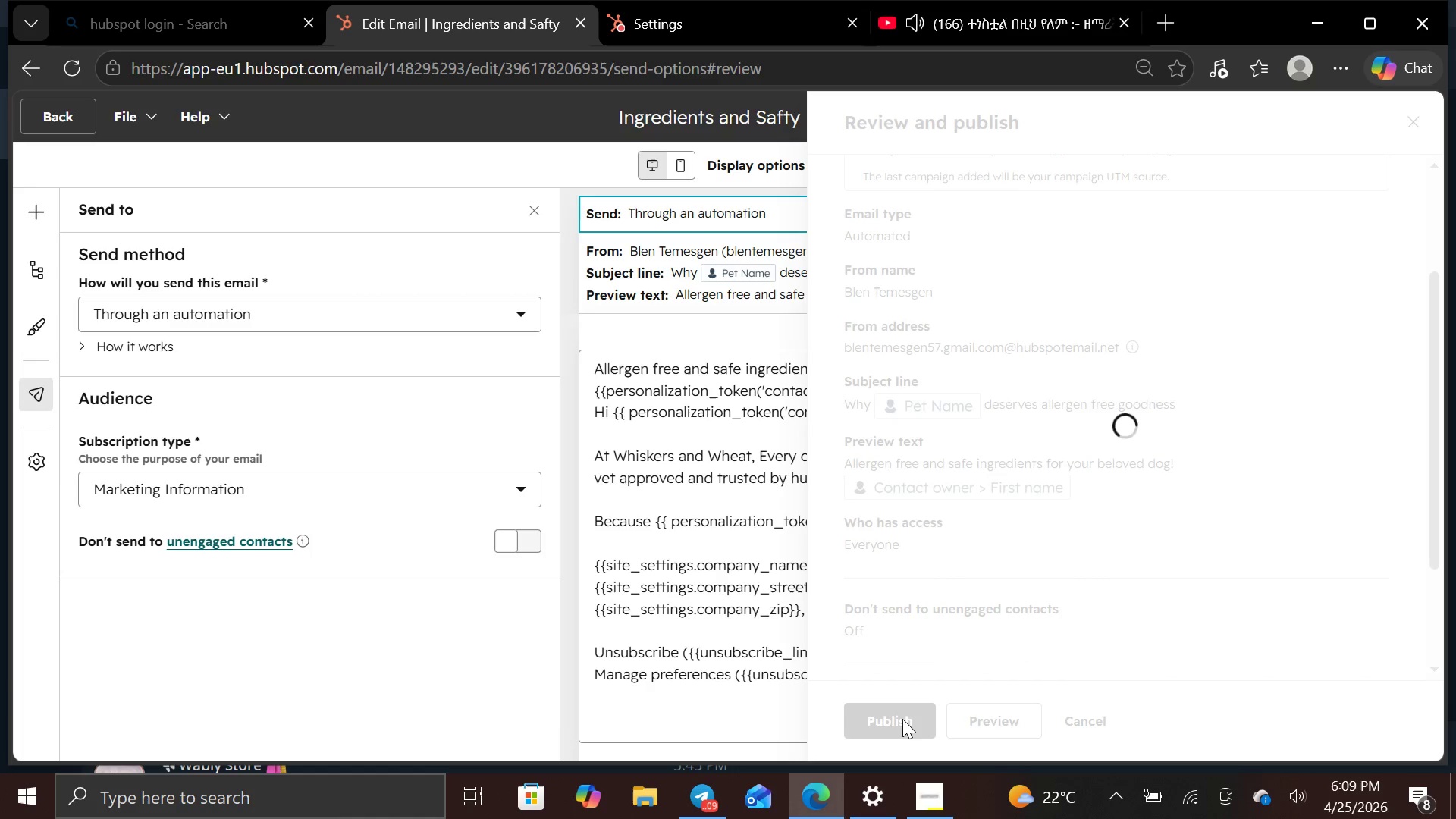 
left_click([788, 664])
 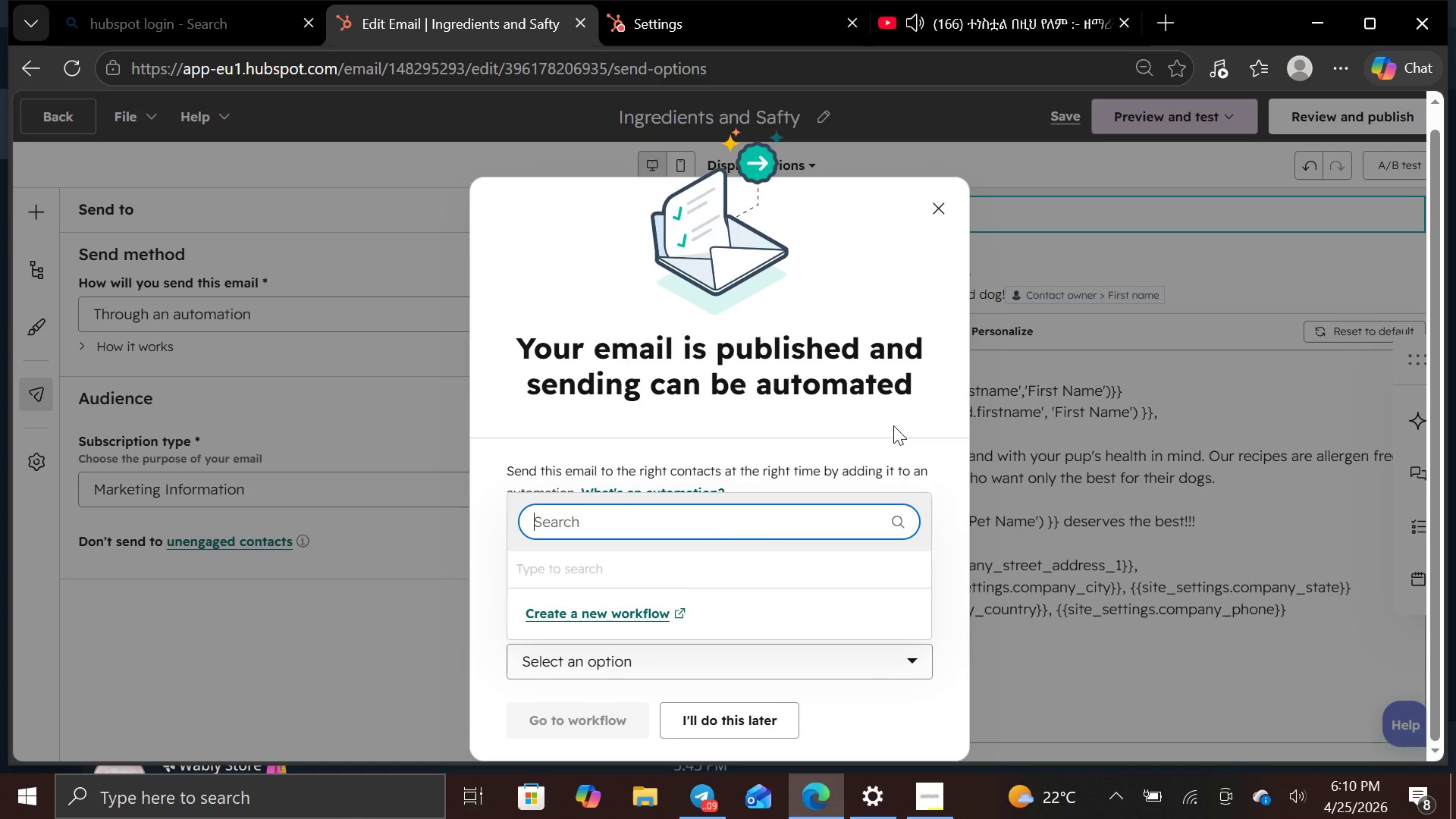 
left_click([906, 416])
 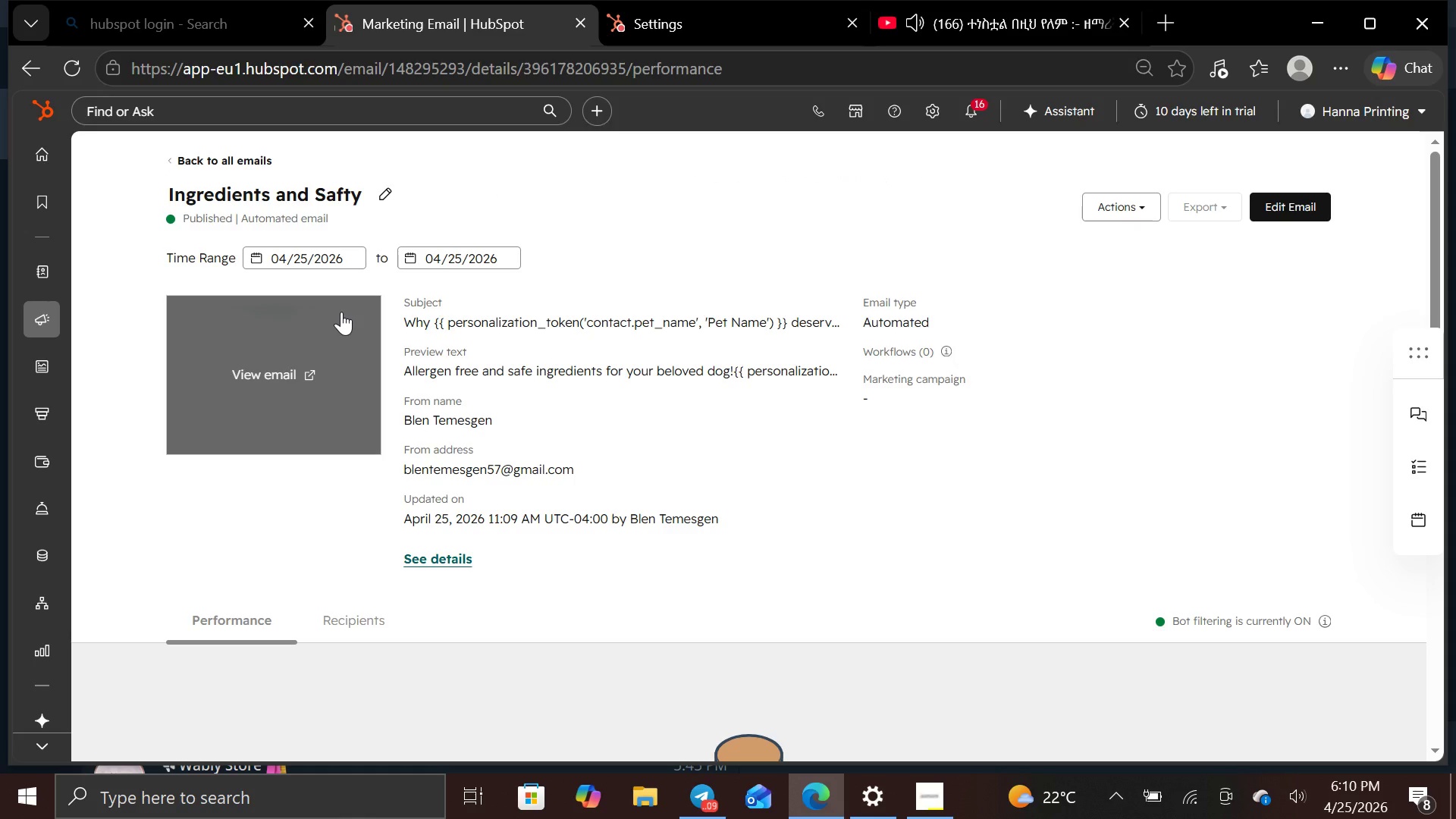 
wait(15.31)
 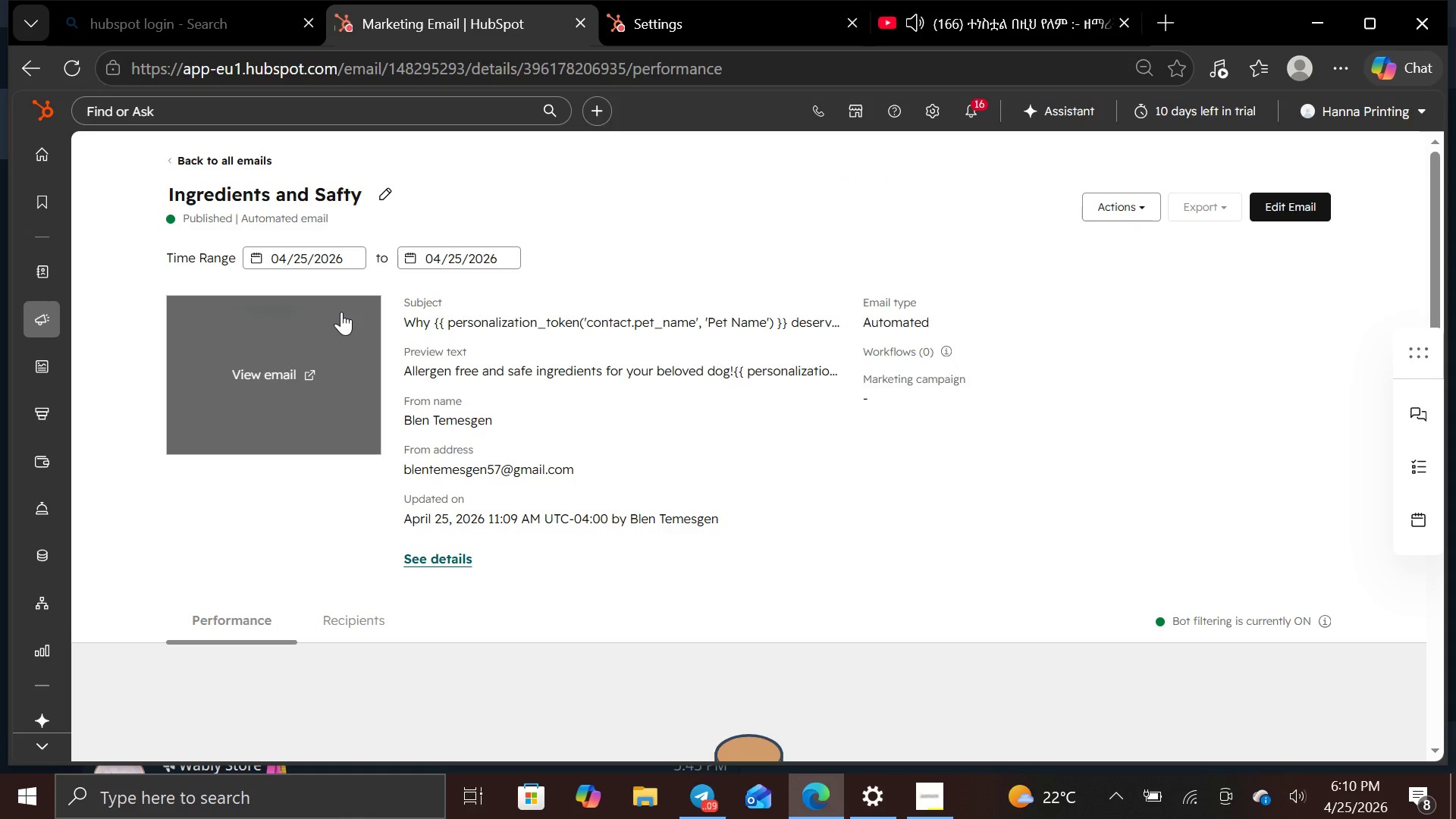 
left_click([244, 158])
 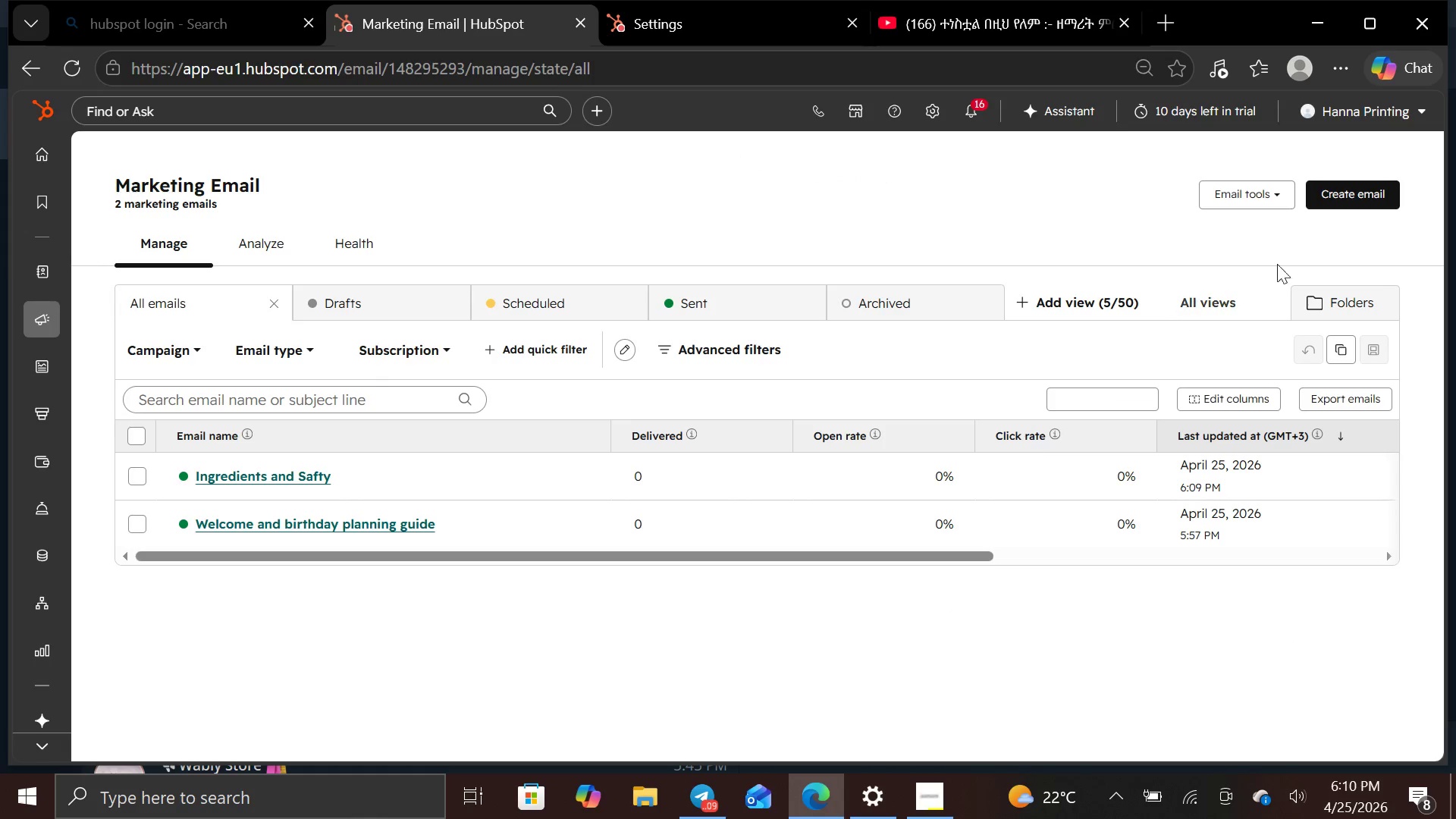 
wait(6.44)
 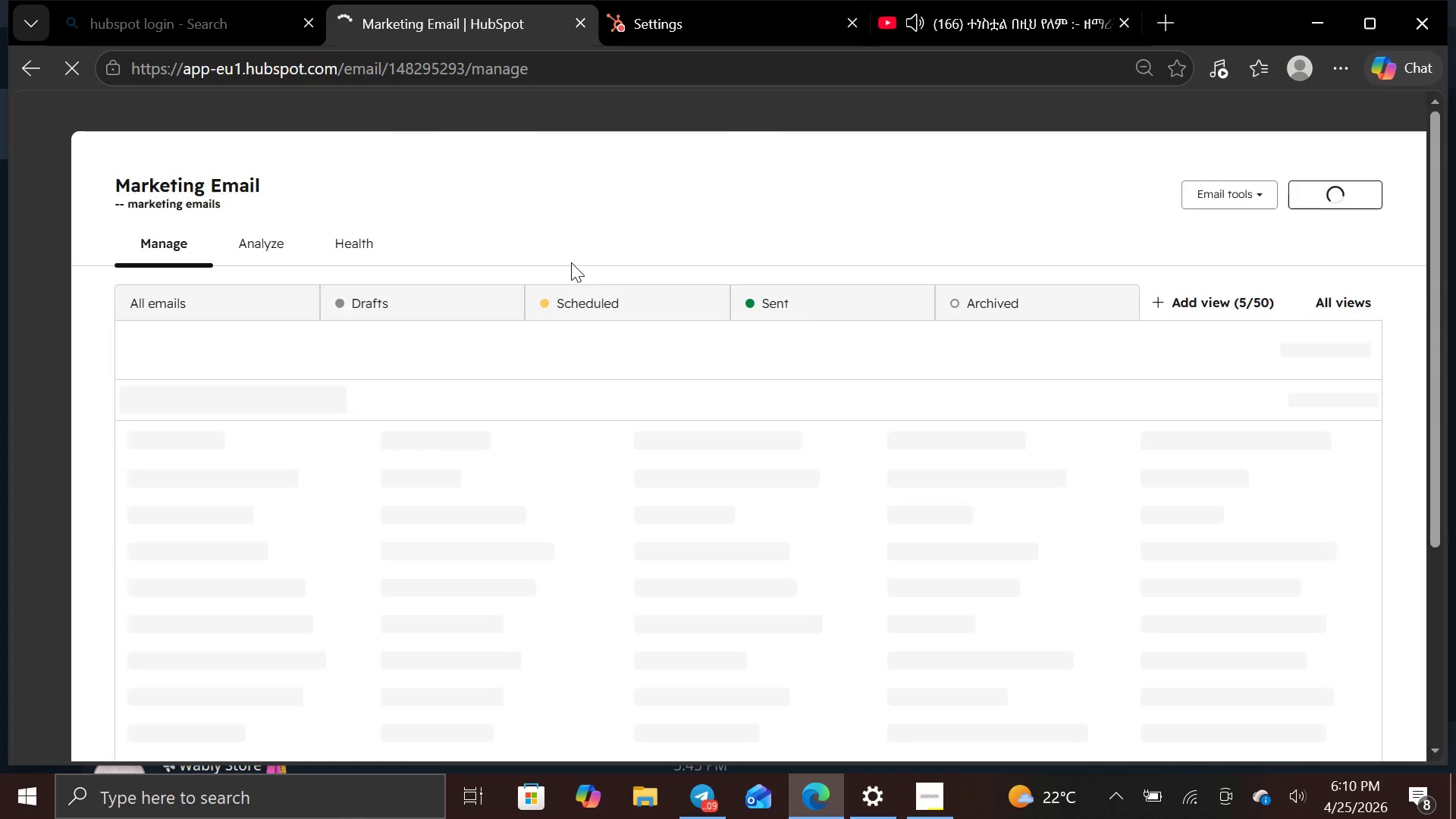 
left_click([1358, 200])
 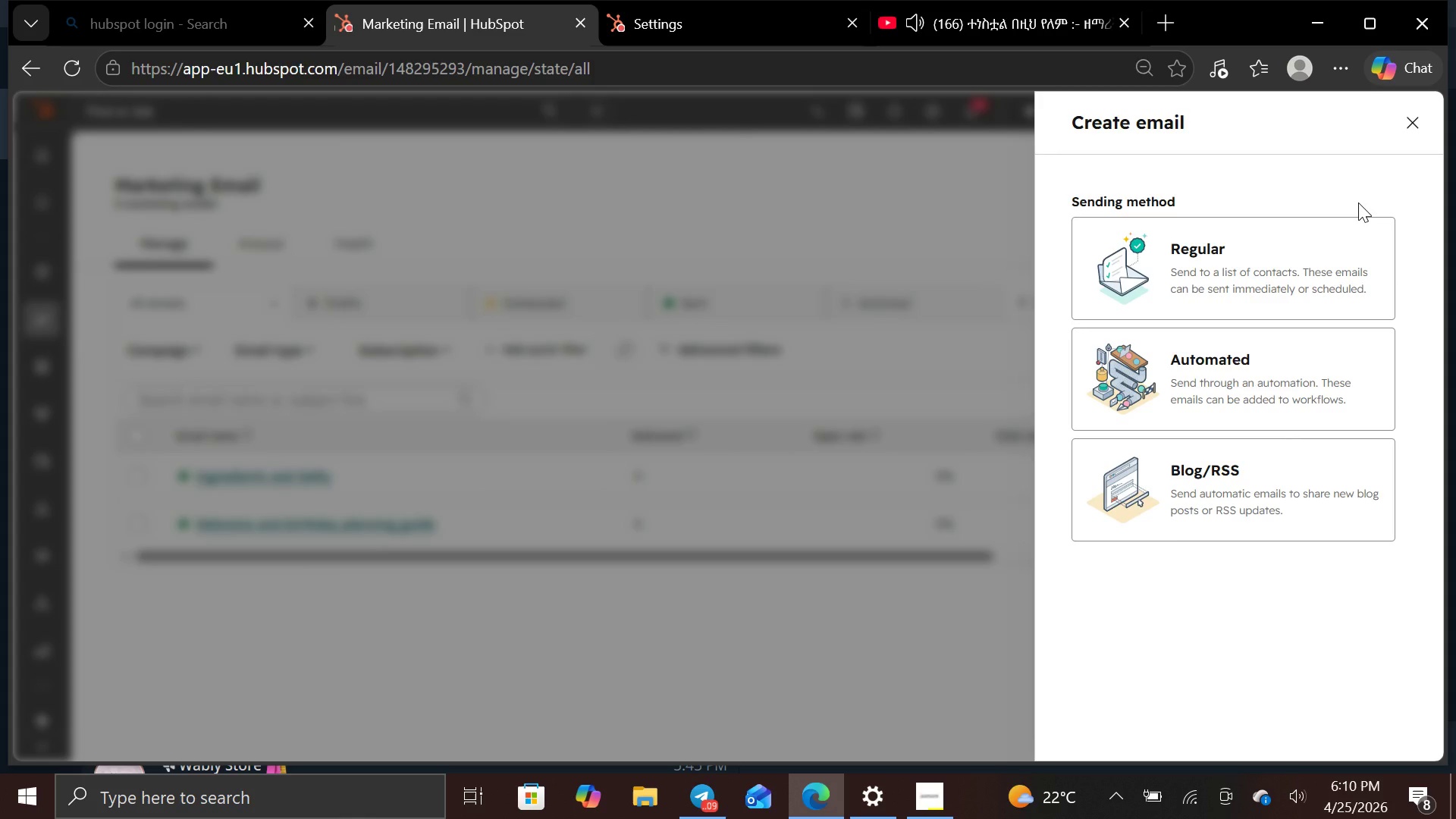 
wait(7.34)
 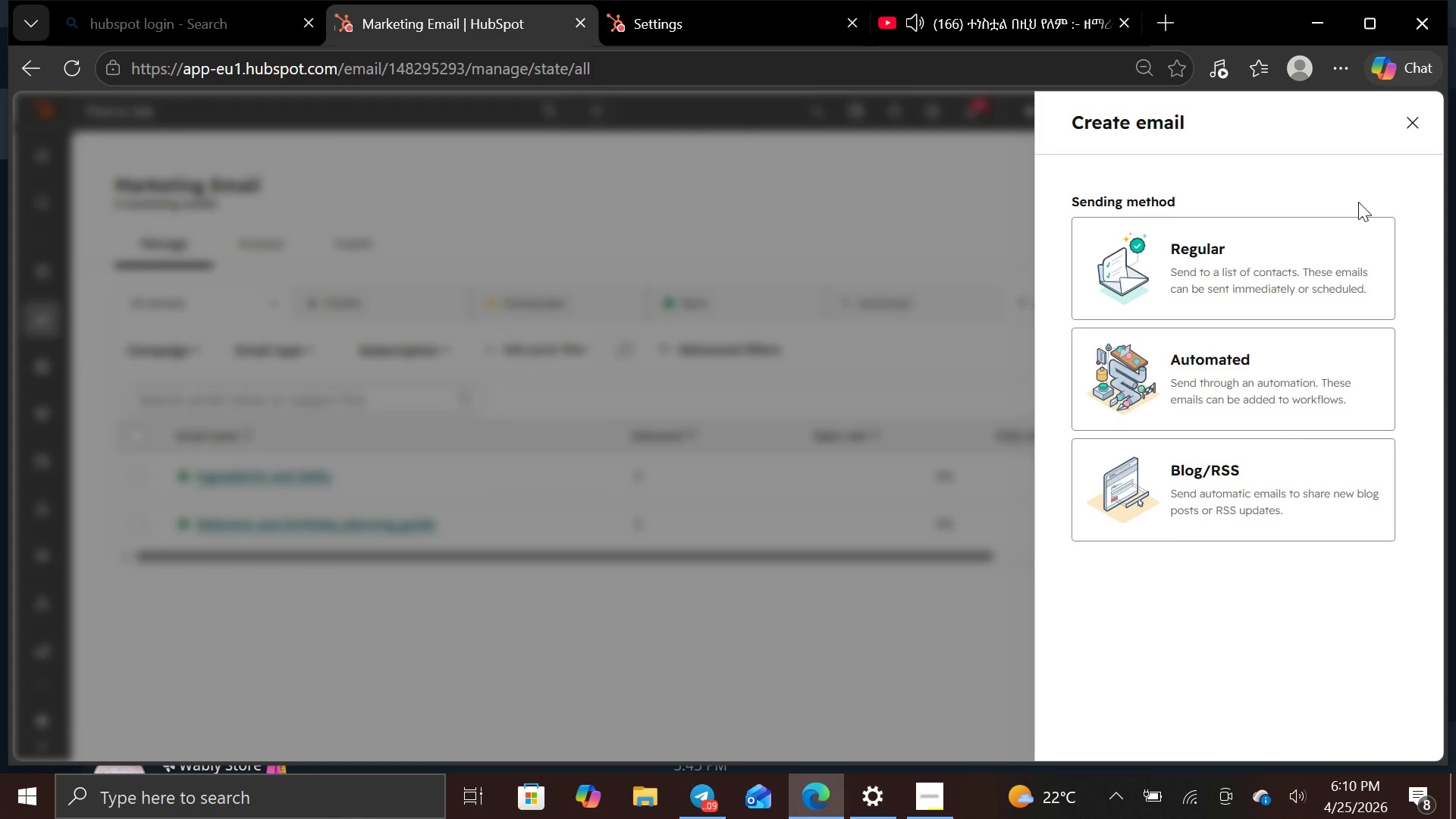 
left_click([1237, 347])
 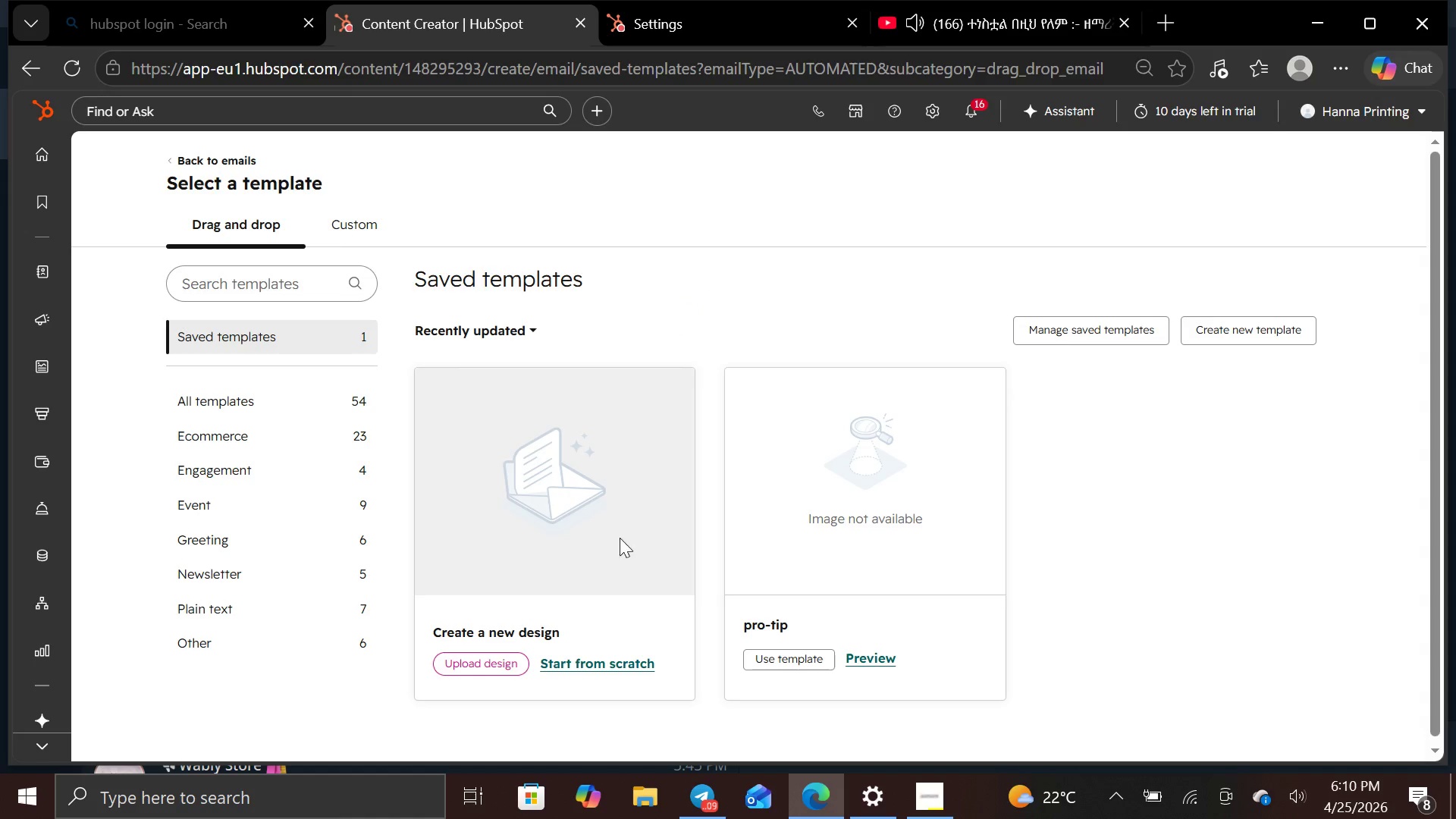 
left_click([626, 665])
 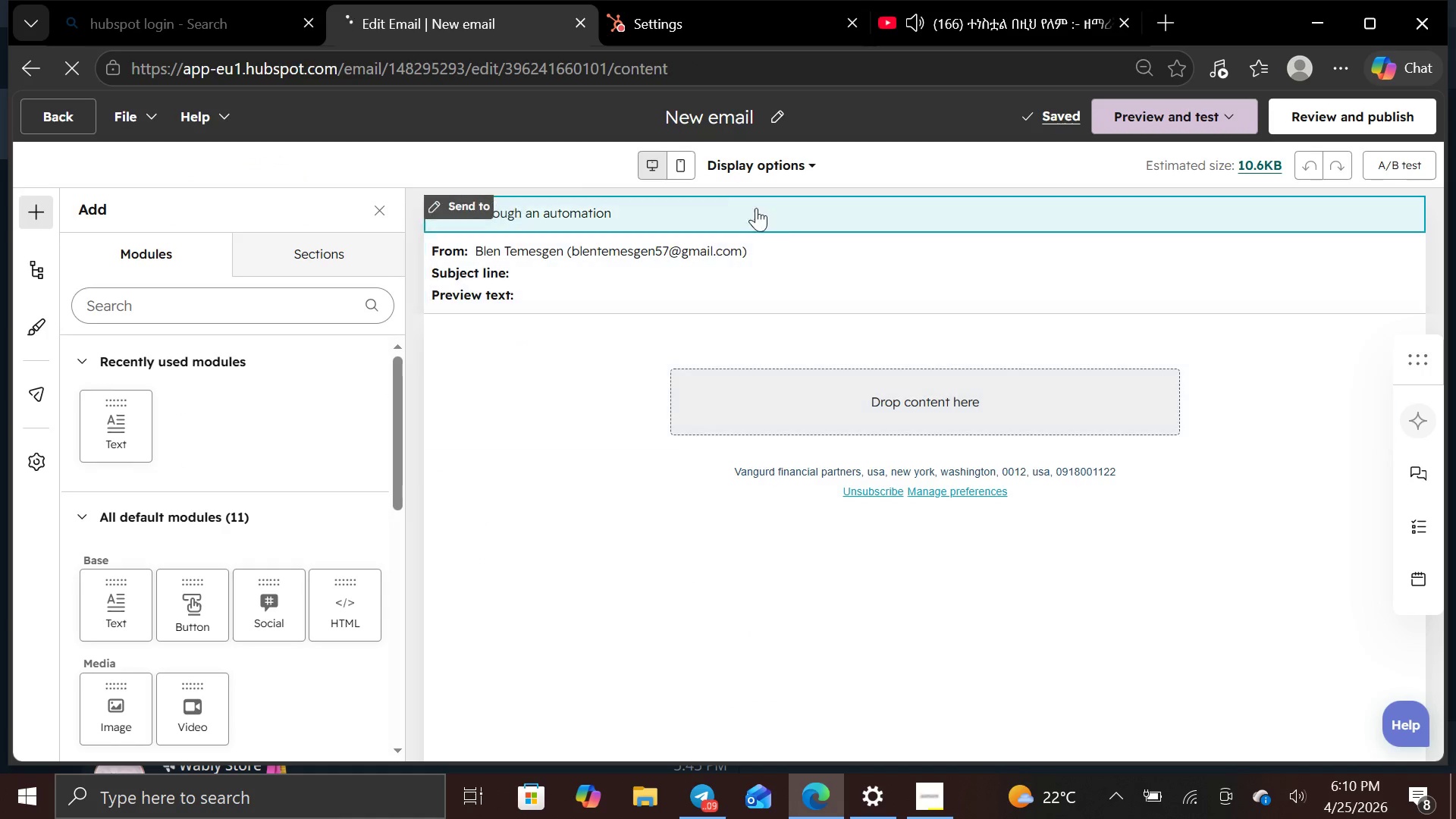 
wait(5.91)
 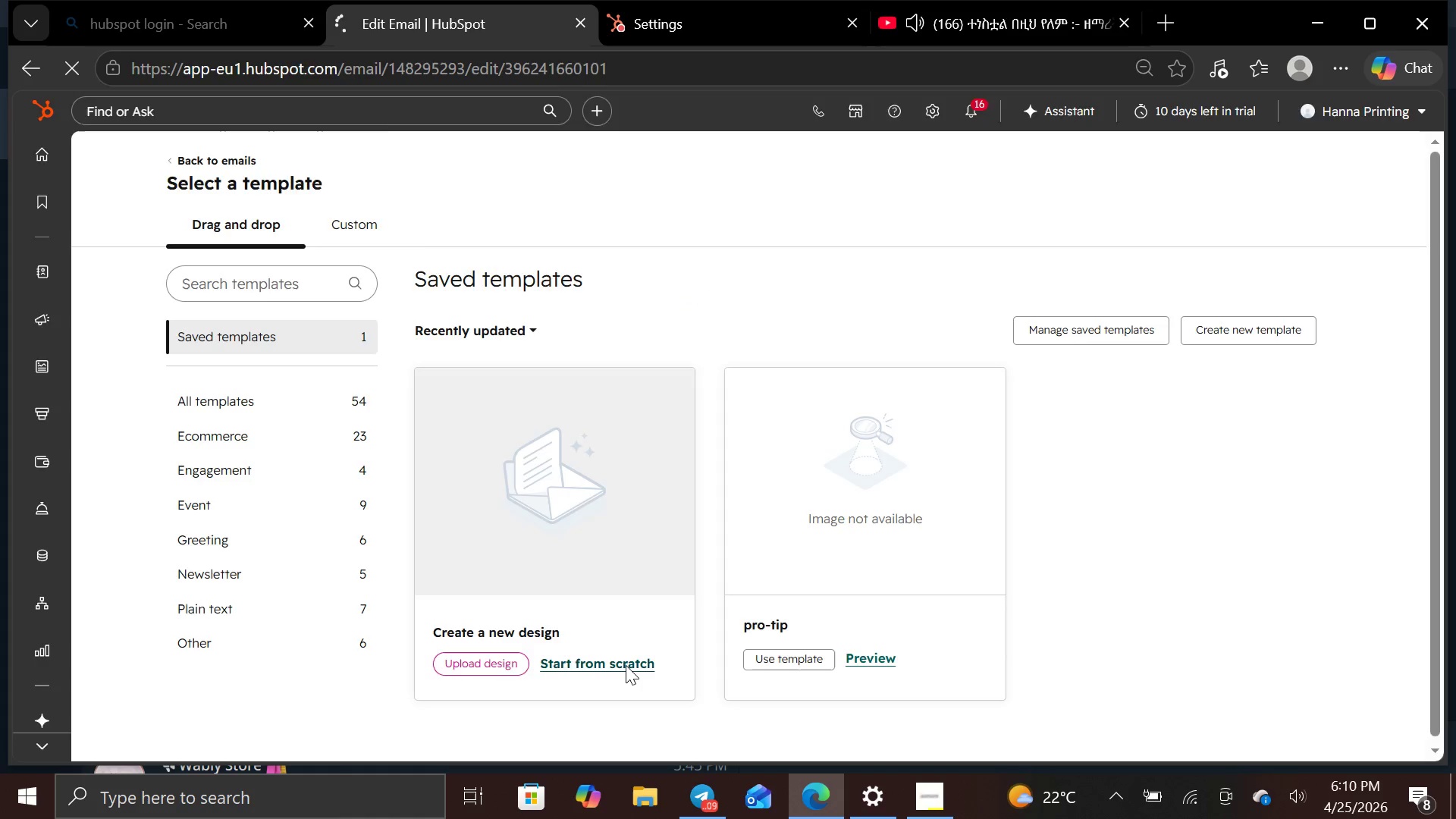 
left_click([777, 121])
 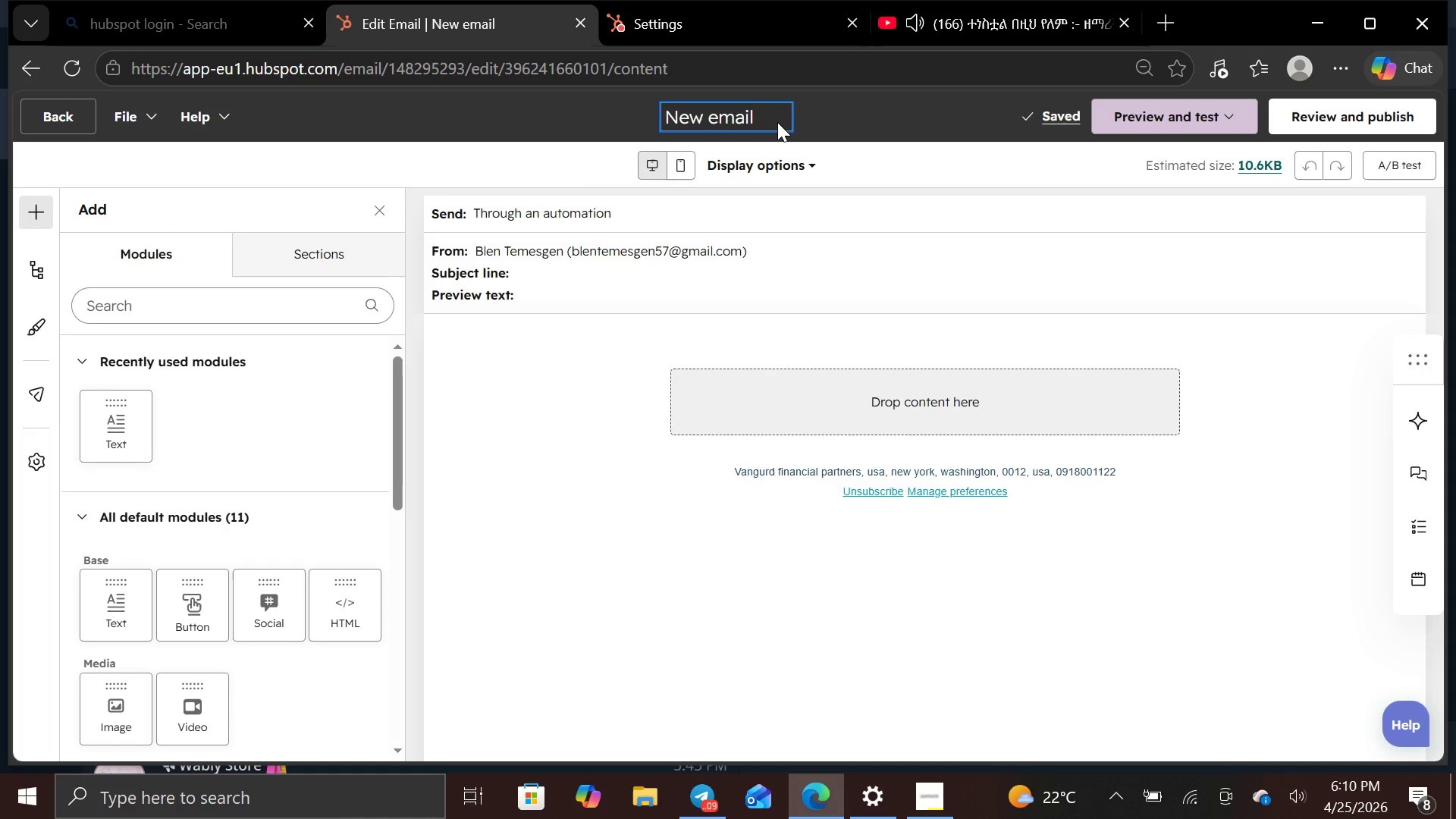 
hold_key(key=Backspace, duration=0.89)
 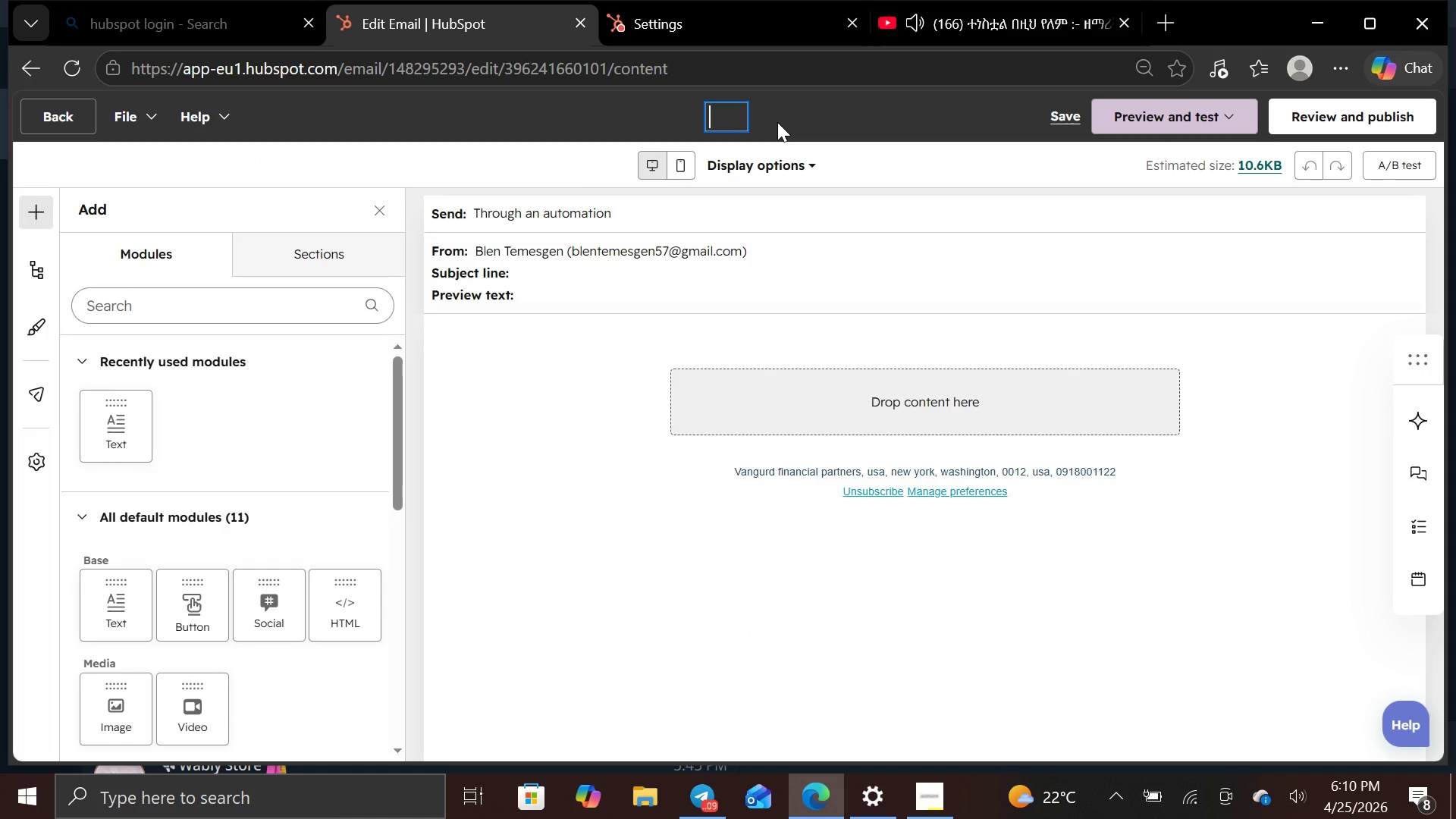 
type(The early b)
key(Backspace)
type(Bird Discount)
 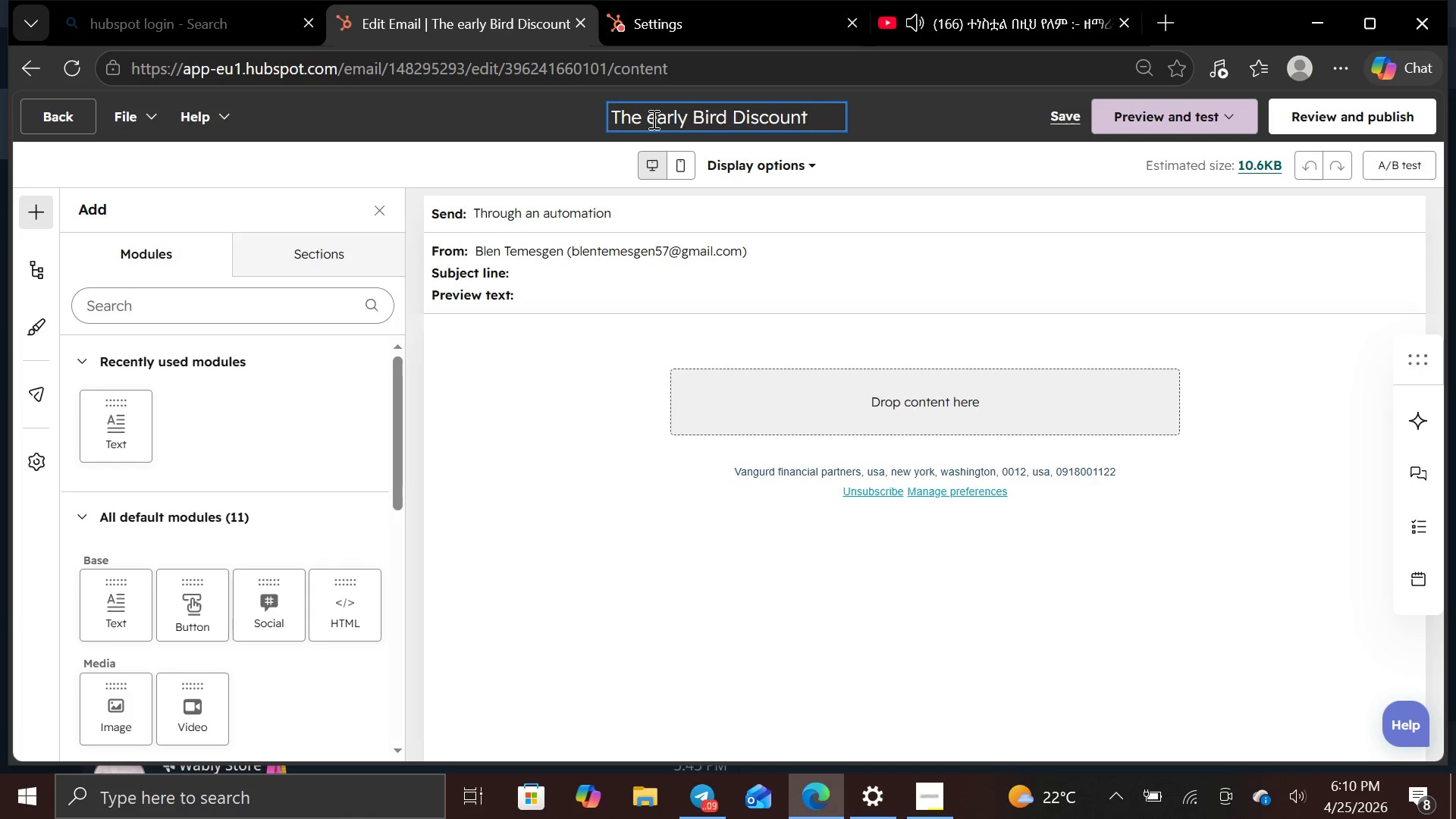 
left_click([654, 119])
 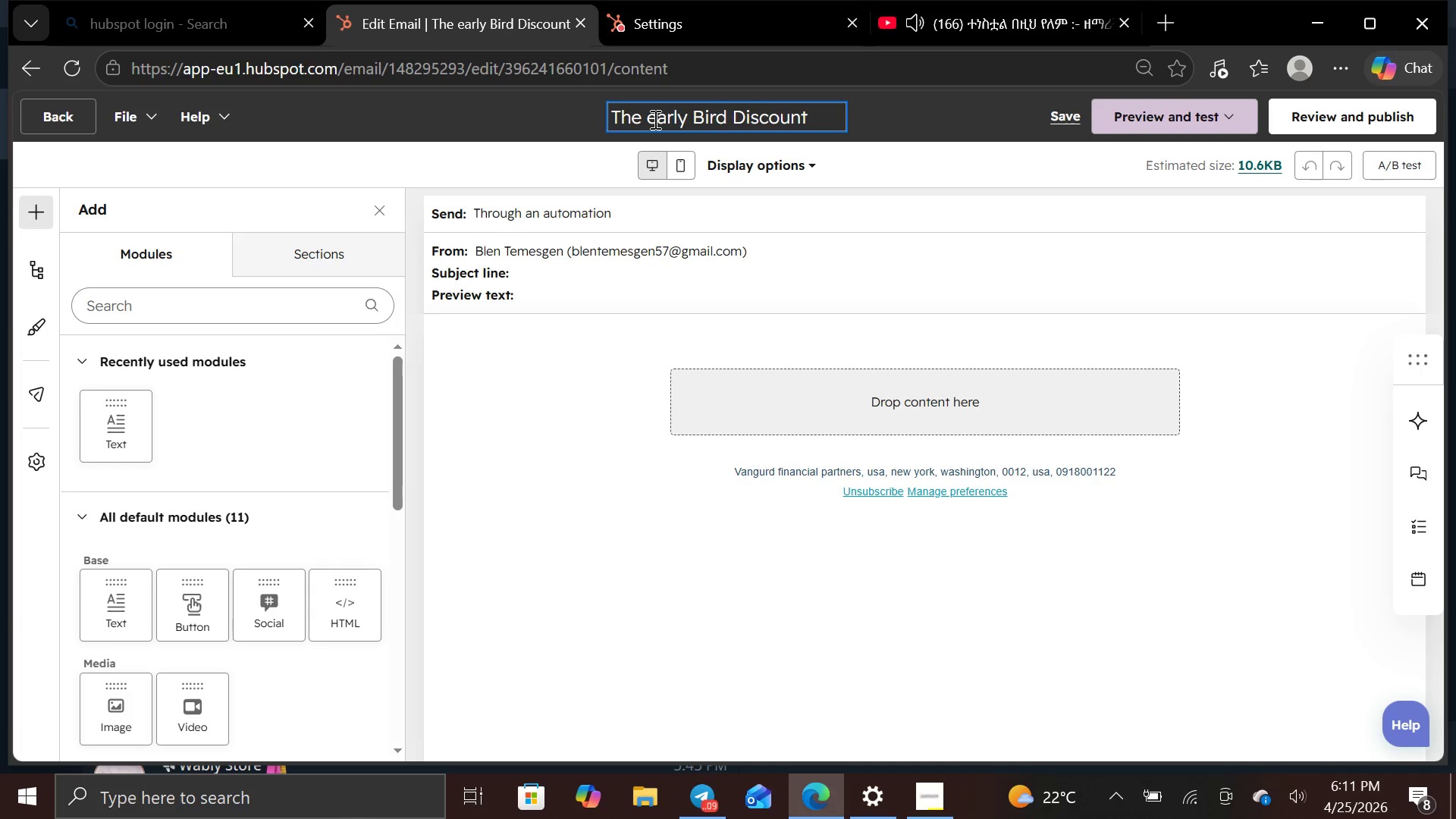 
key(Backspace)
 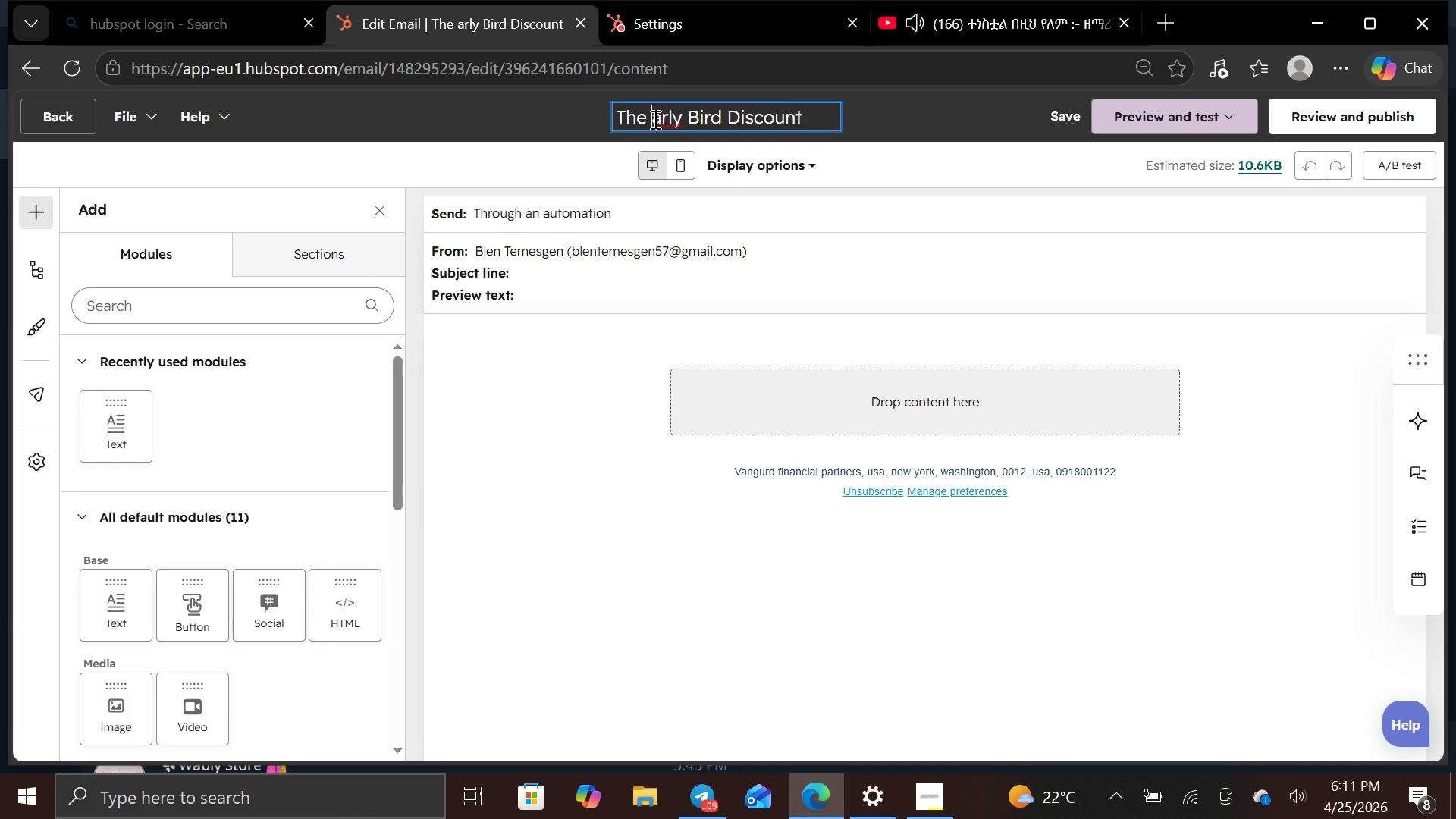 
key(CapsLock)
 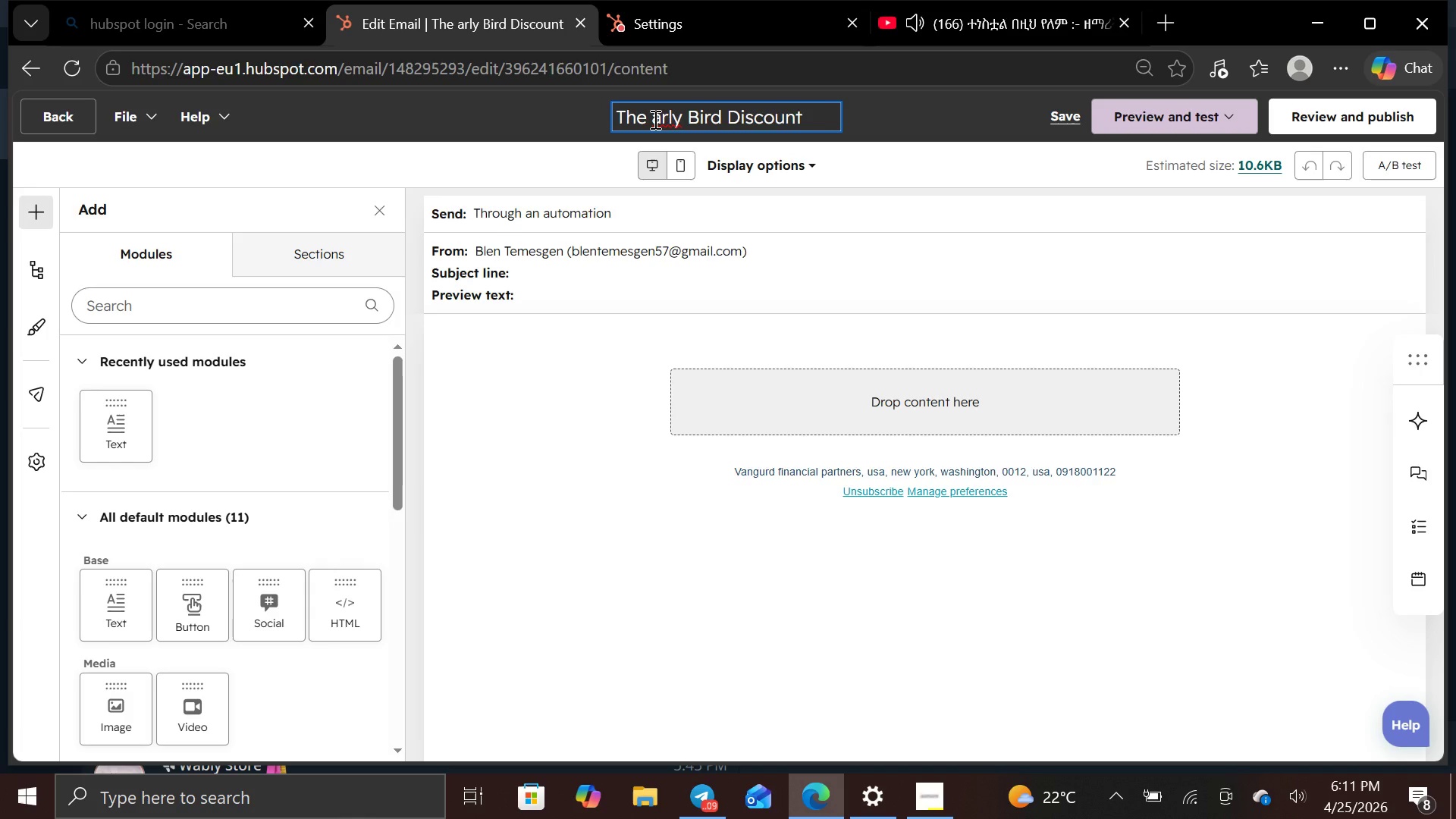 
key(E)
 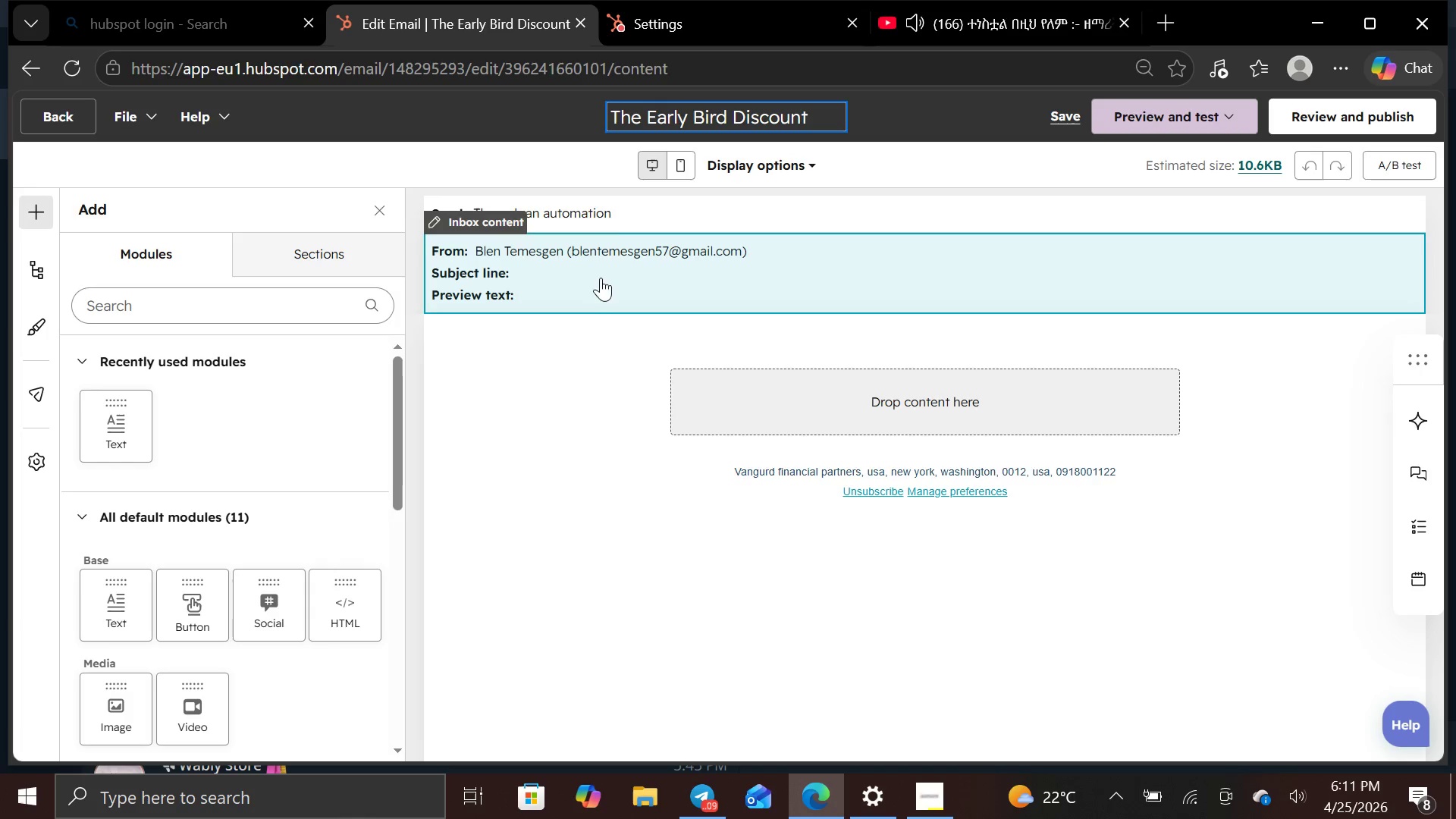 
left_click([620, 234])
 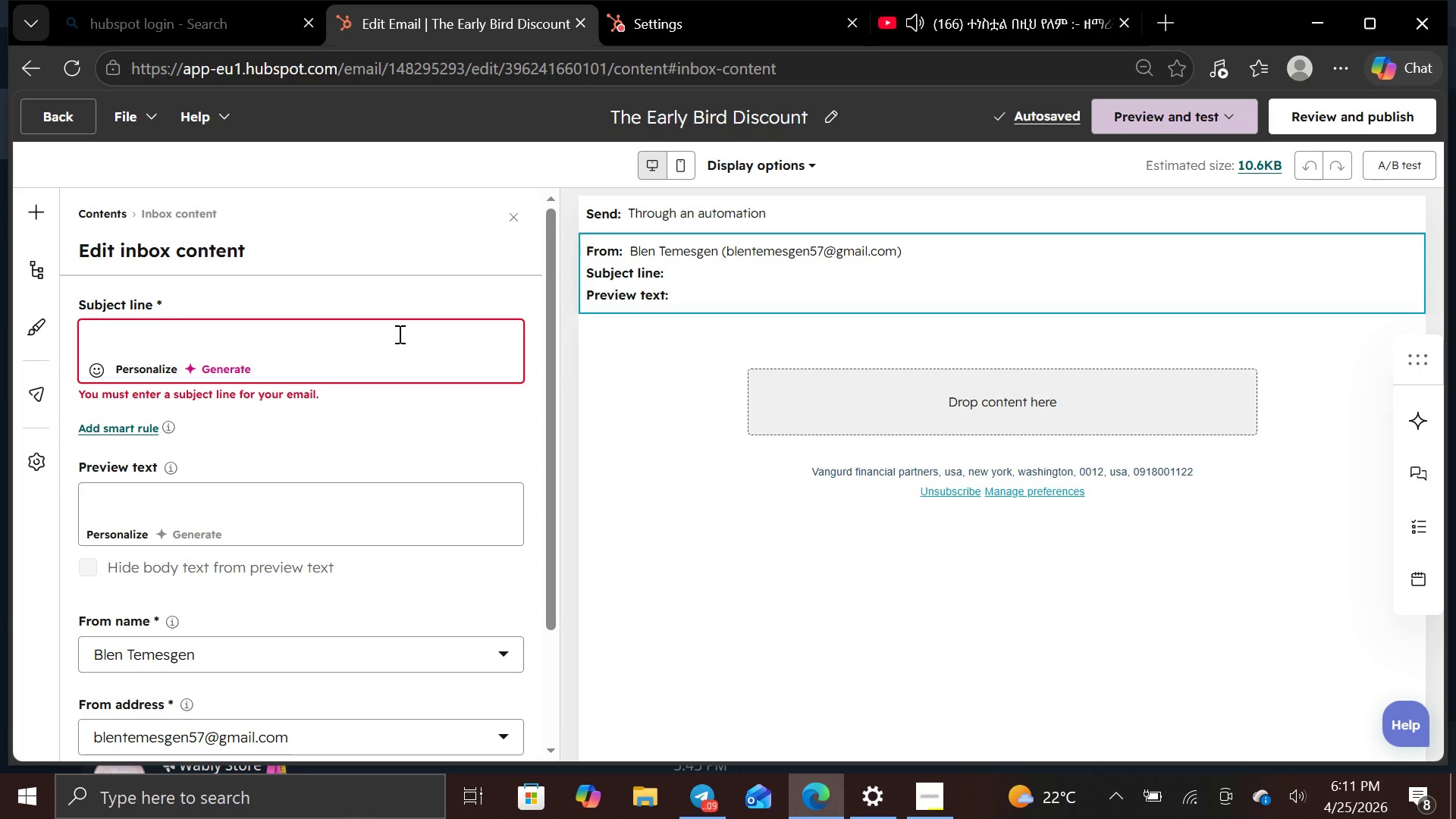 
wait(6.88)
 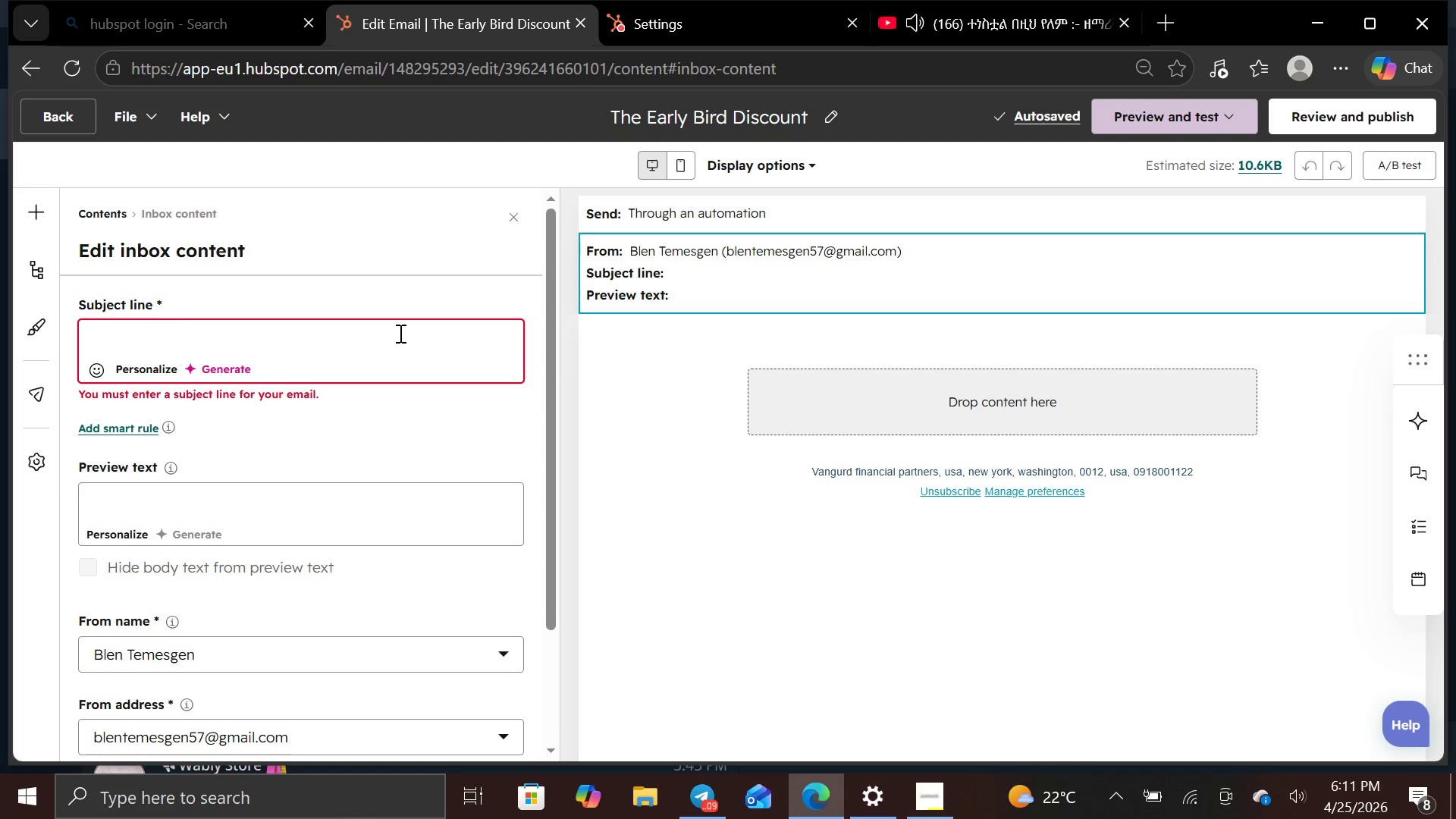 
type(San)
key(Backspace)
type(ve 15%)
 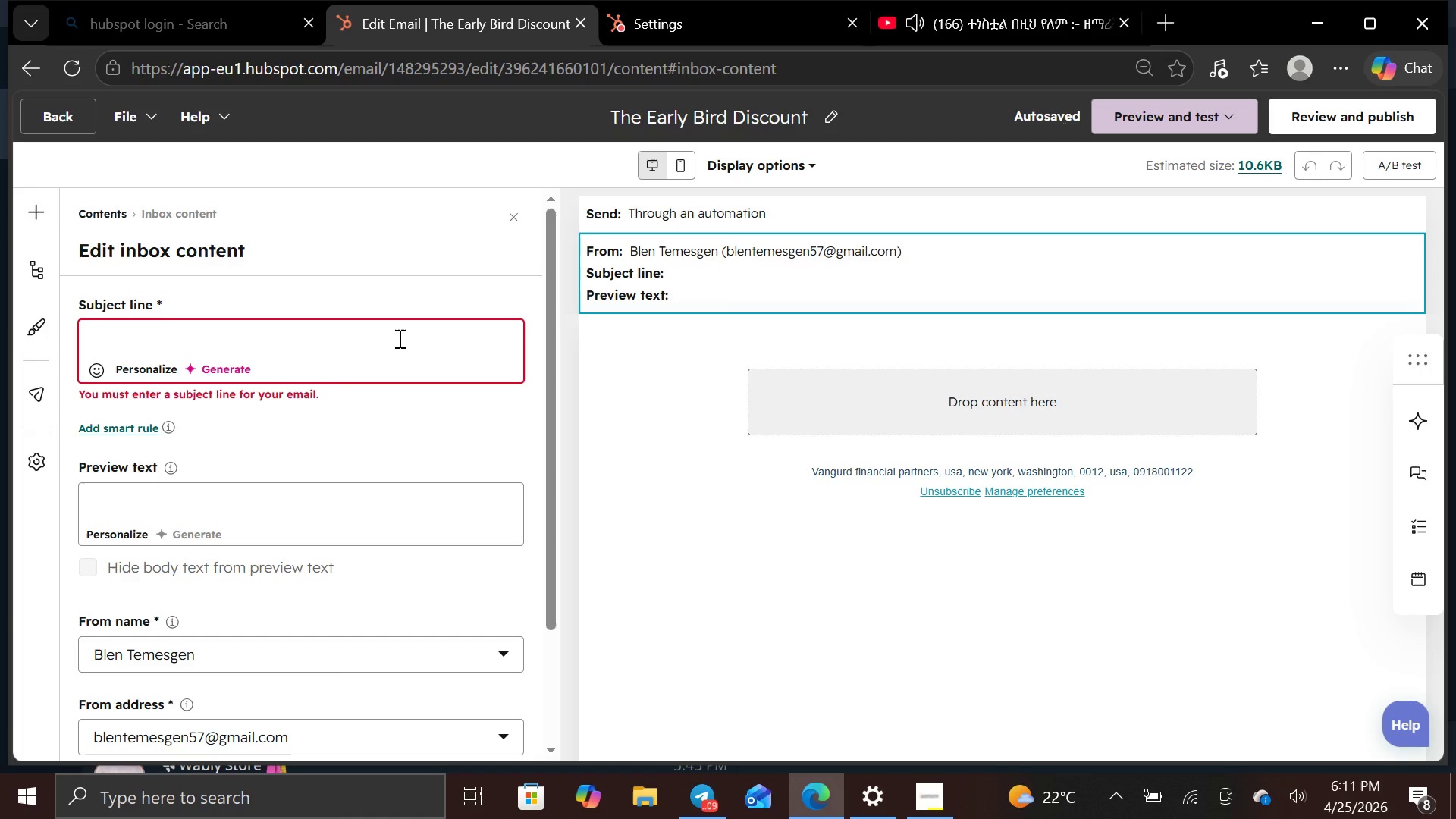 
left_click([398, 338])
 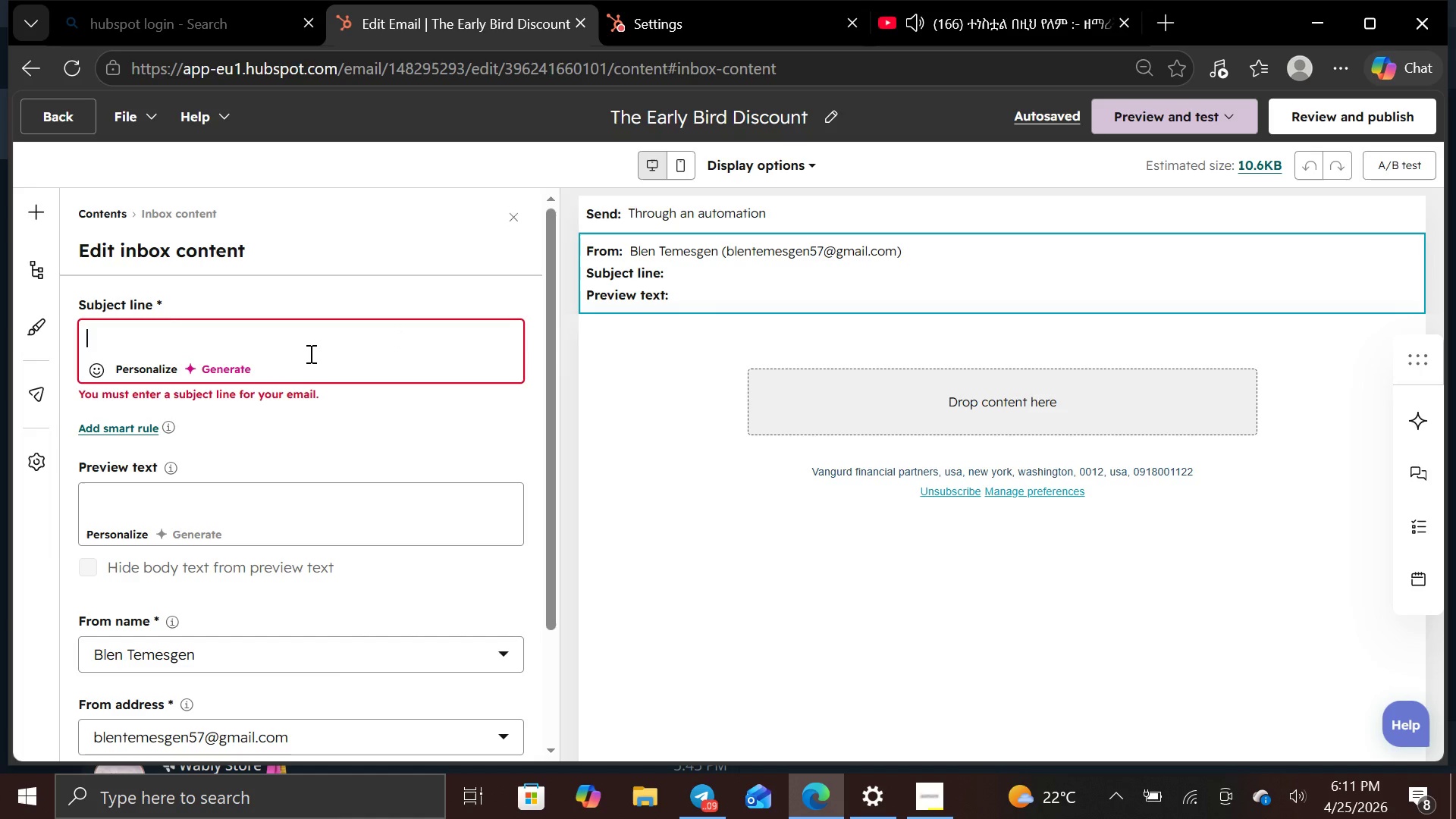 
left_click([309, 353])
 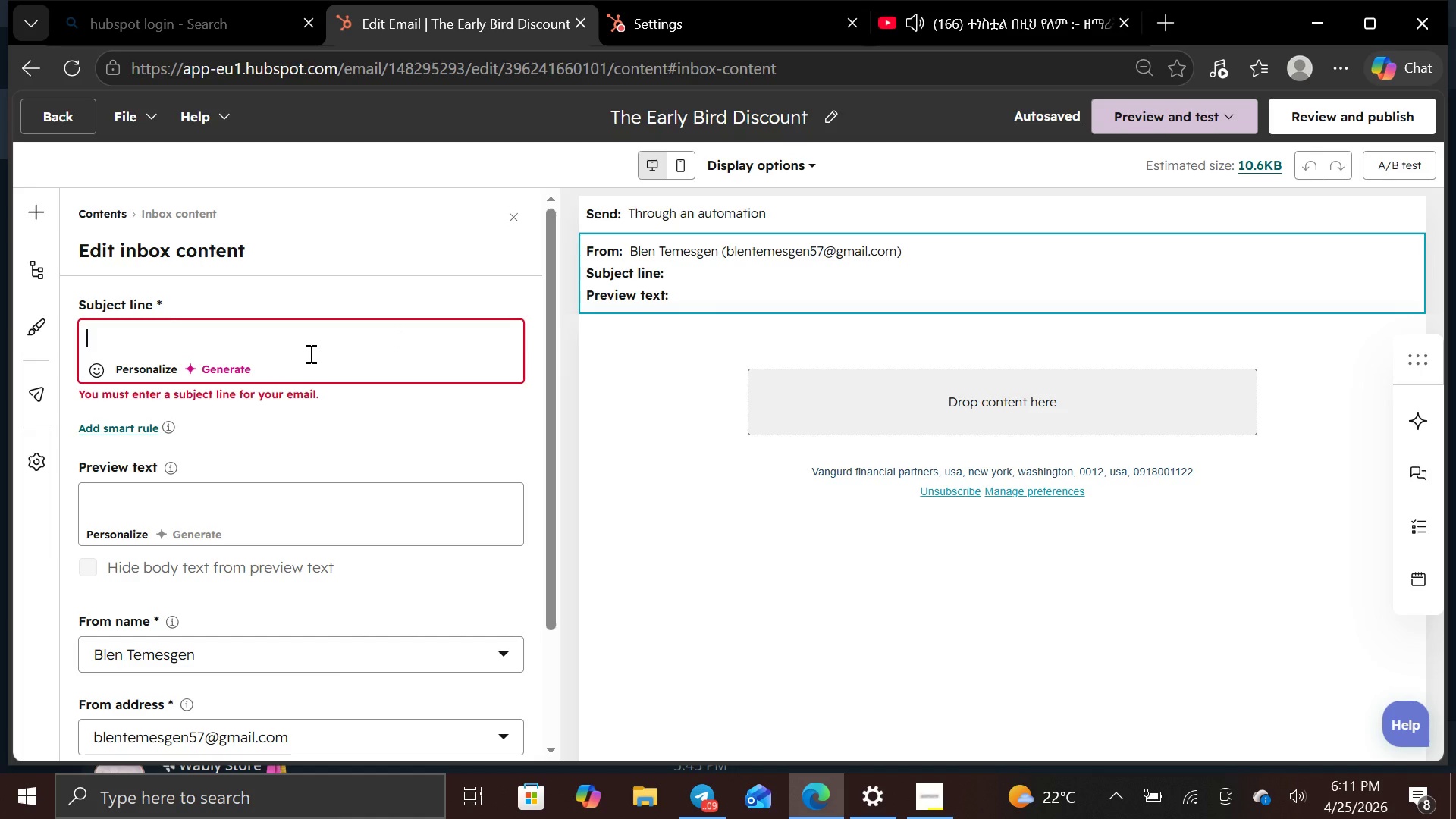 
type(Save 15% FOR {{}})
 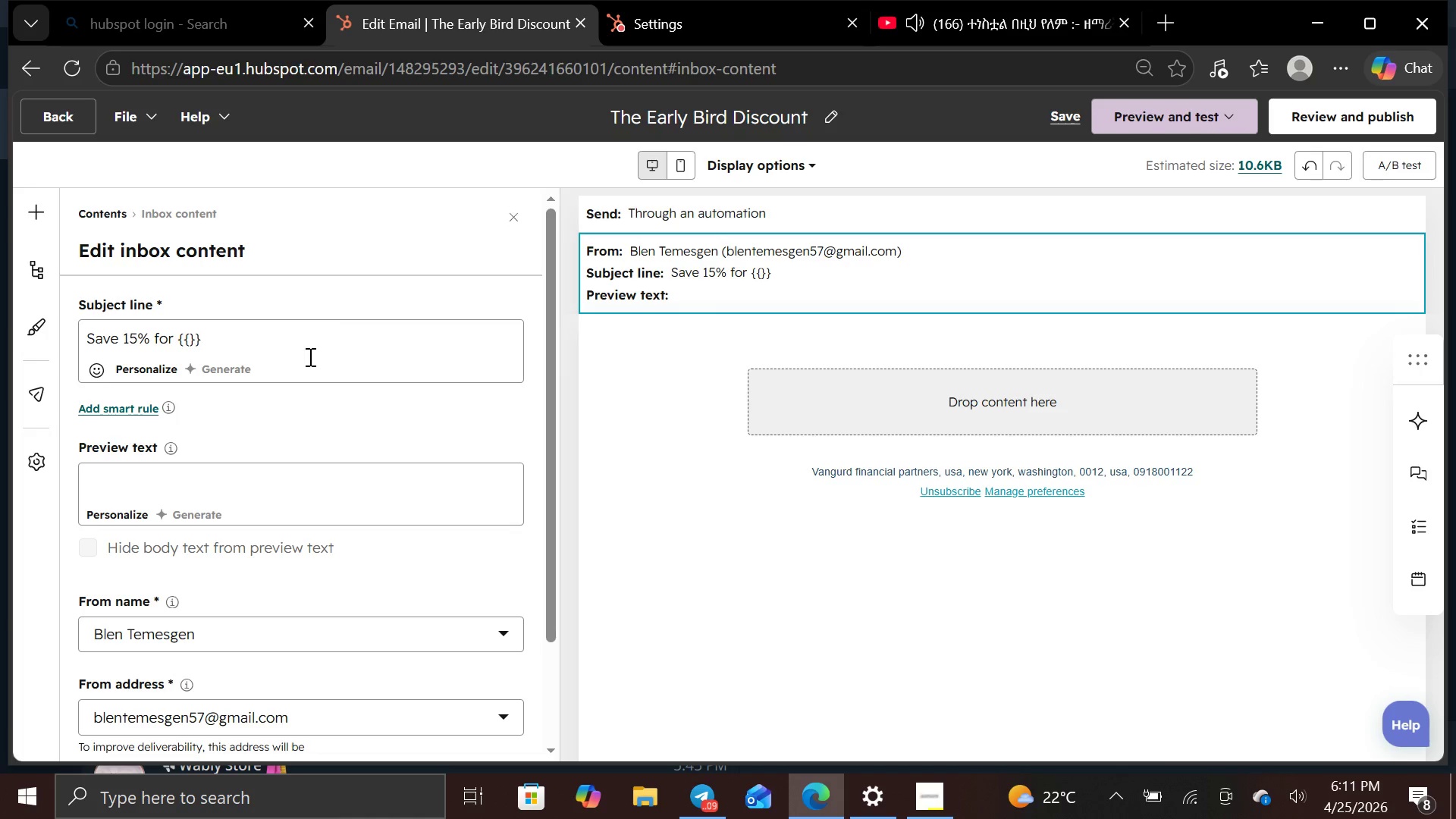 
hold_key(key=CapsLock, duration=1.28)
 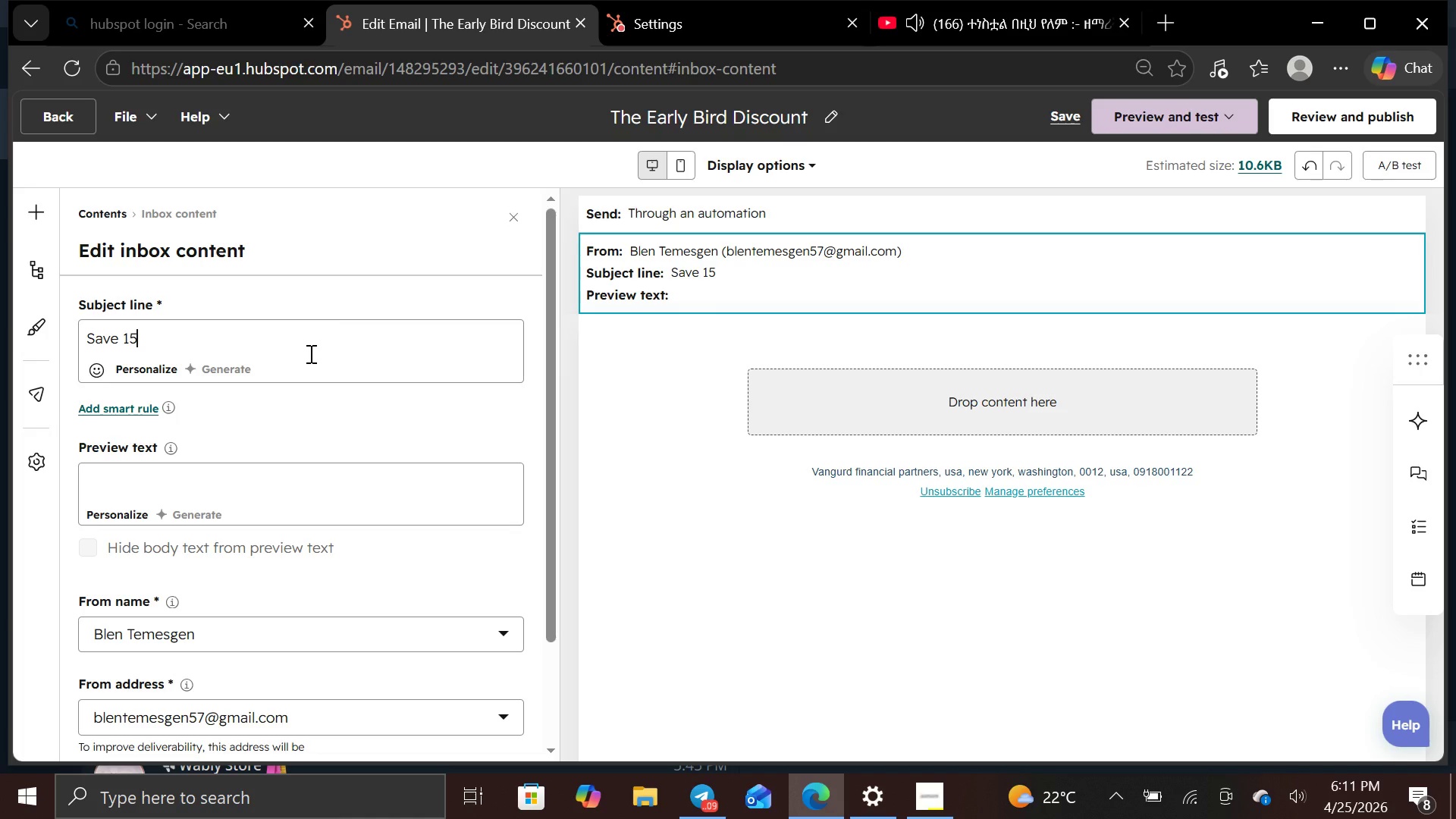 
key(ArrowLeft)
 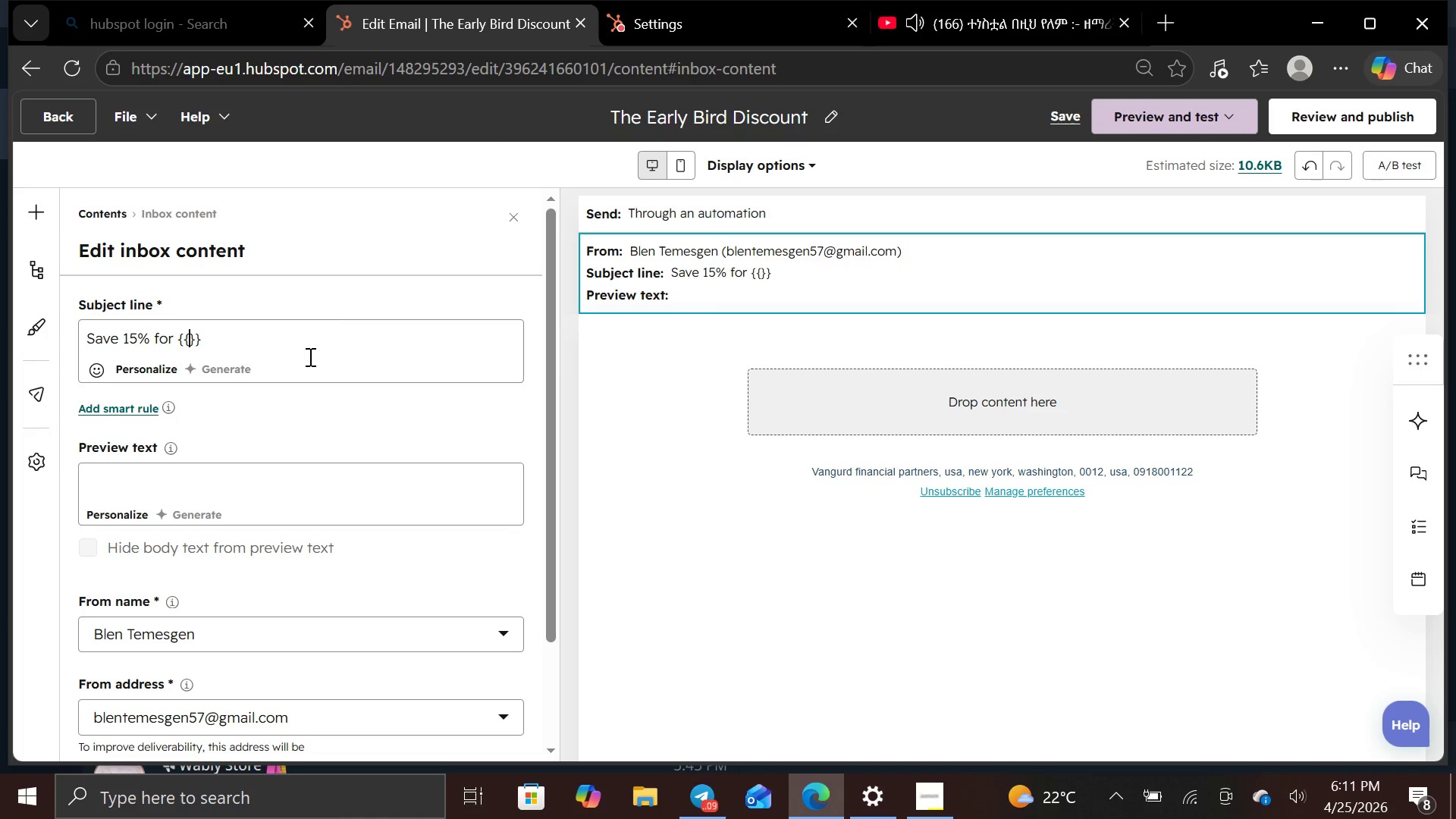 
key(ArrowLeft)
 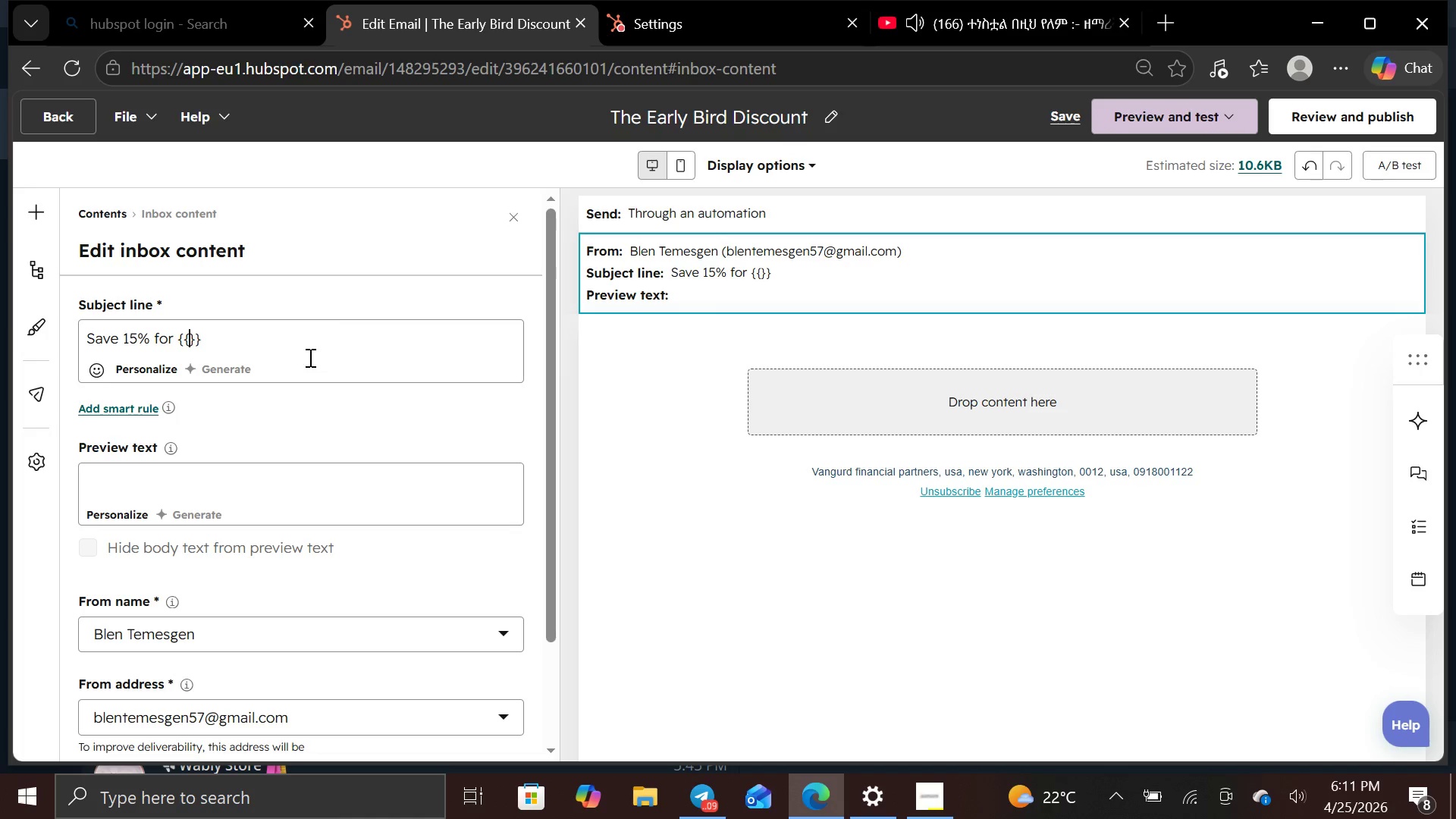 
type(Pet V)
key(Backspace)
type(Name)
 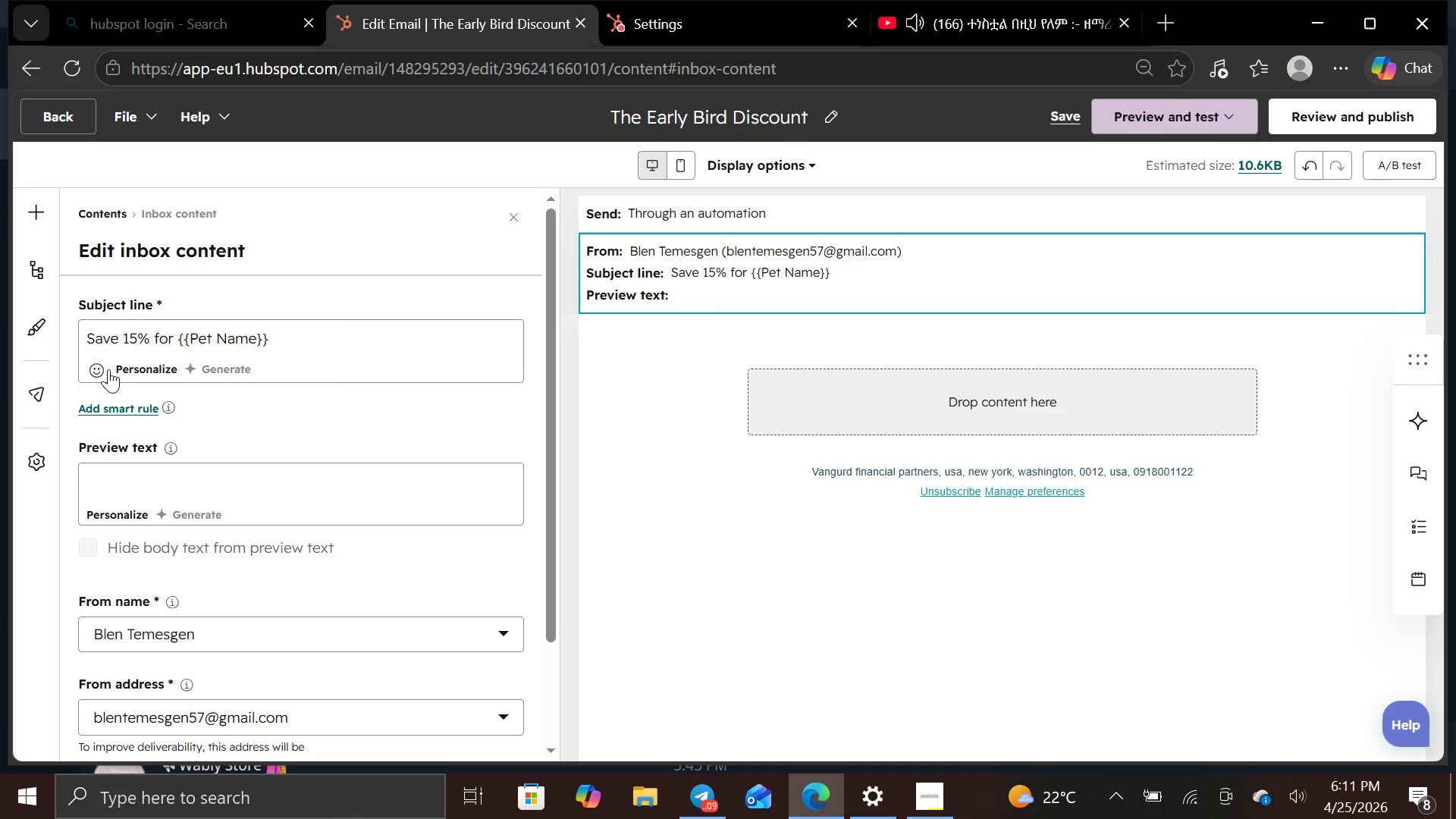 
mouse_move([146, 358])
 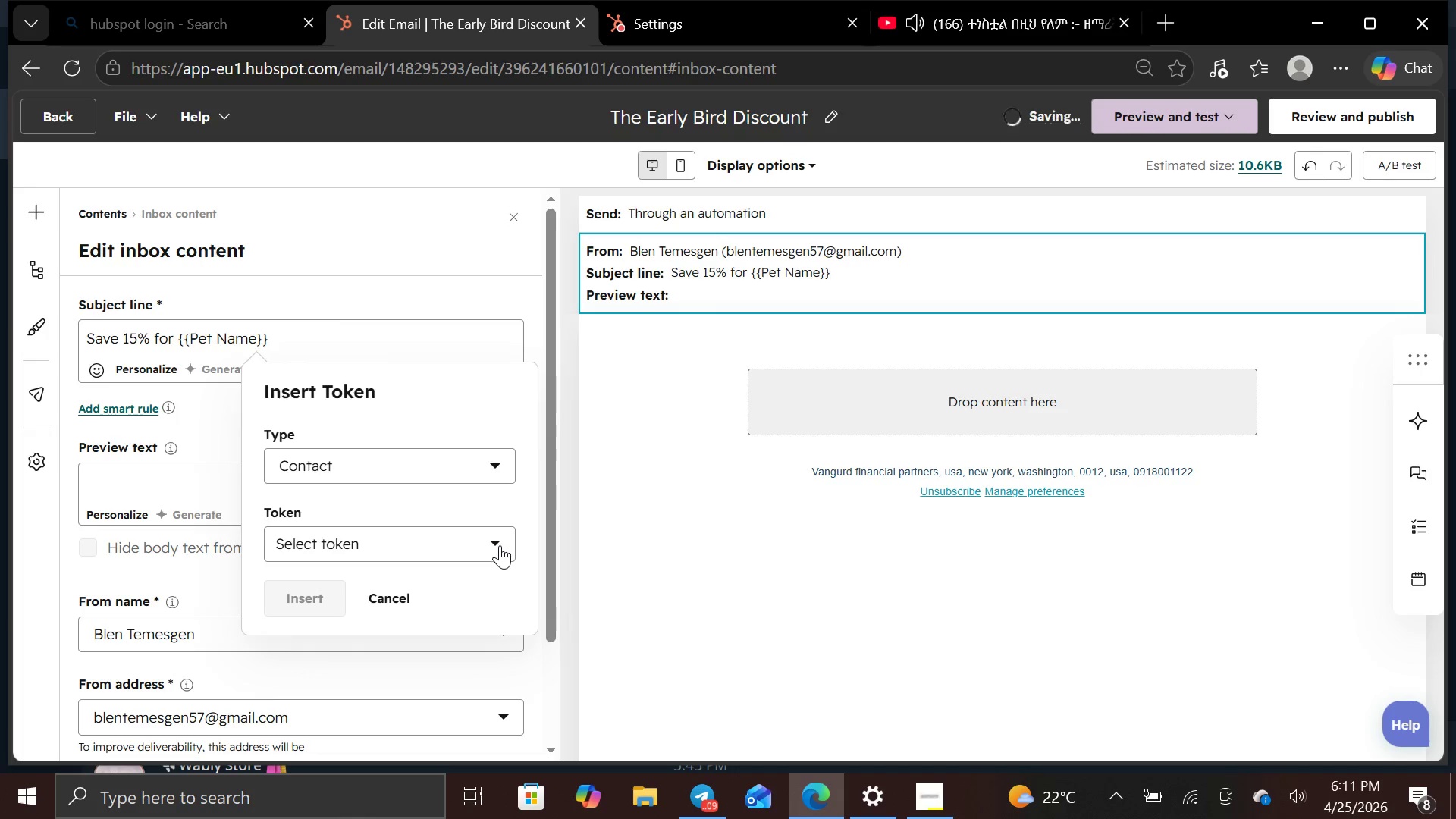 
left_click([500, 545])
 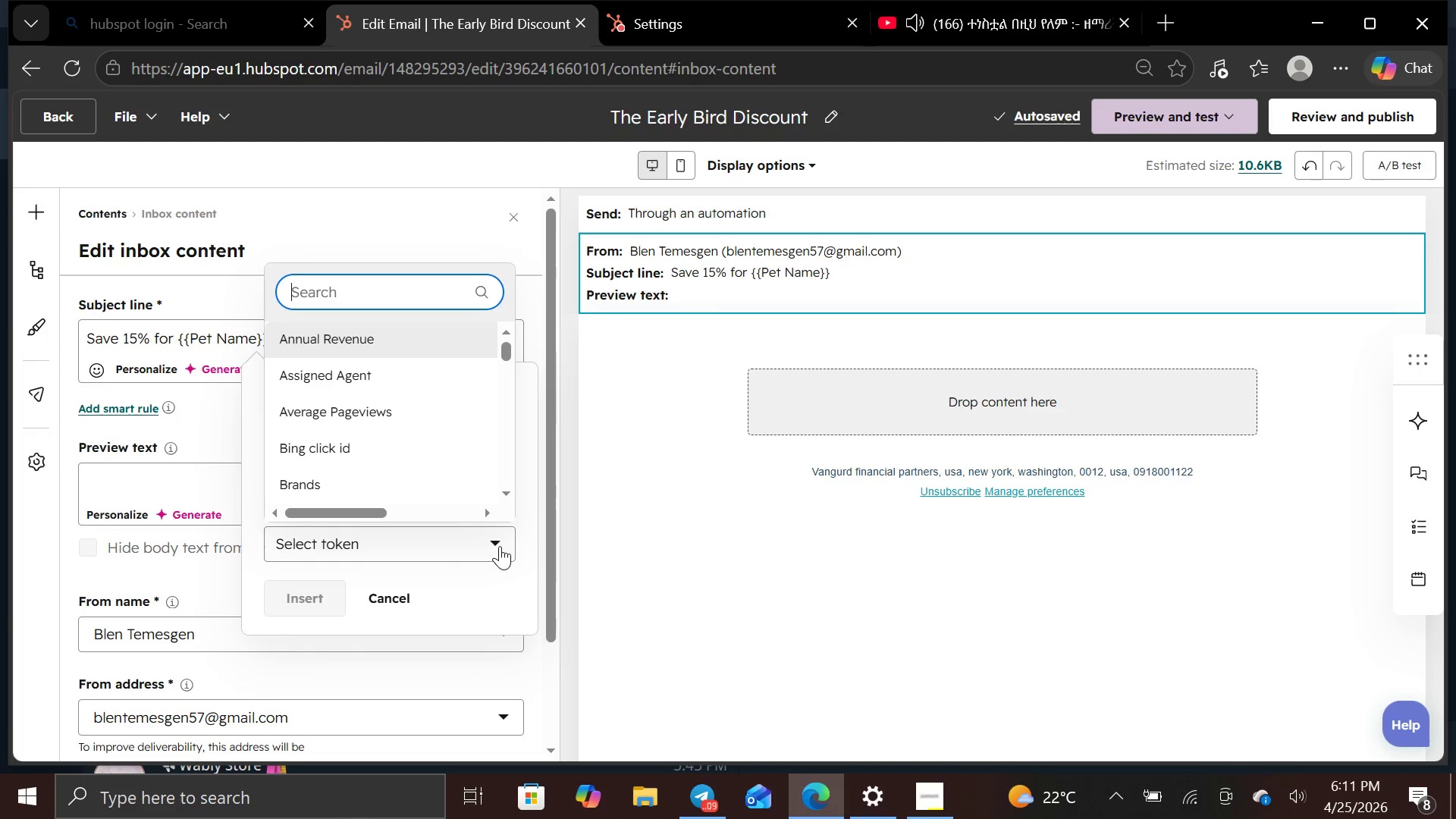 
type(pet)
 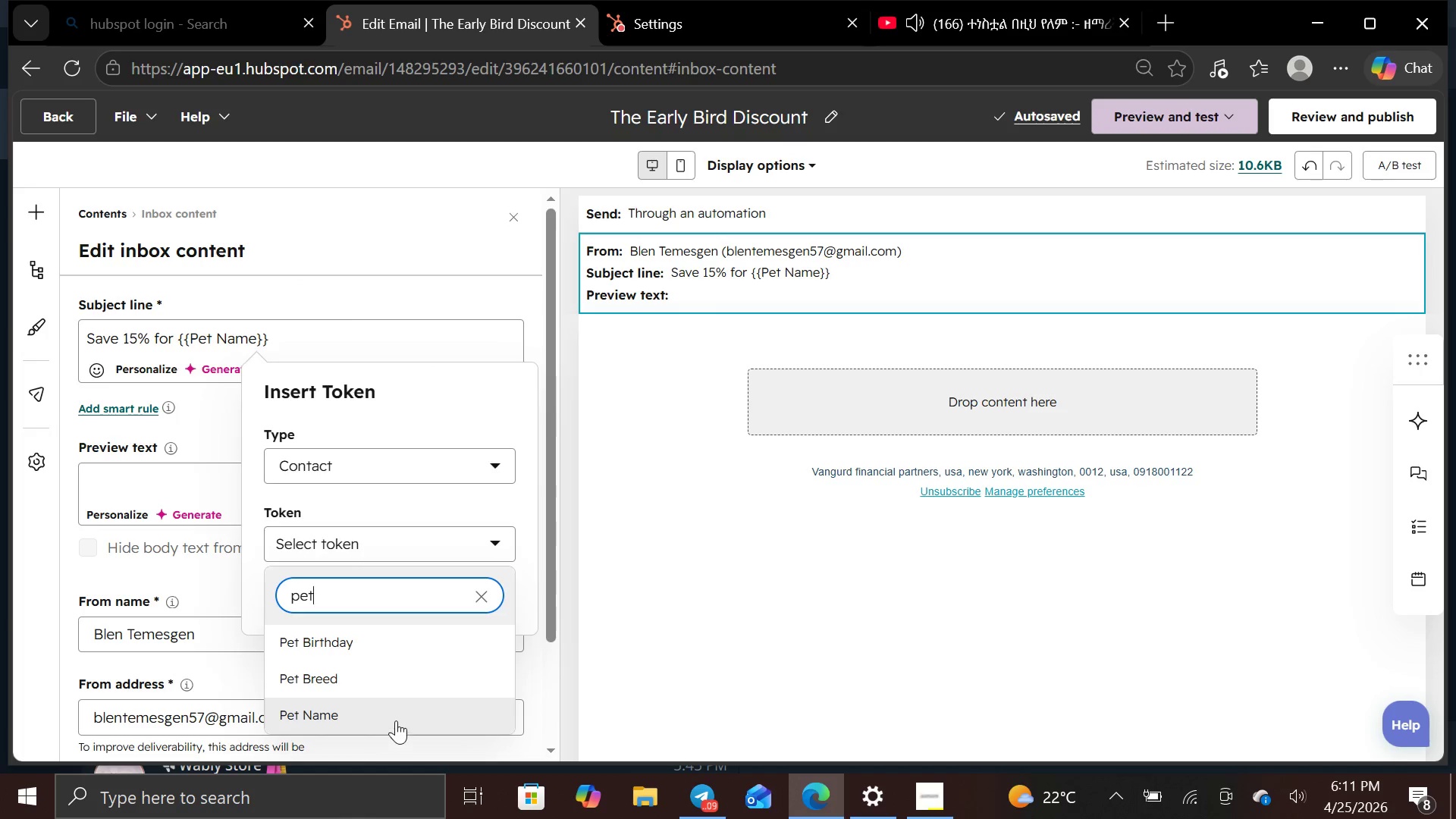 
left_click([399, 718])
 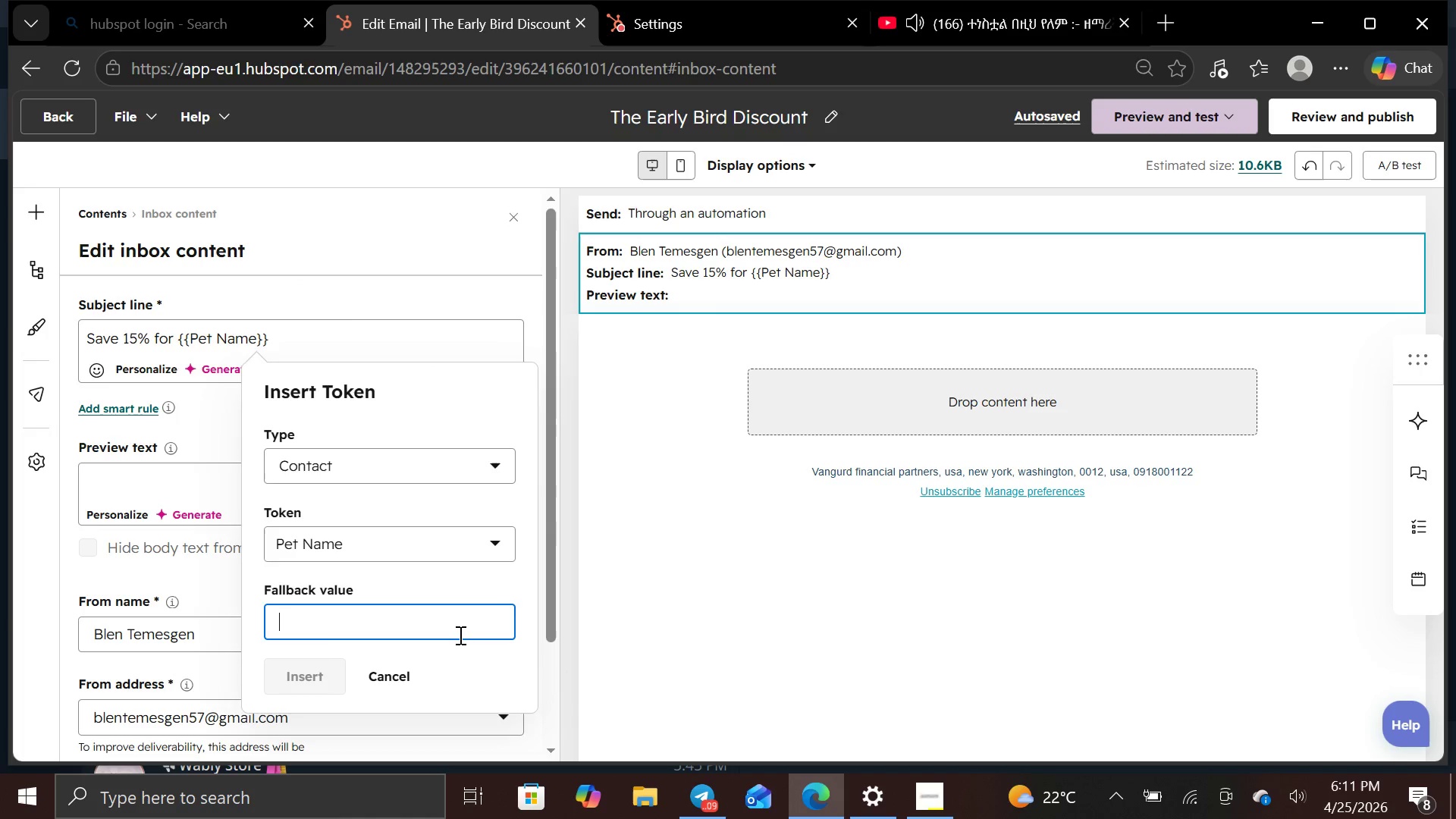 
type(Pet Name)
 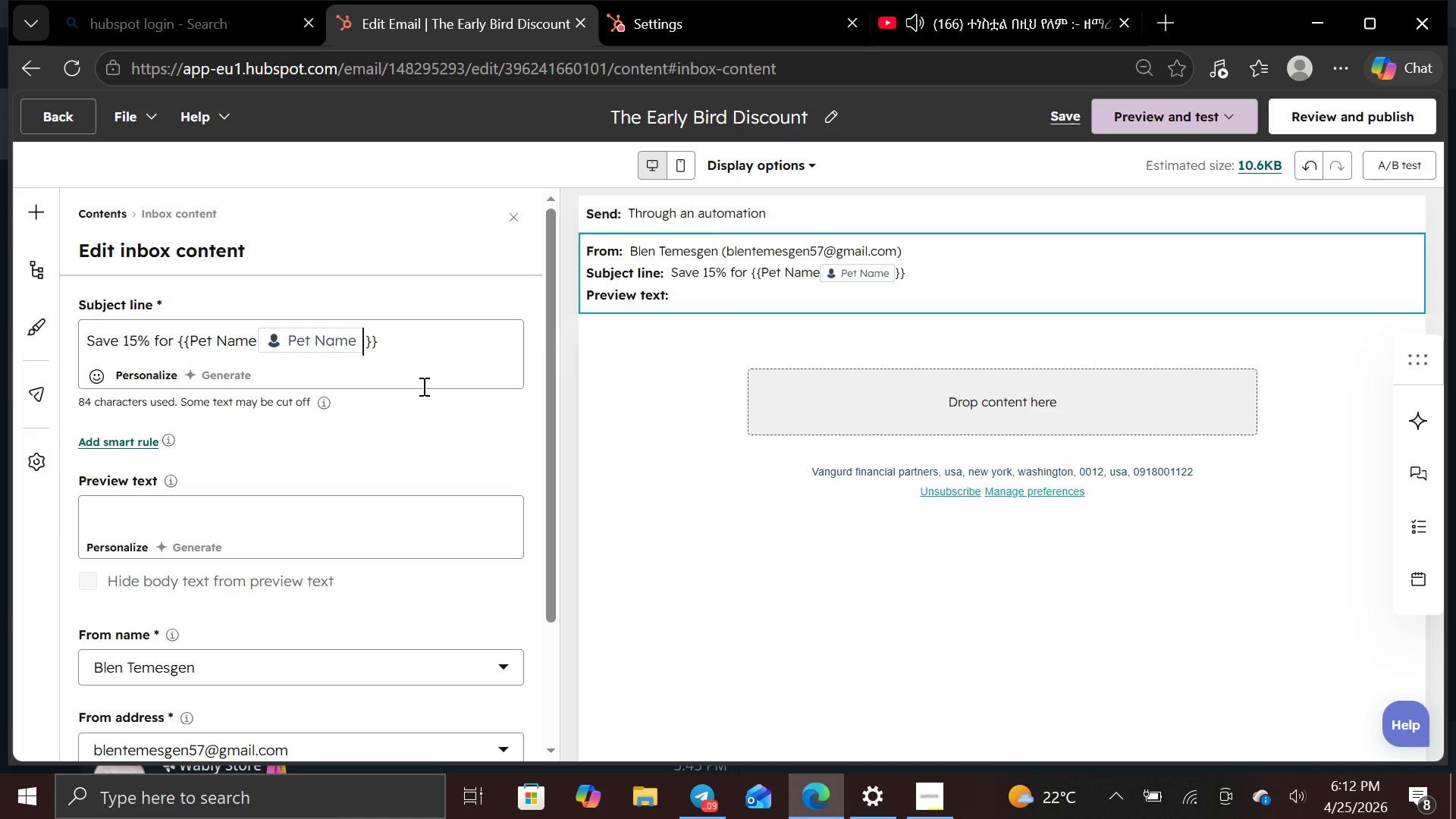 
left_click([406, 350])
 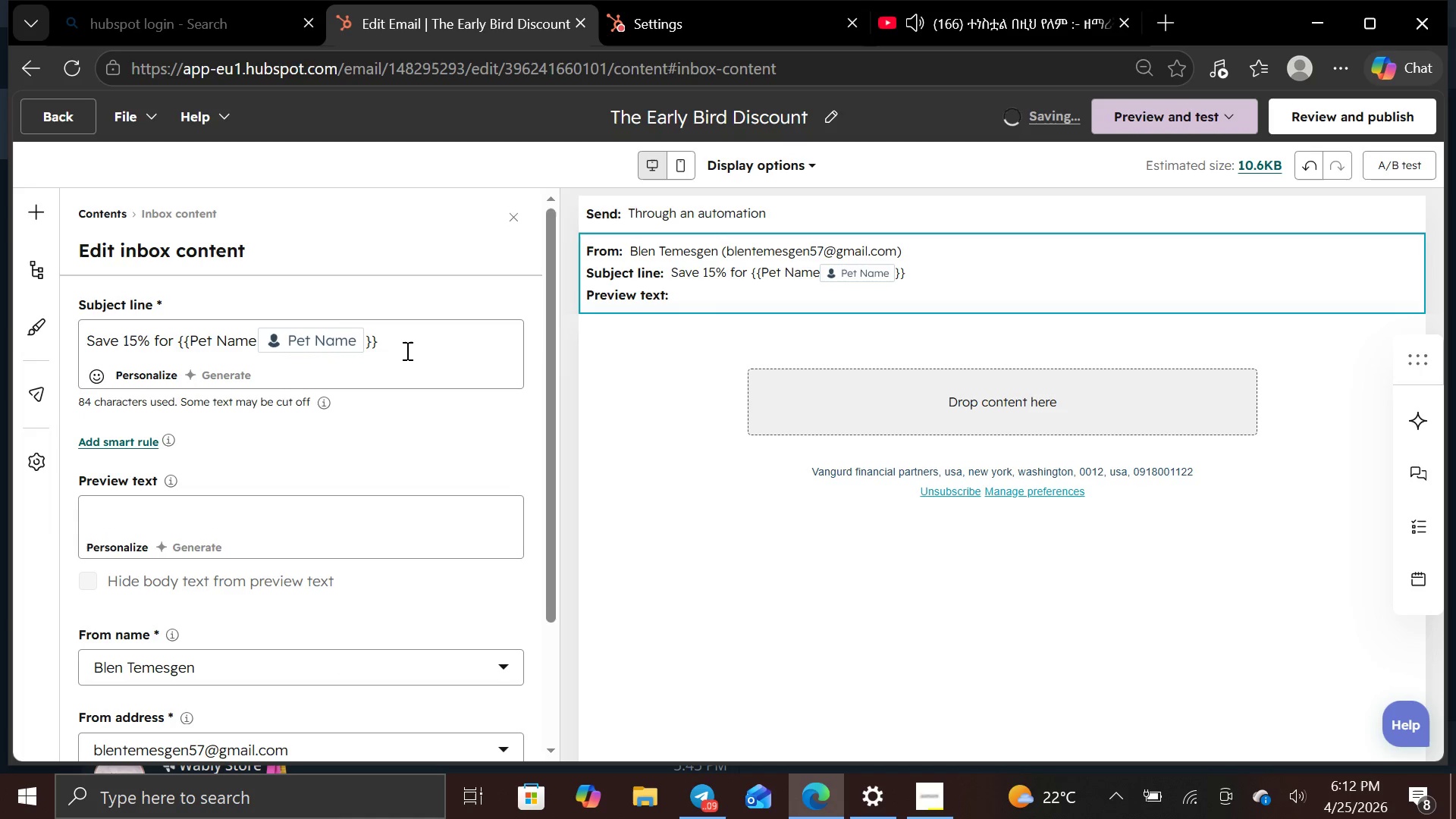 
key(Space)
 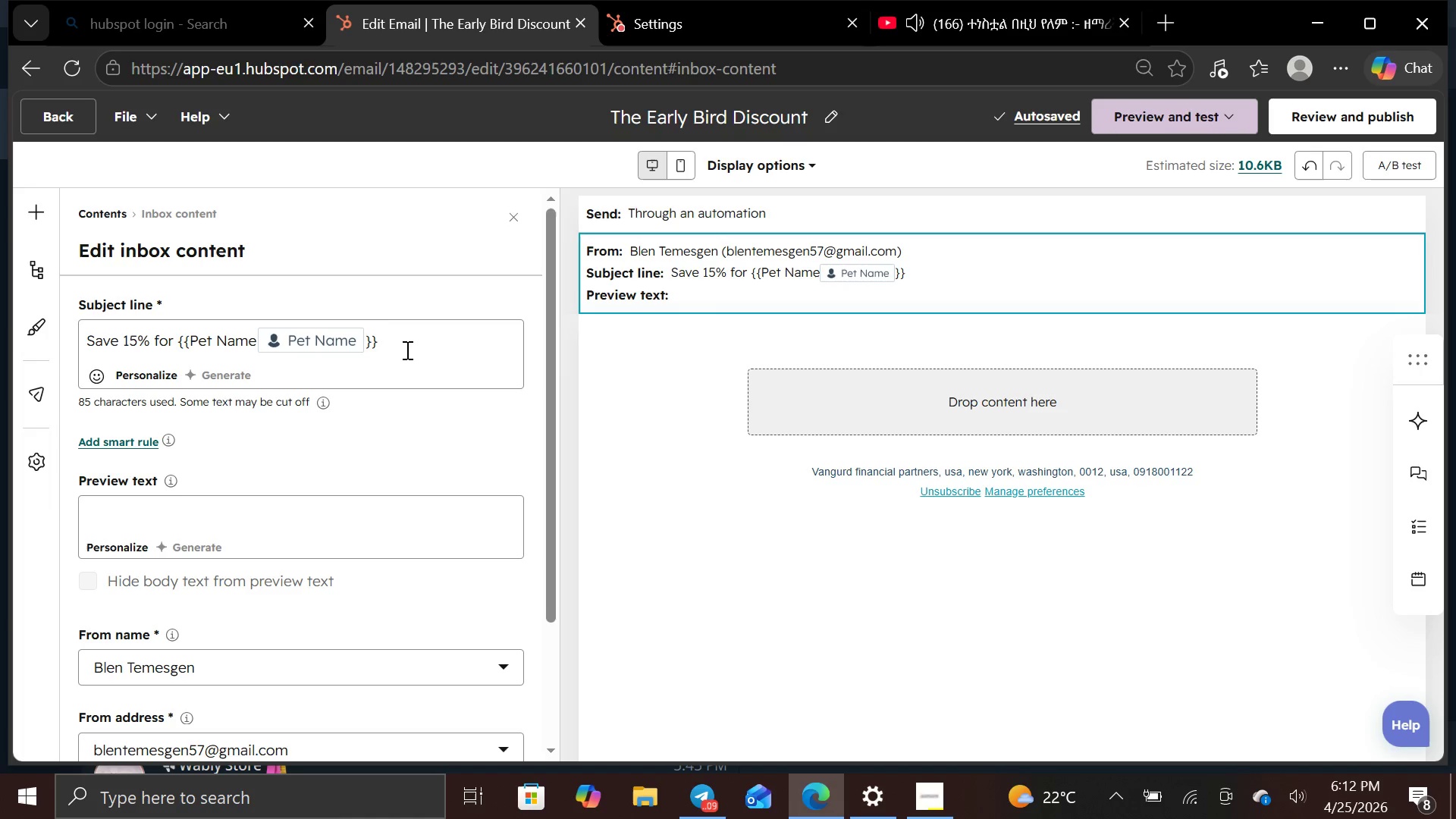 
wait(8.75)
 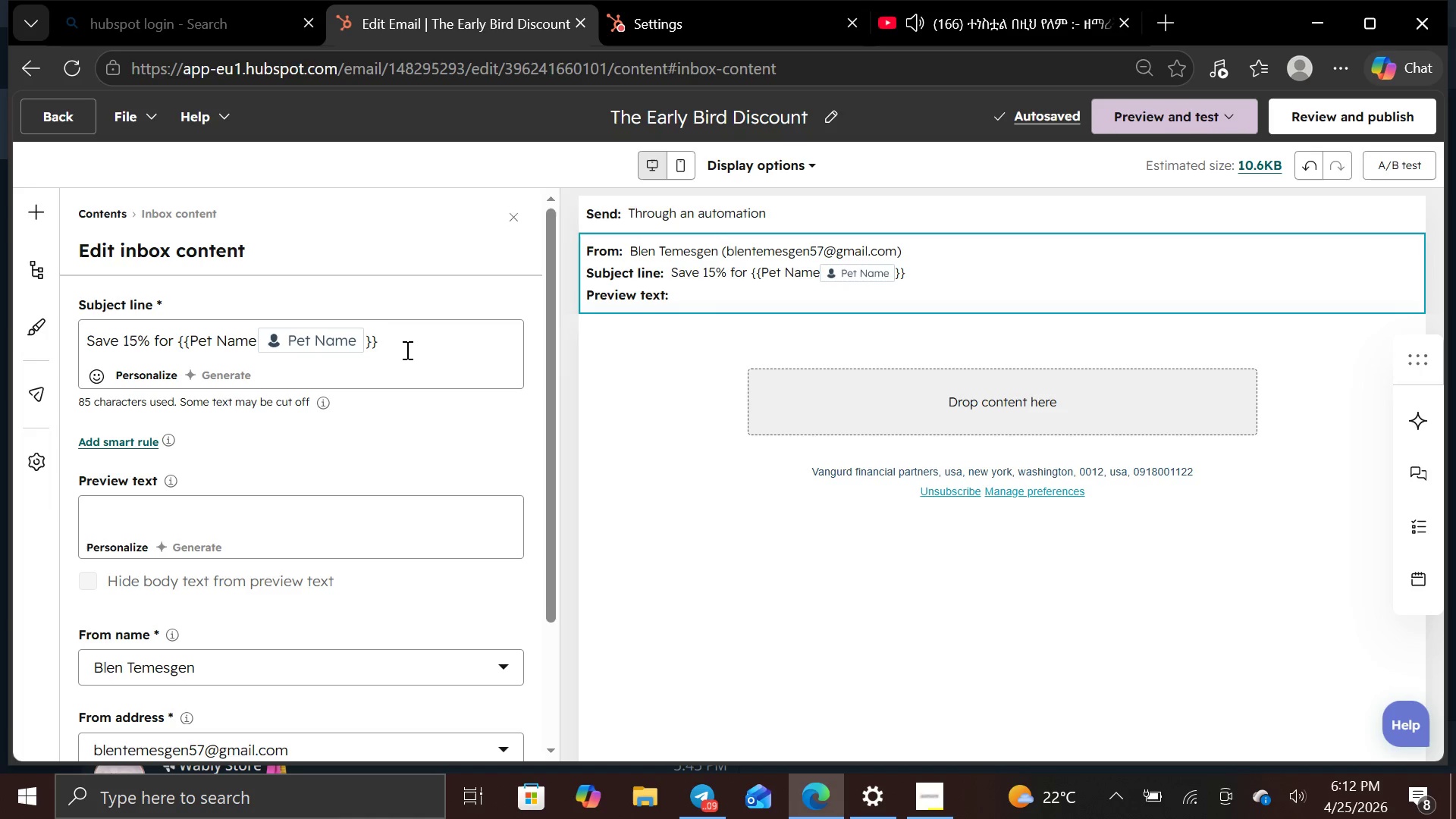 
type(cake early)
 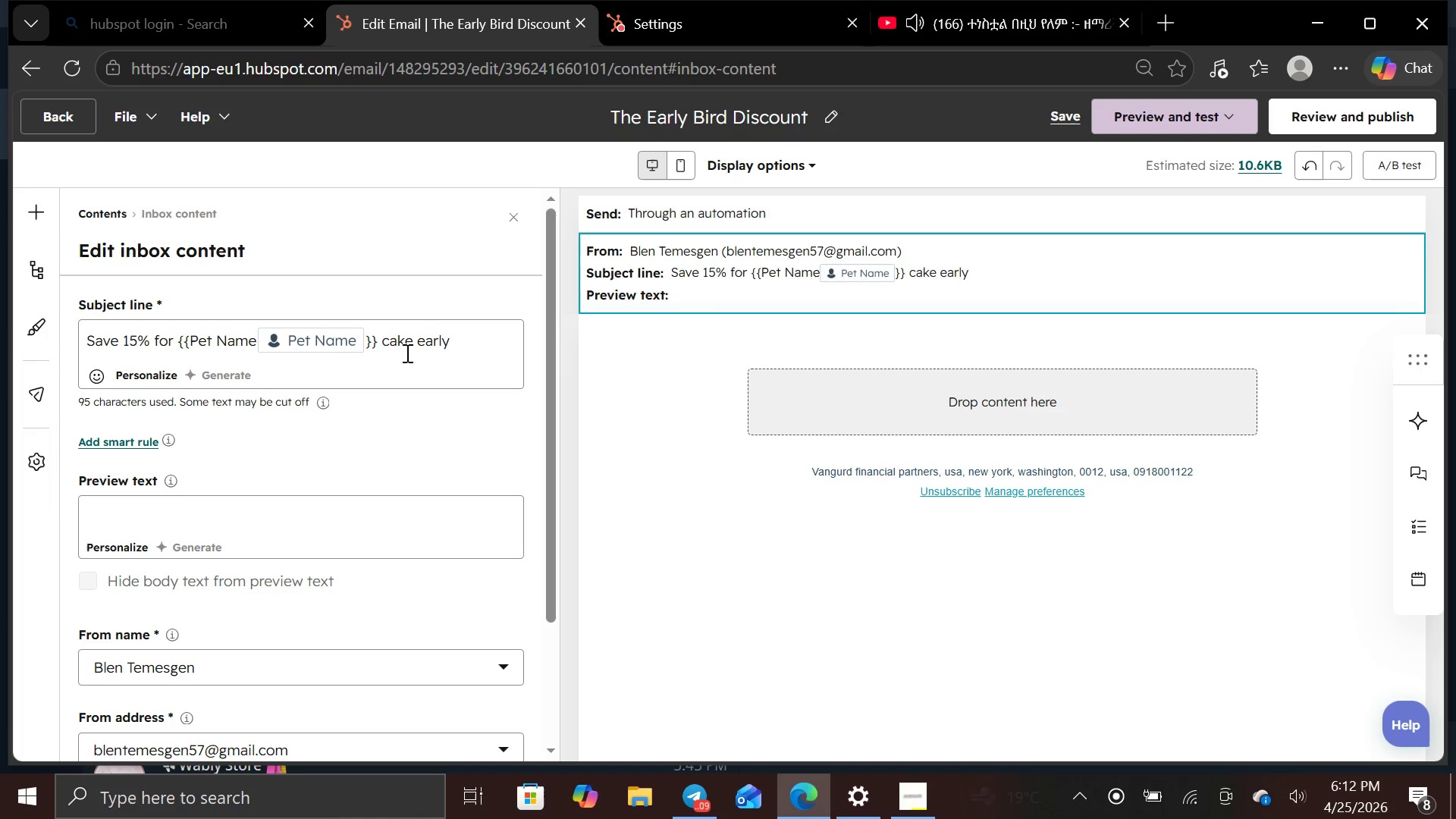 
hold_key(key=ArrowLeft, duration=0.67)
 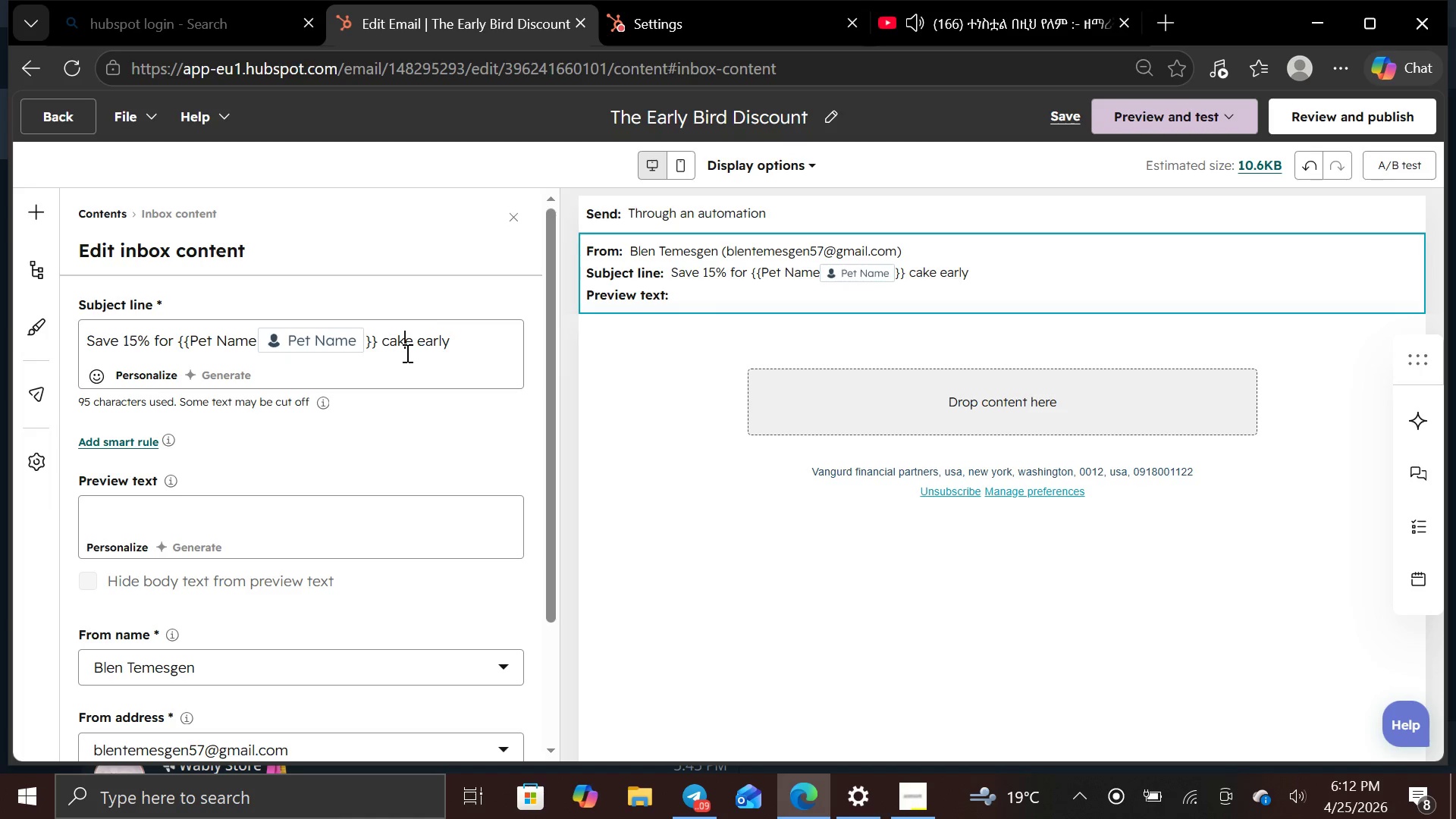 
key(ArrowLeft)
 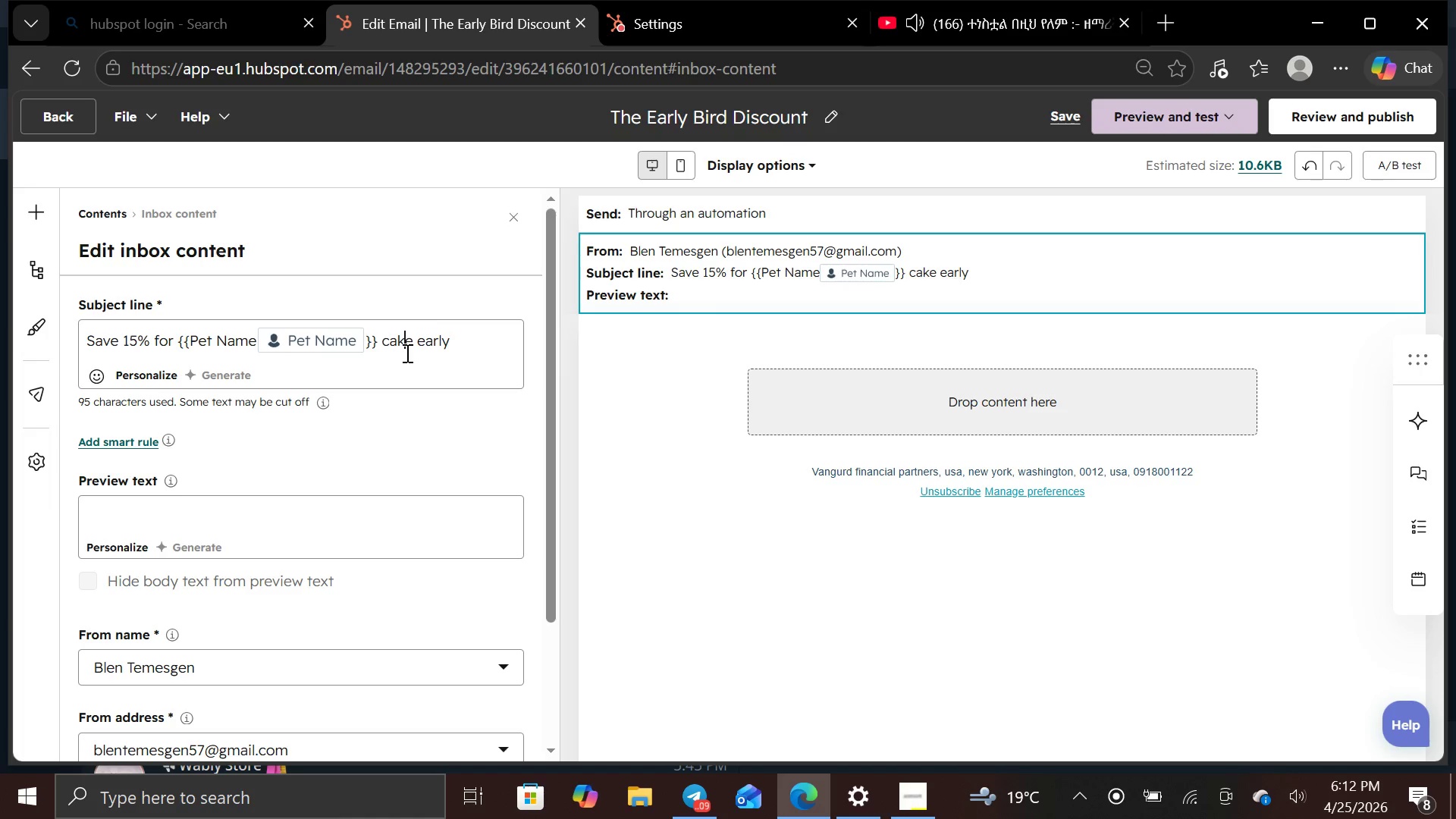 
key(ArrowLeft)
 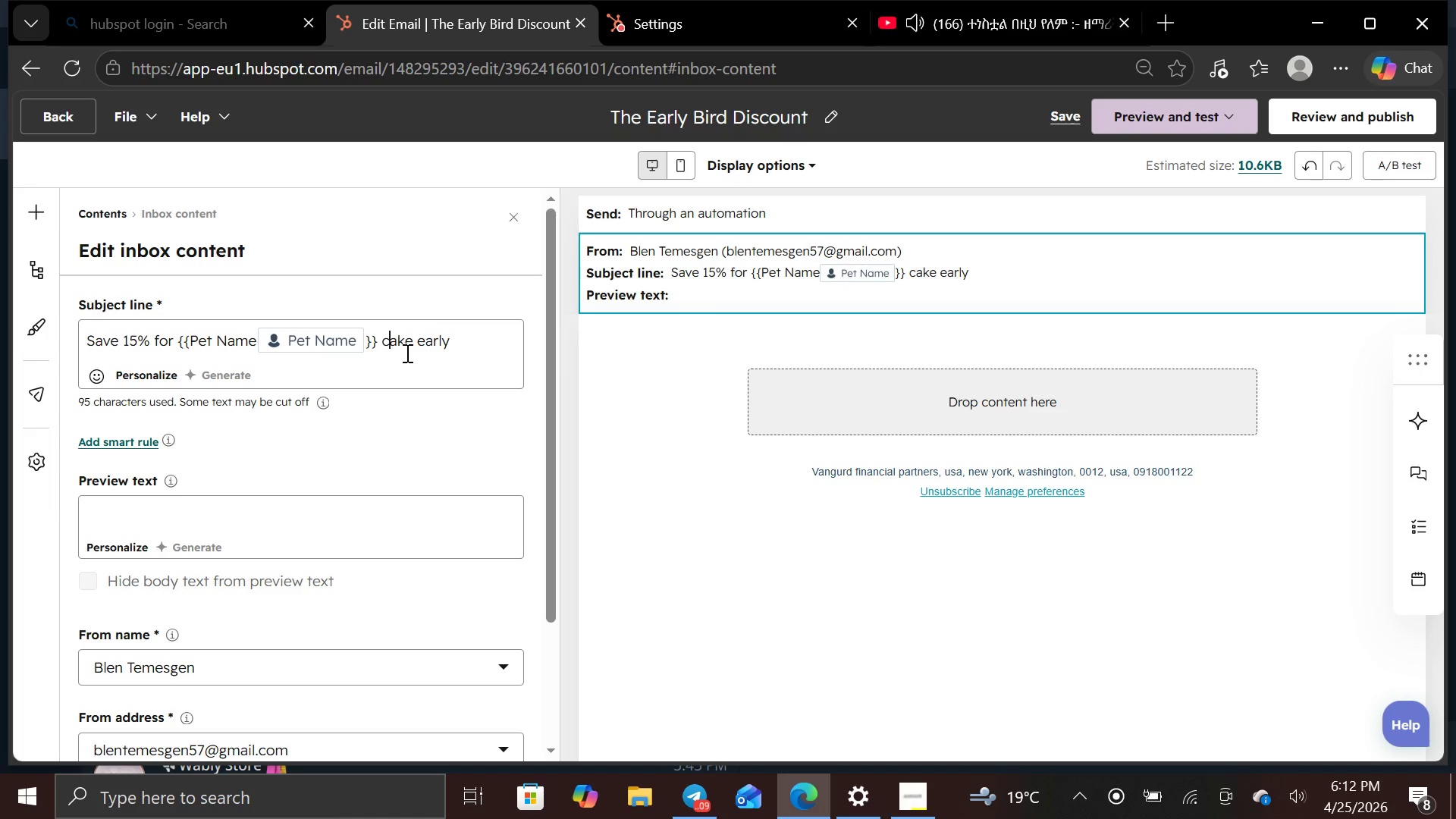 
key(ArrowLeft)
 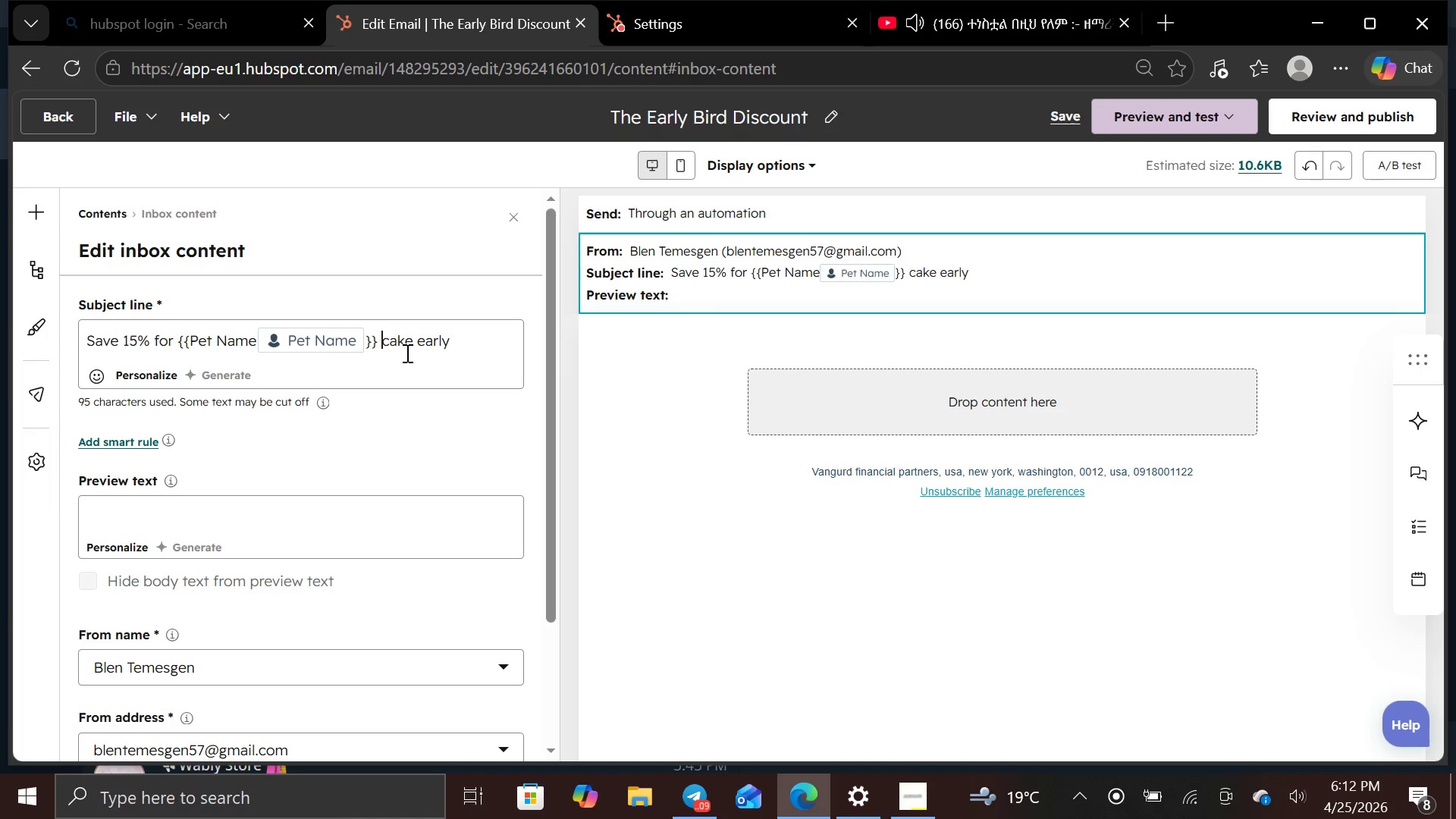 
key(ArrowLeft)
 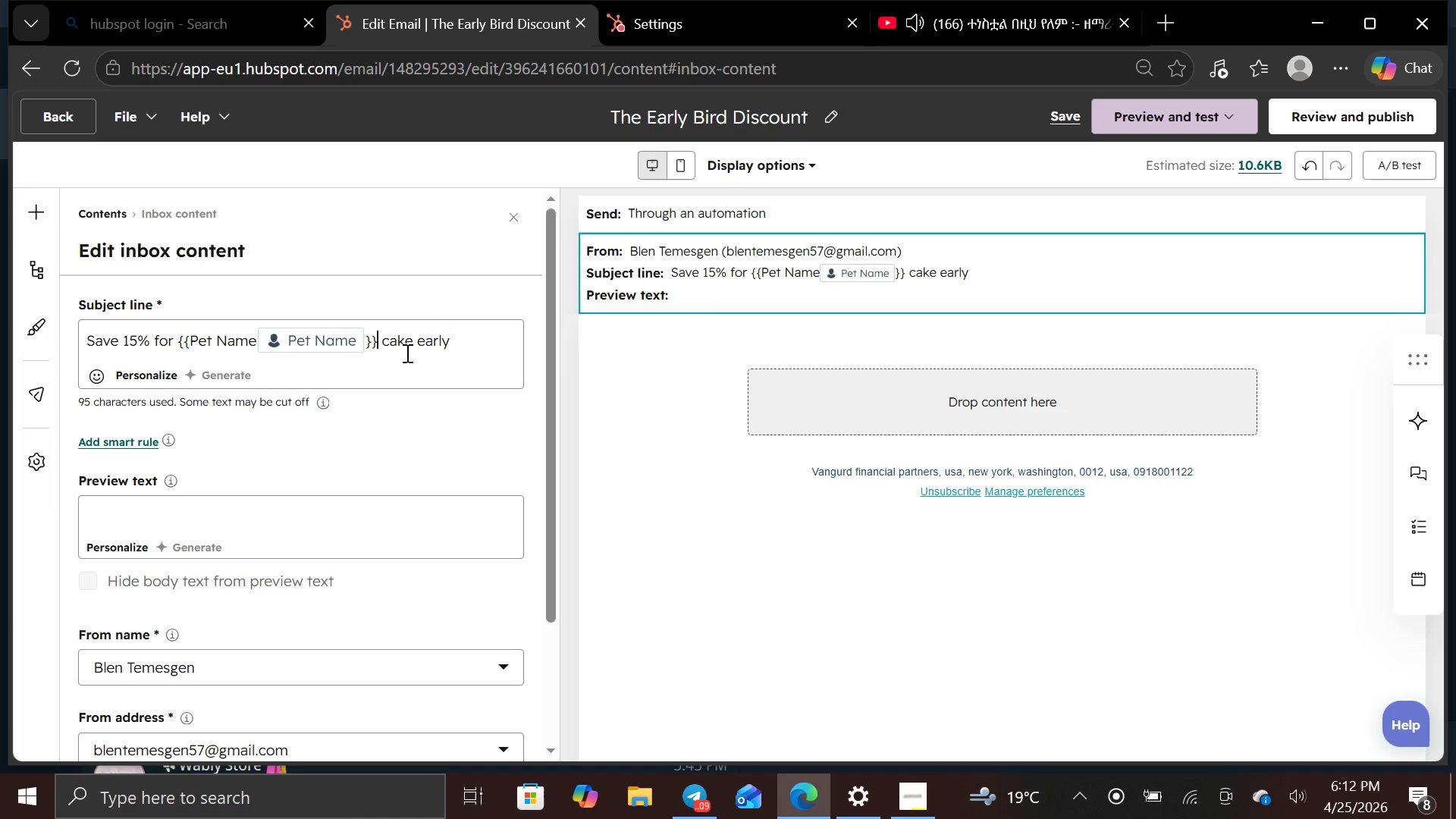 
key(ArrowLeft)
 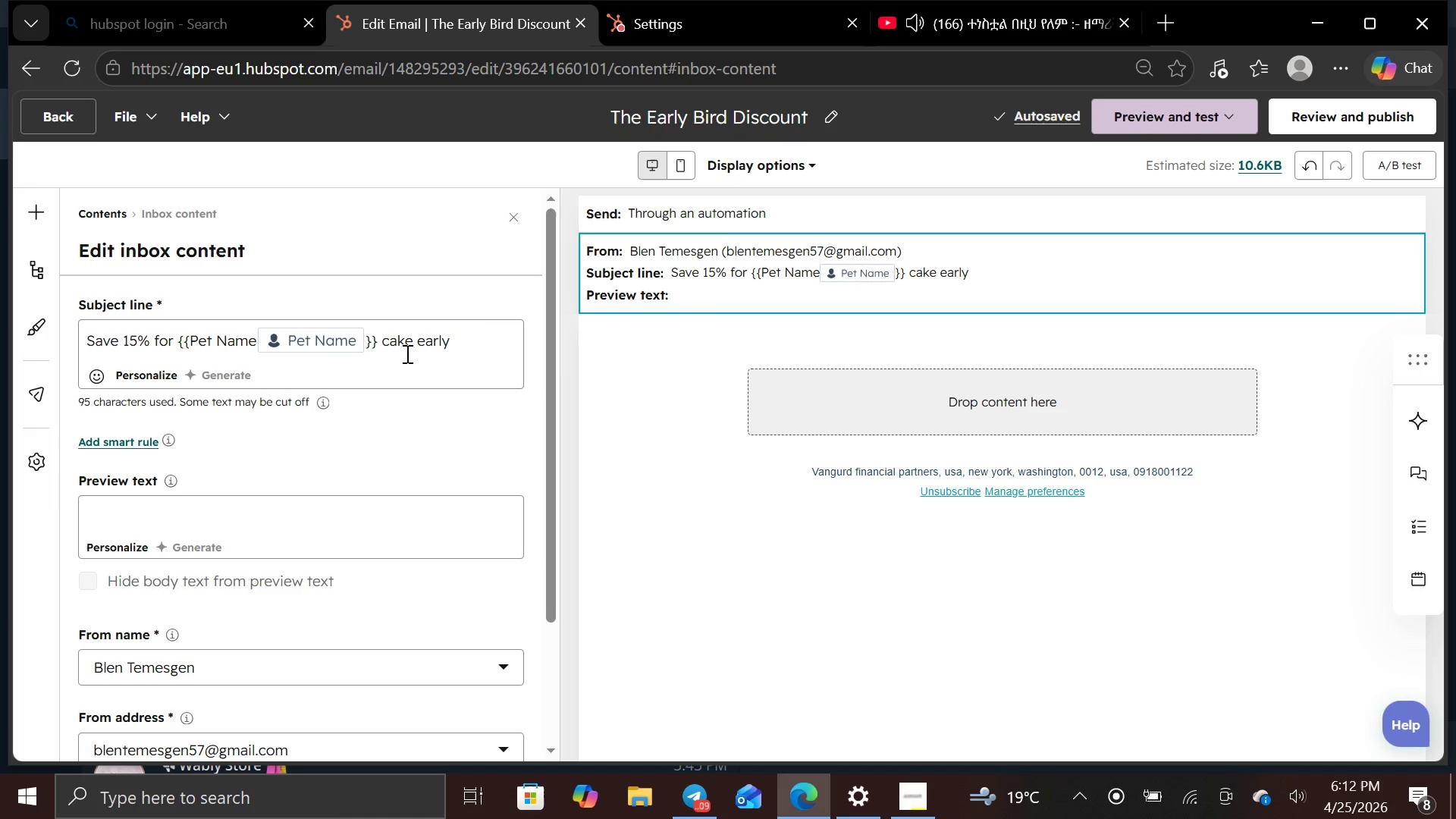 
key(Quote)
 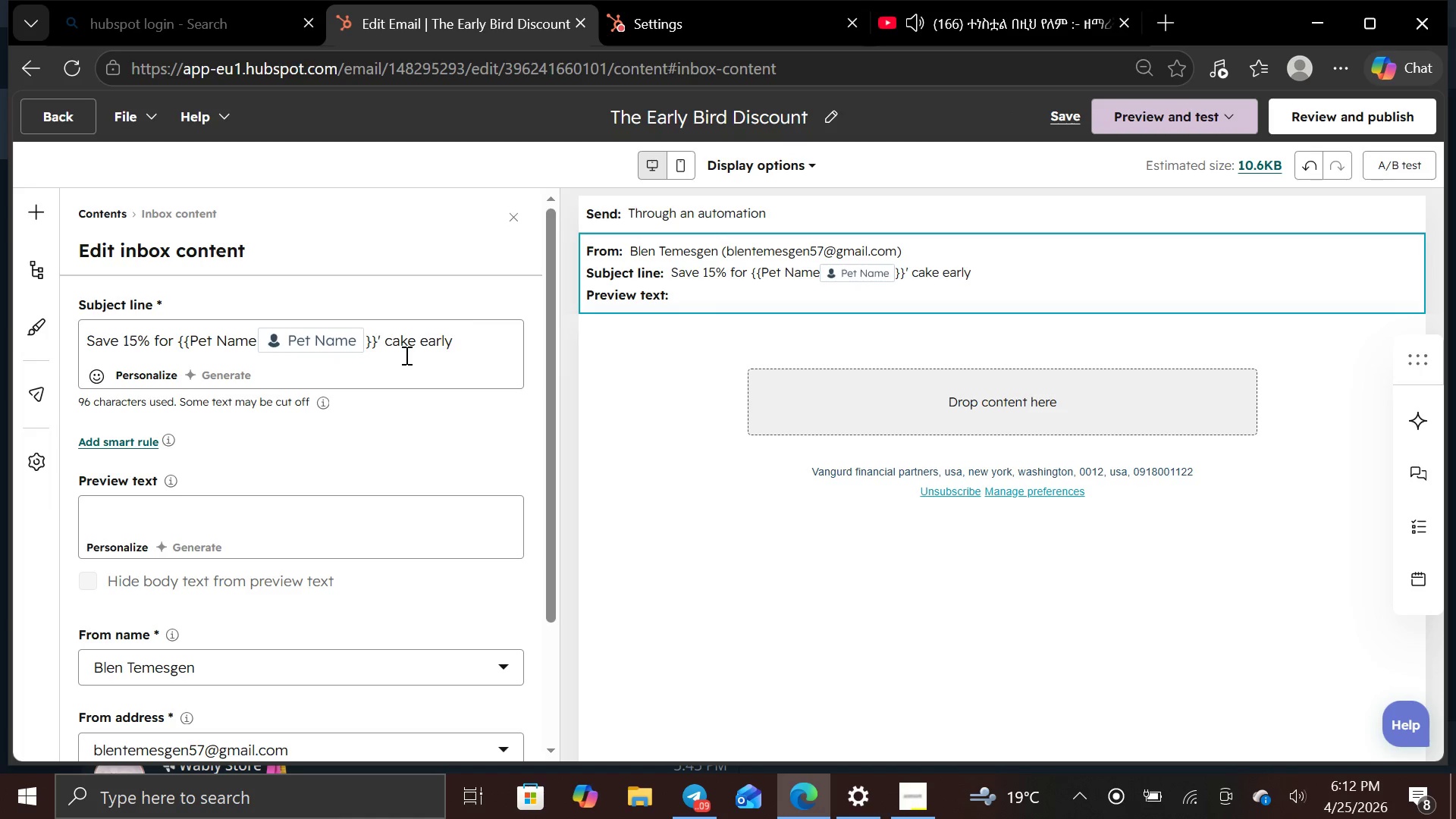 
key(S)
 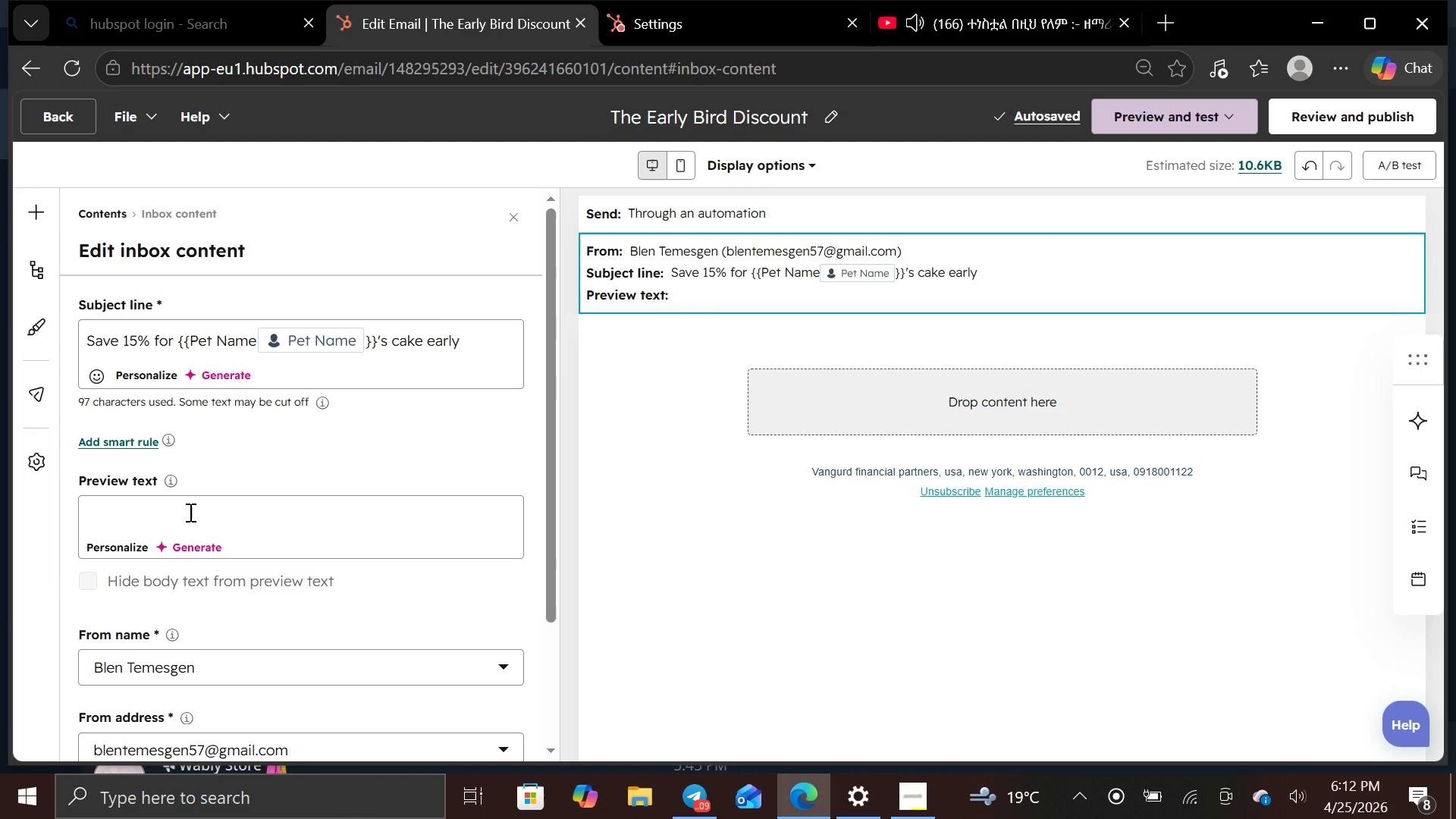 
wait(13.52)
 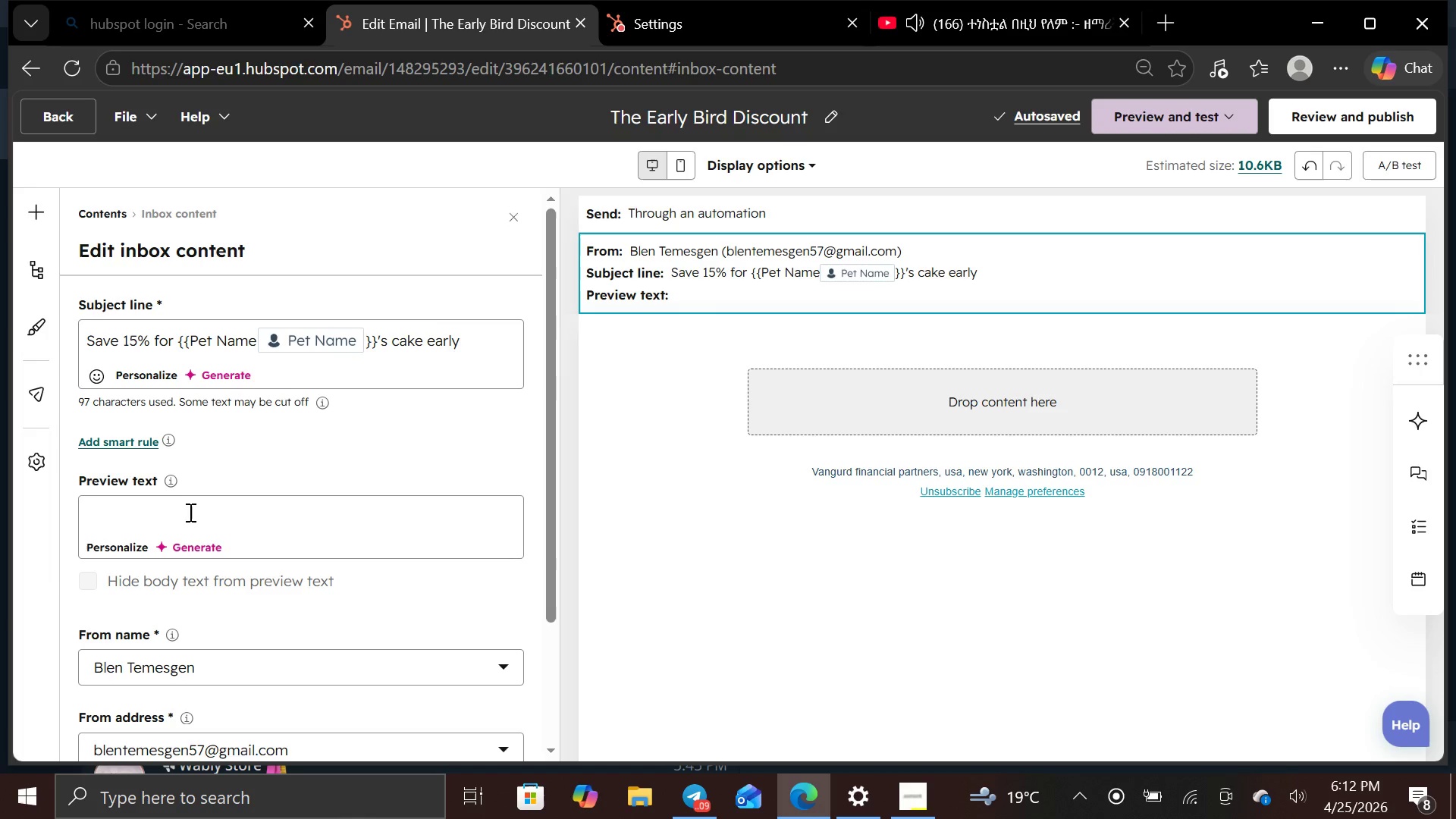 
left_click([127, 546])
 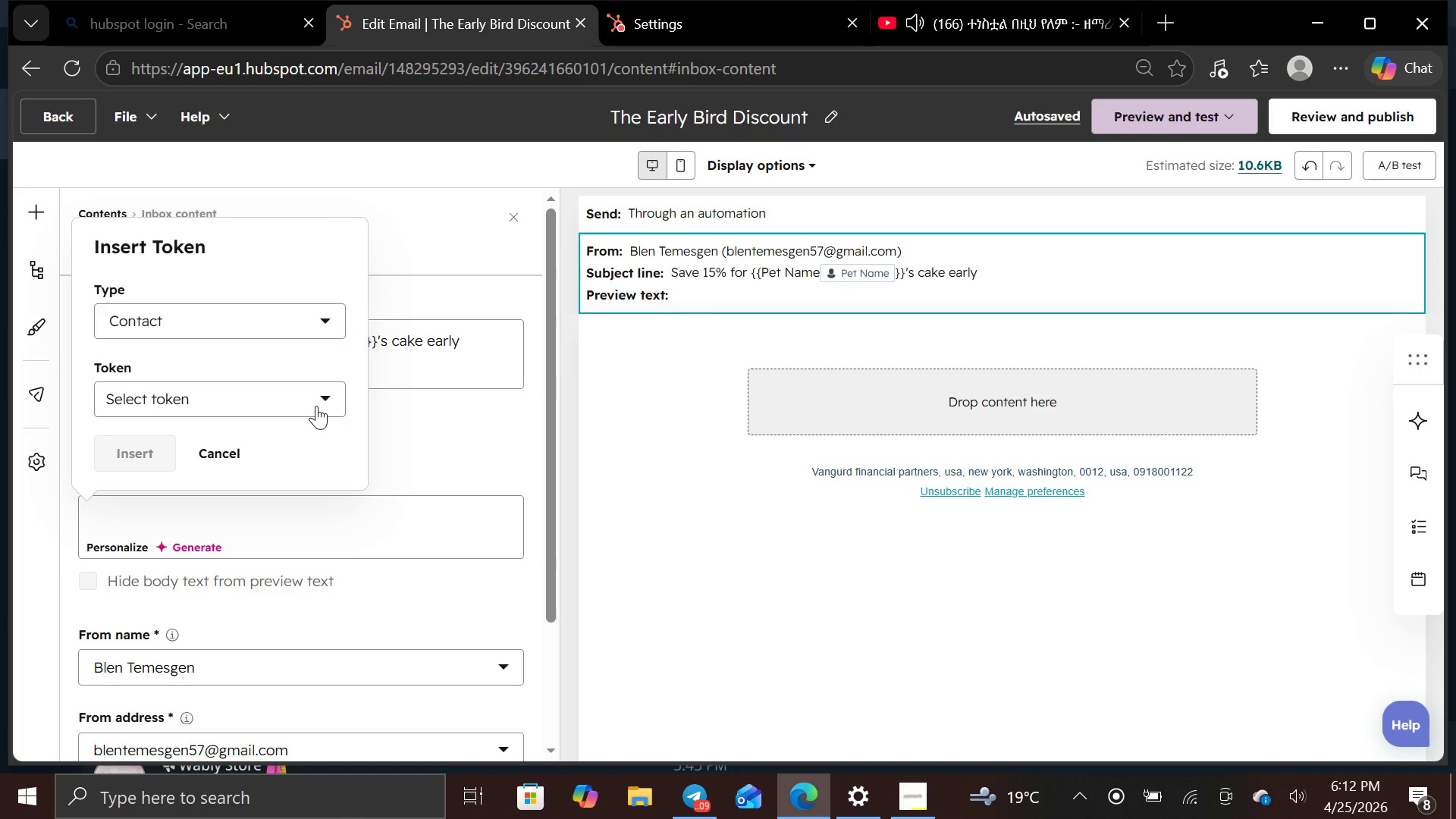 
left_click([316, 406])
 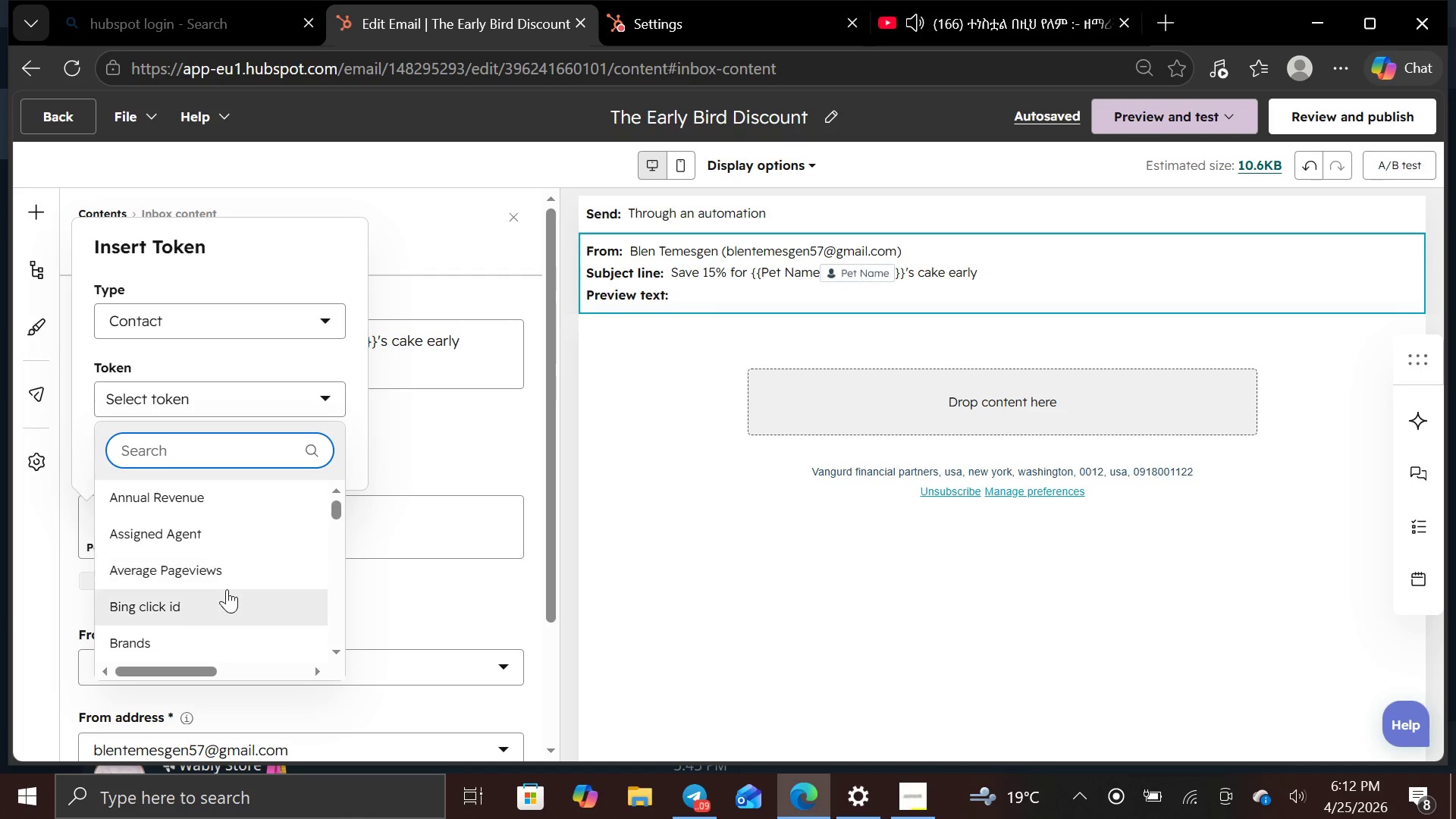 
wait(5.68)
 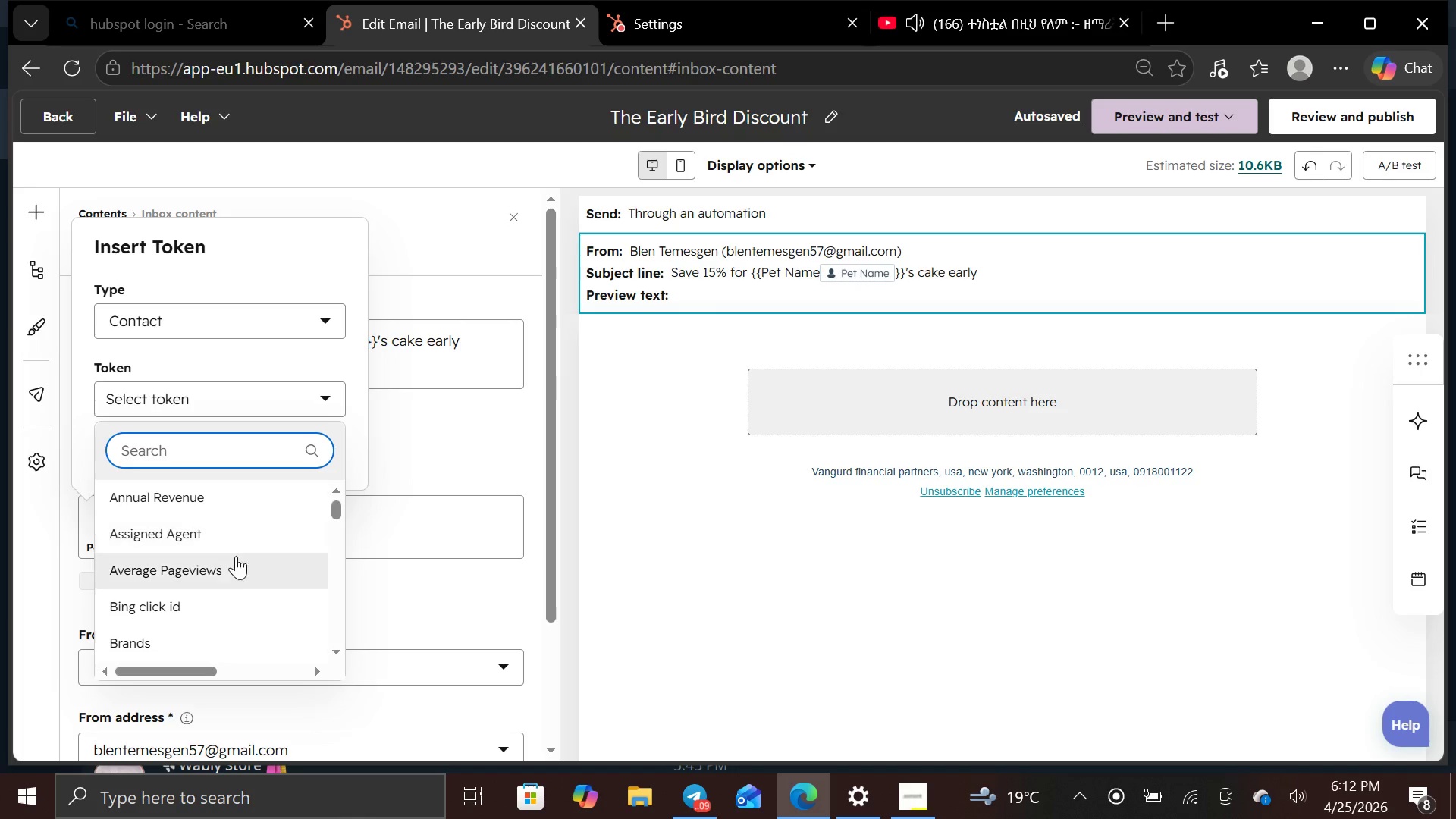 
mouse_move([260, 479])
 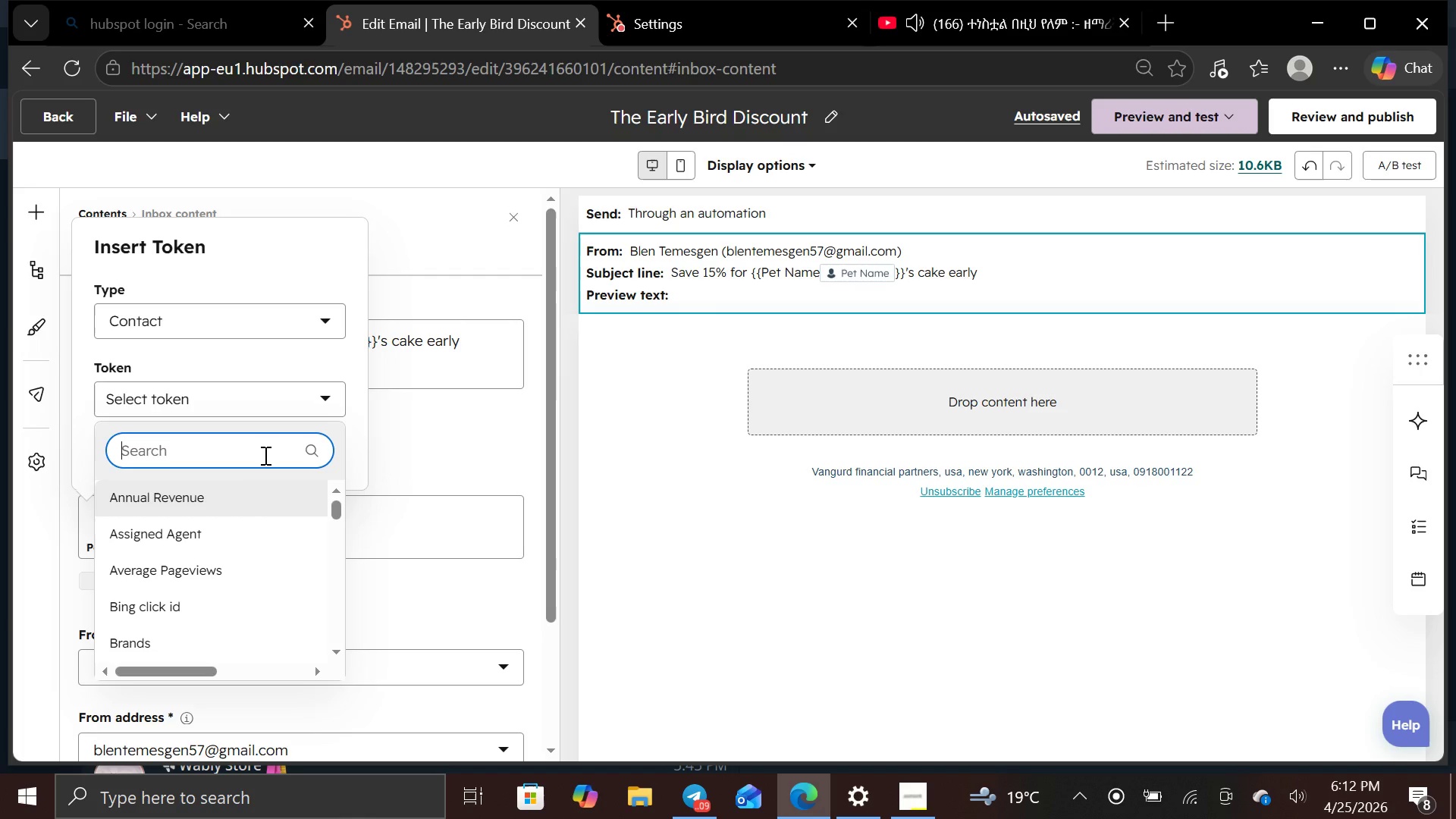 
type(fir)
 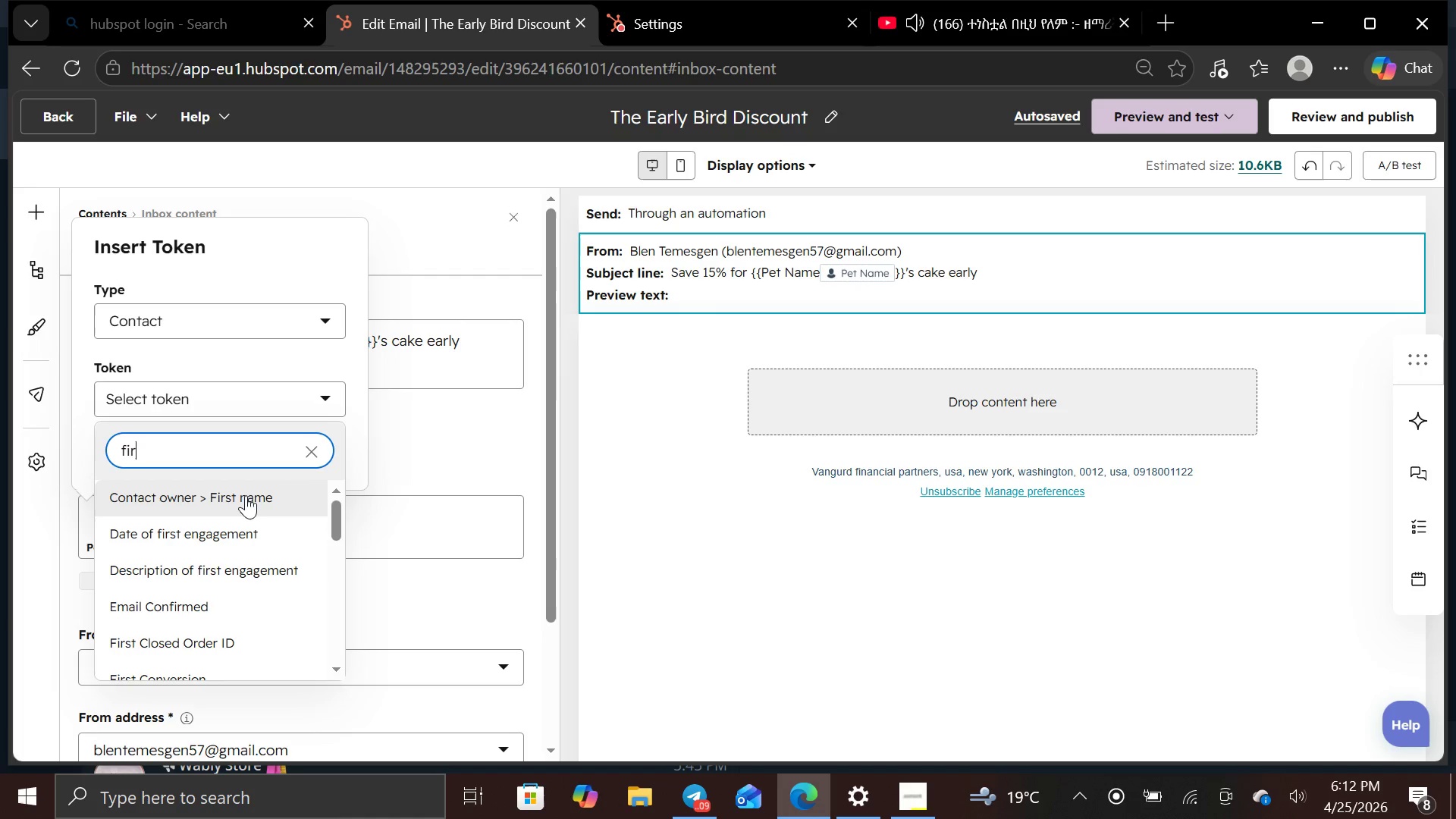 
left_click([243, 501])
 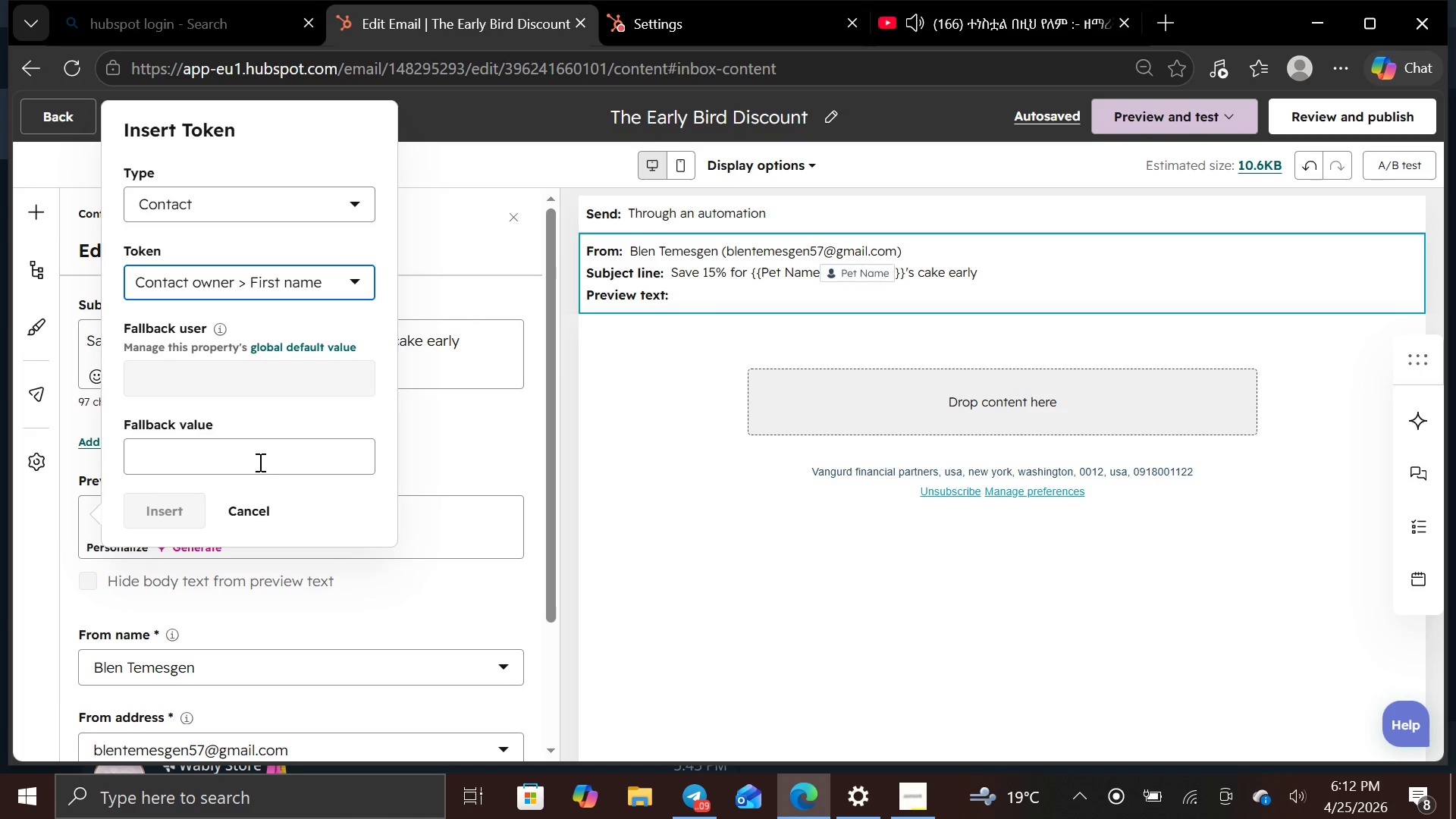 
left_click([260, 460])
 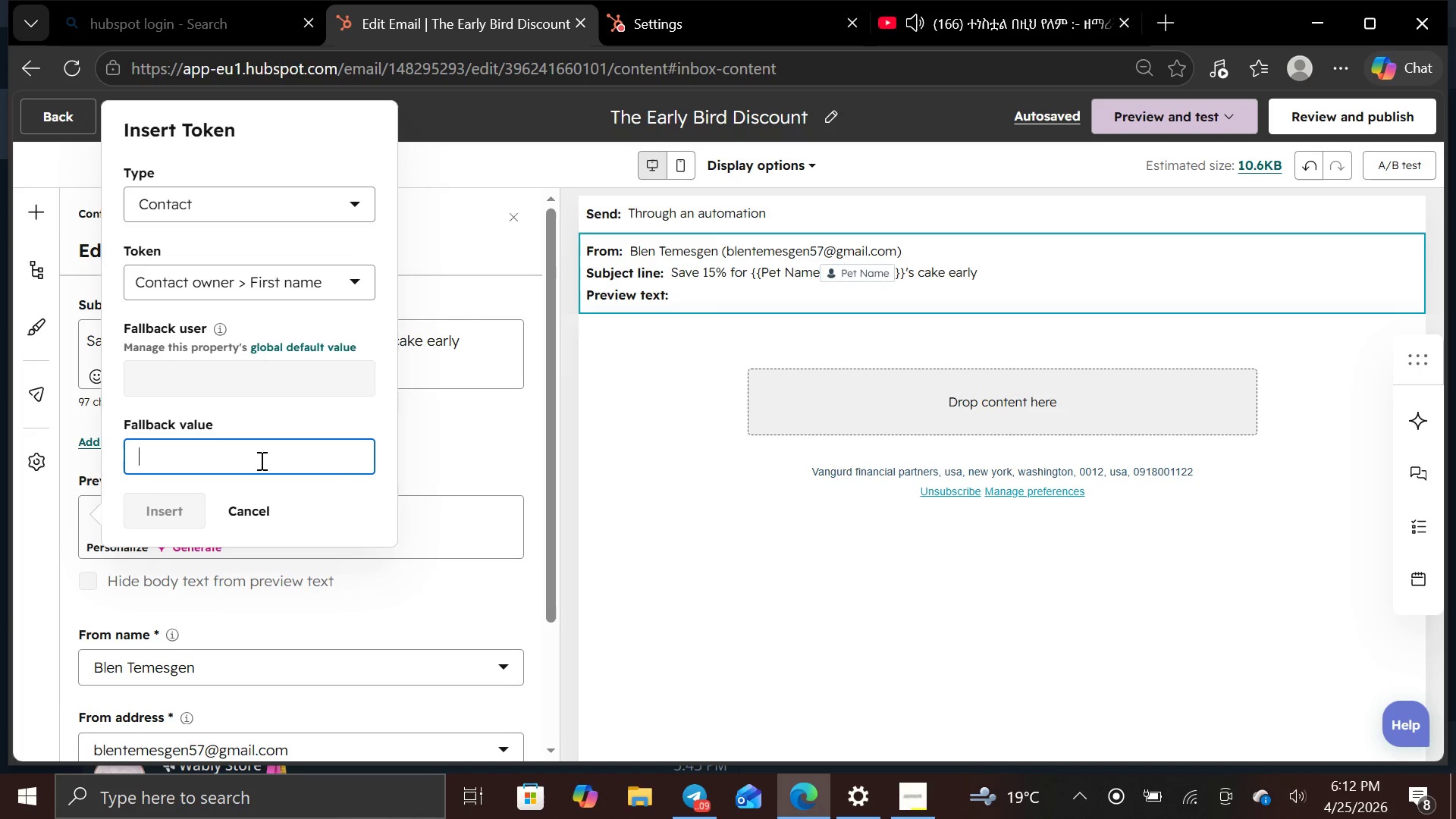 
type(First Name)
 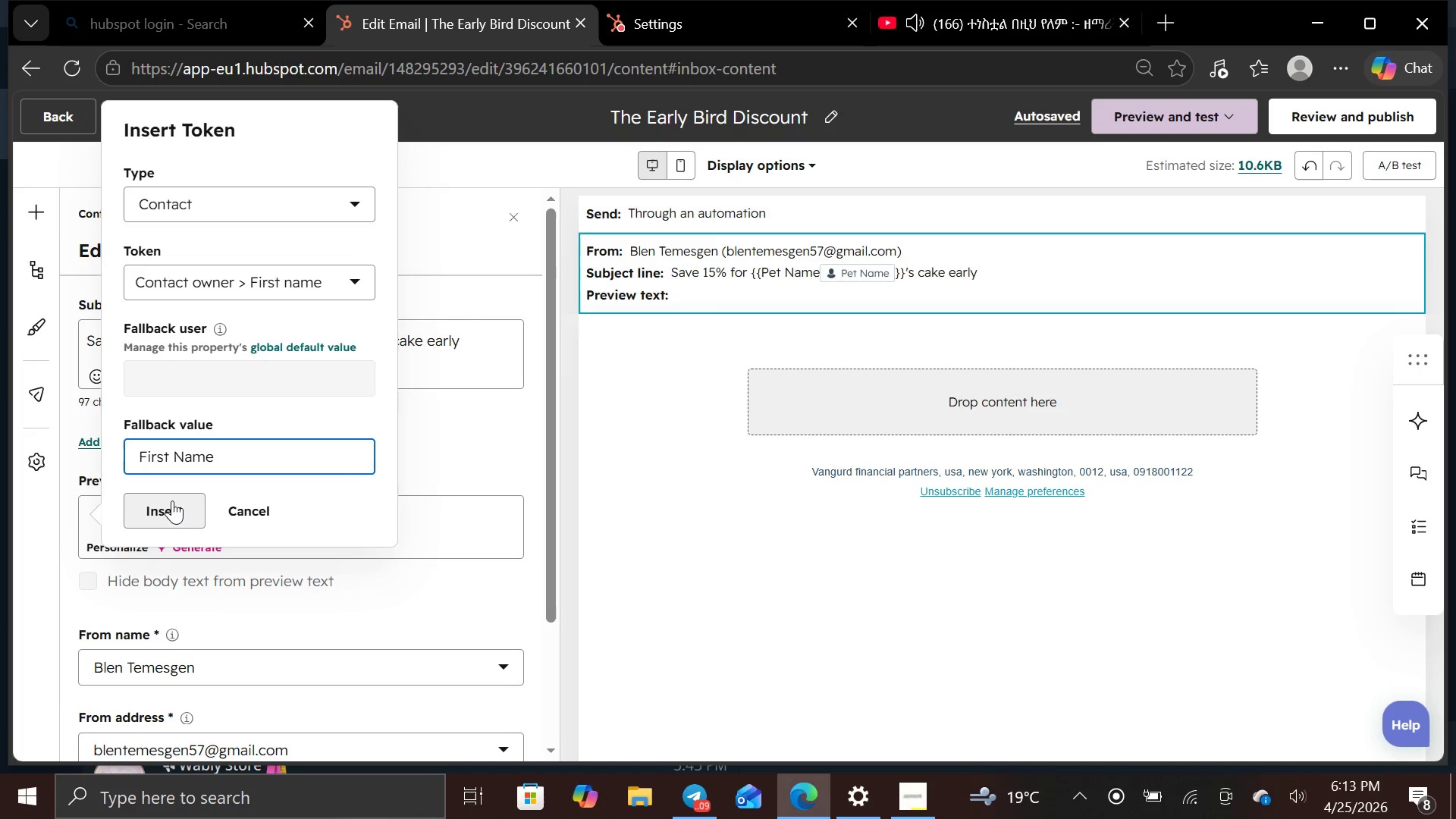 
left_click([172, 500])
 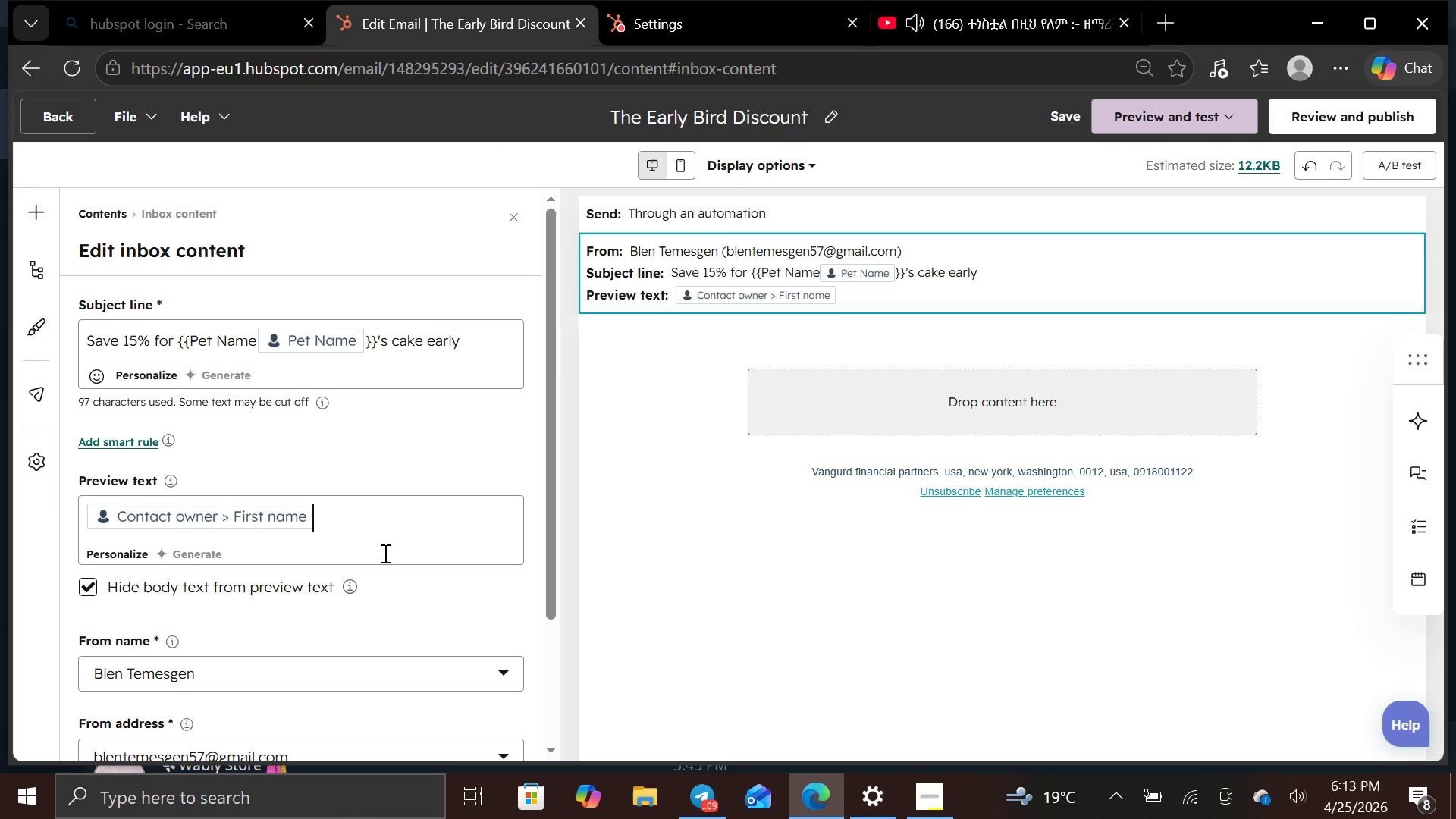 
key(Space)
 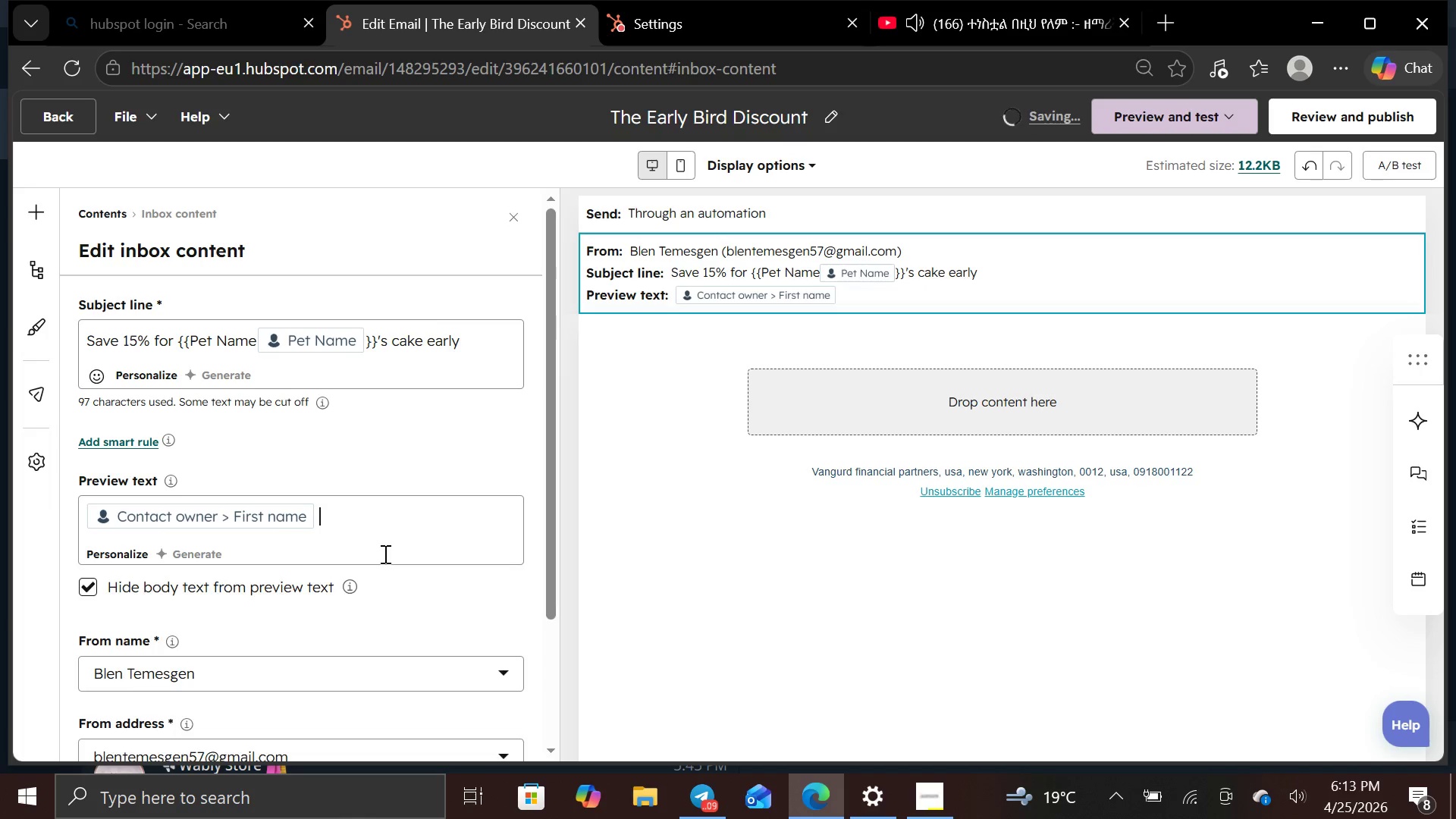 
key(S)
 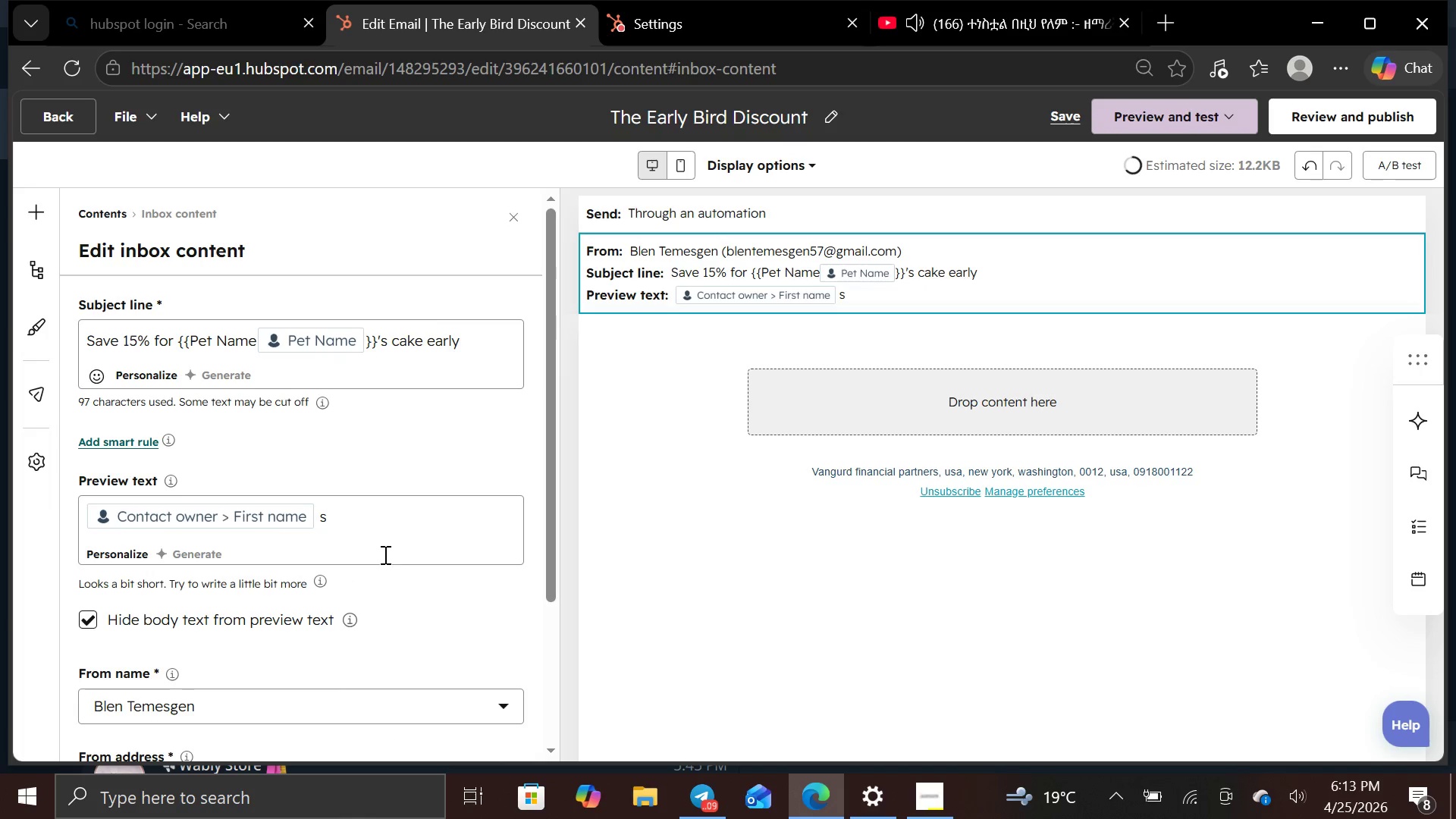 
key(Backspace)
 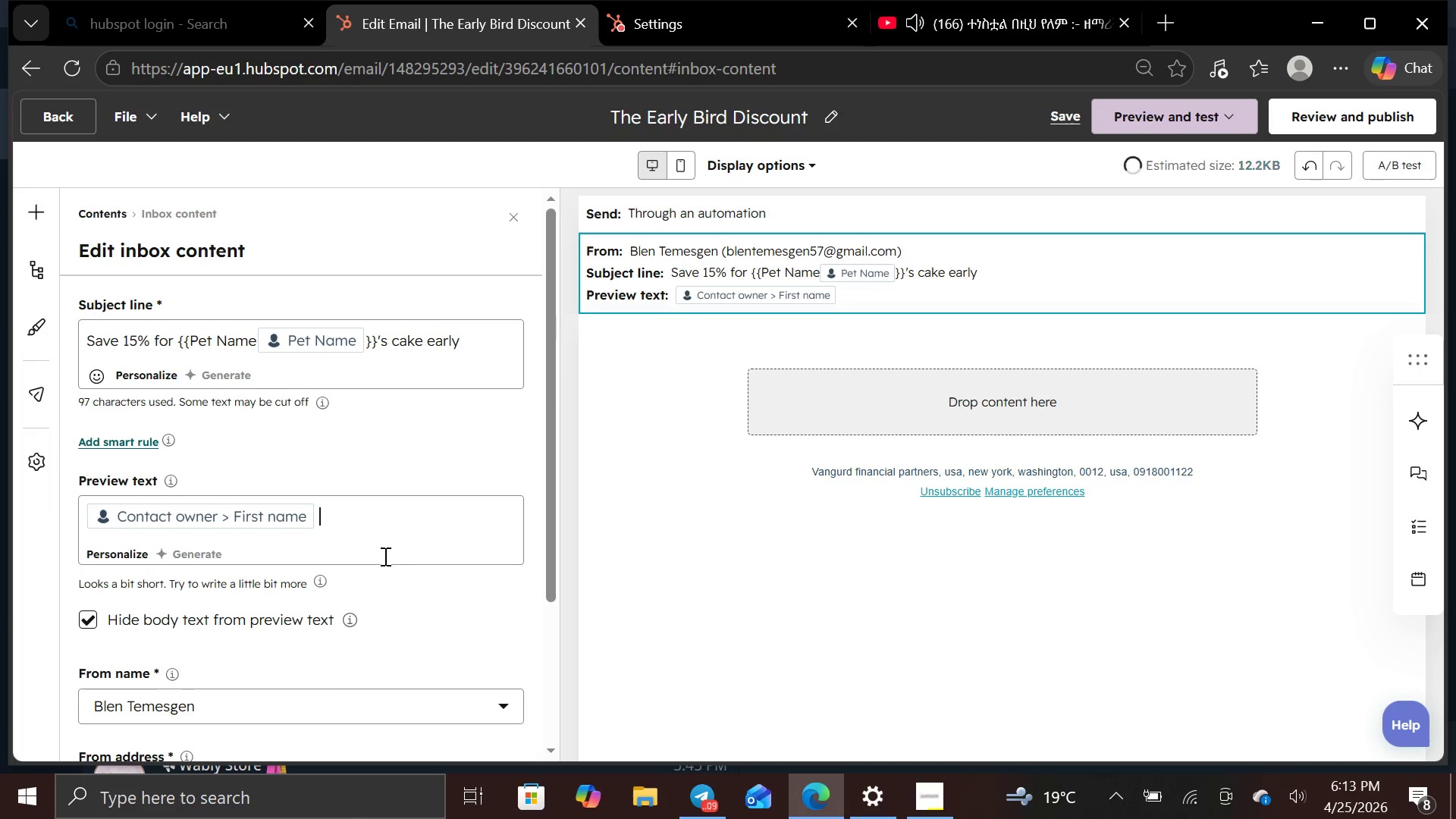 
key(CapsLock)
 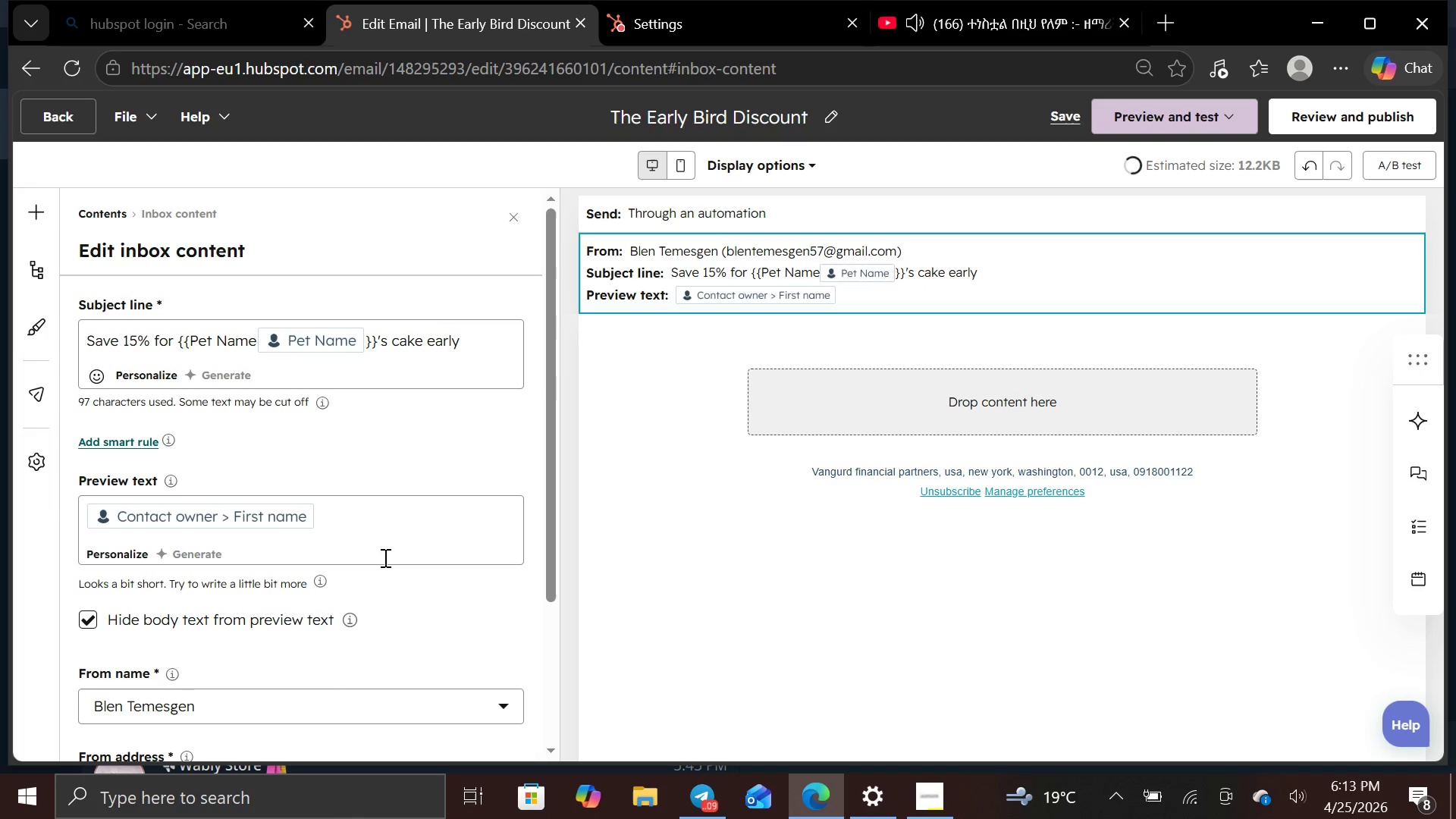 
type(Save up while se)
key(Backspace)
key(Backspace)
type(cel)
key(Backspace)
key(Backspace)
key(Backspace)
type(ceel)
key(Backspace)
key(Backspace)
type(lebrating!!!)
 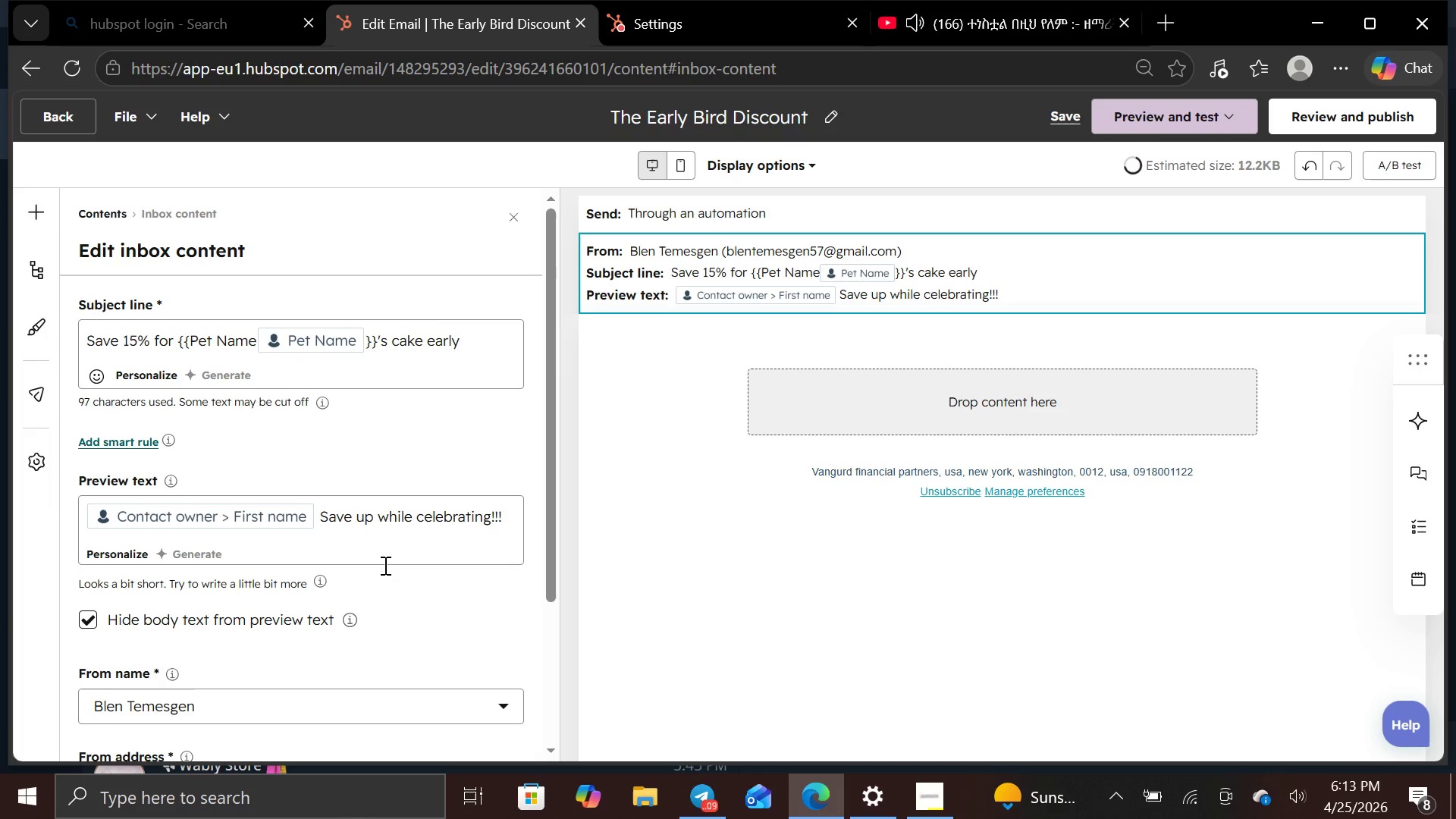 
left_click([852, 400])
 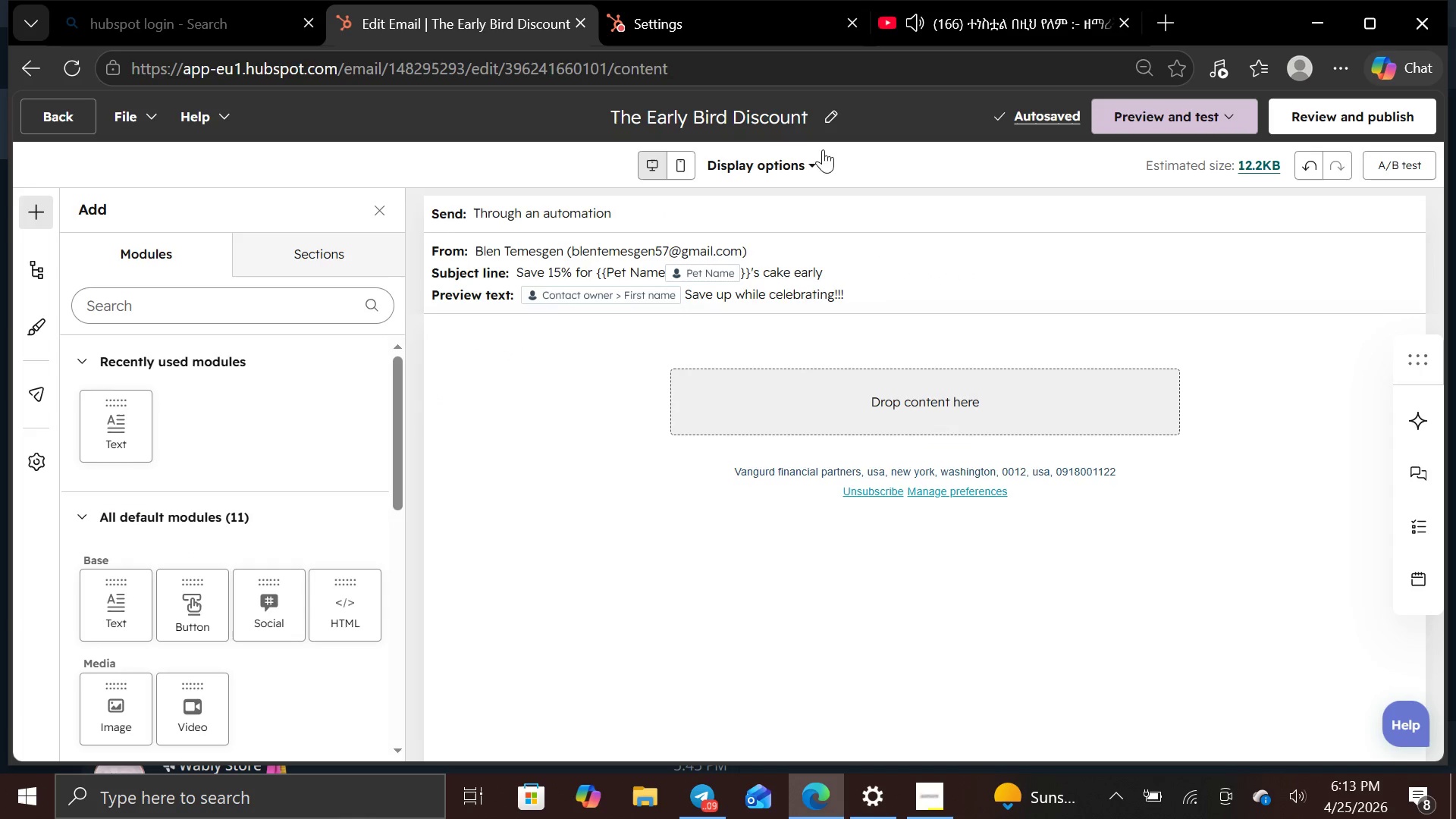 
left_click([807, 159])
 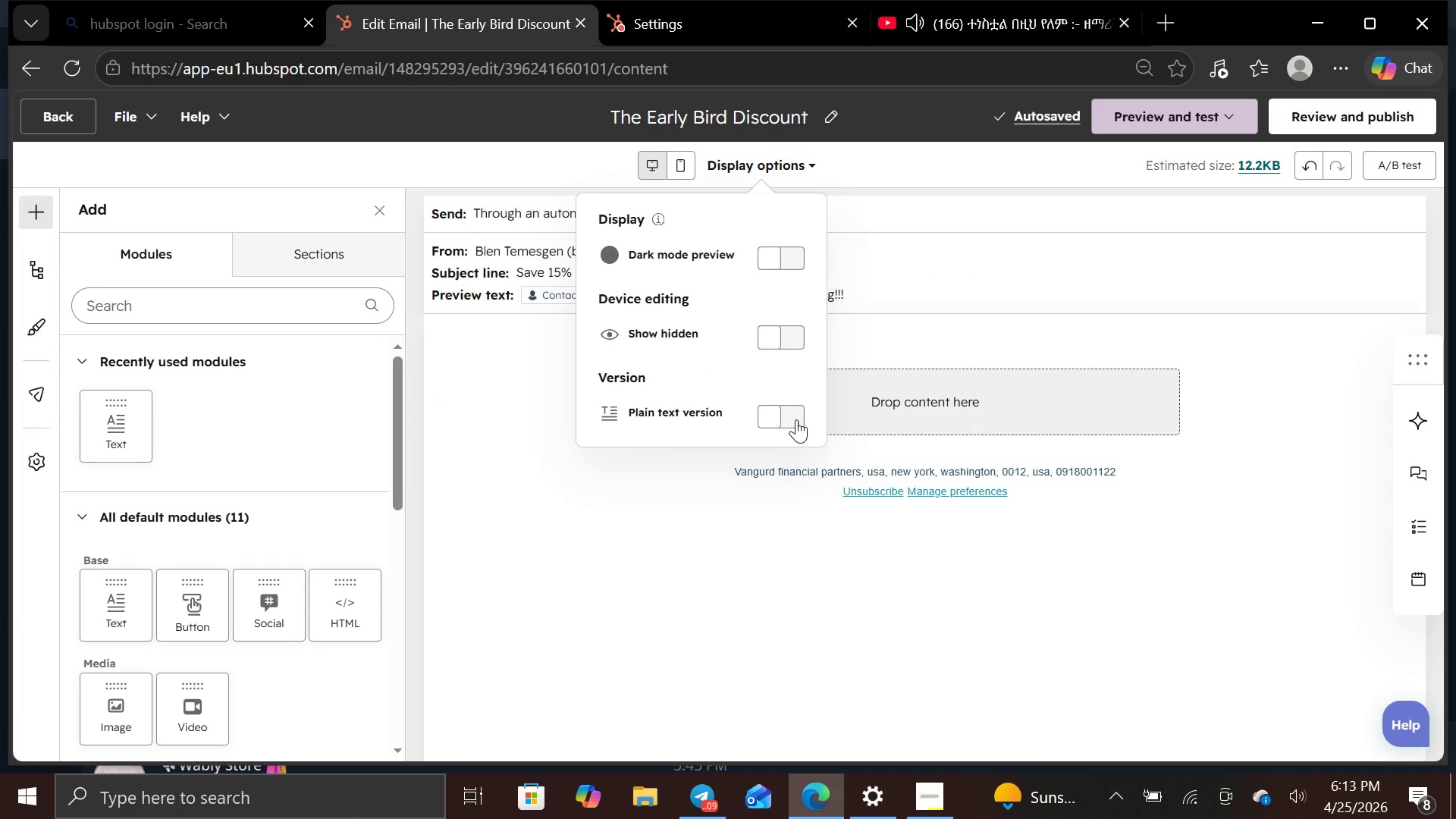 
left_click([792, 424])
 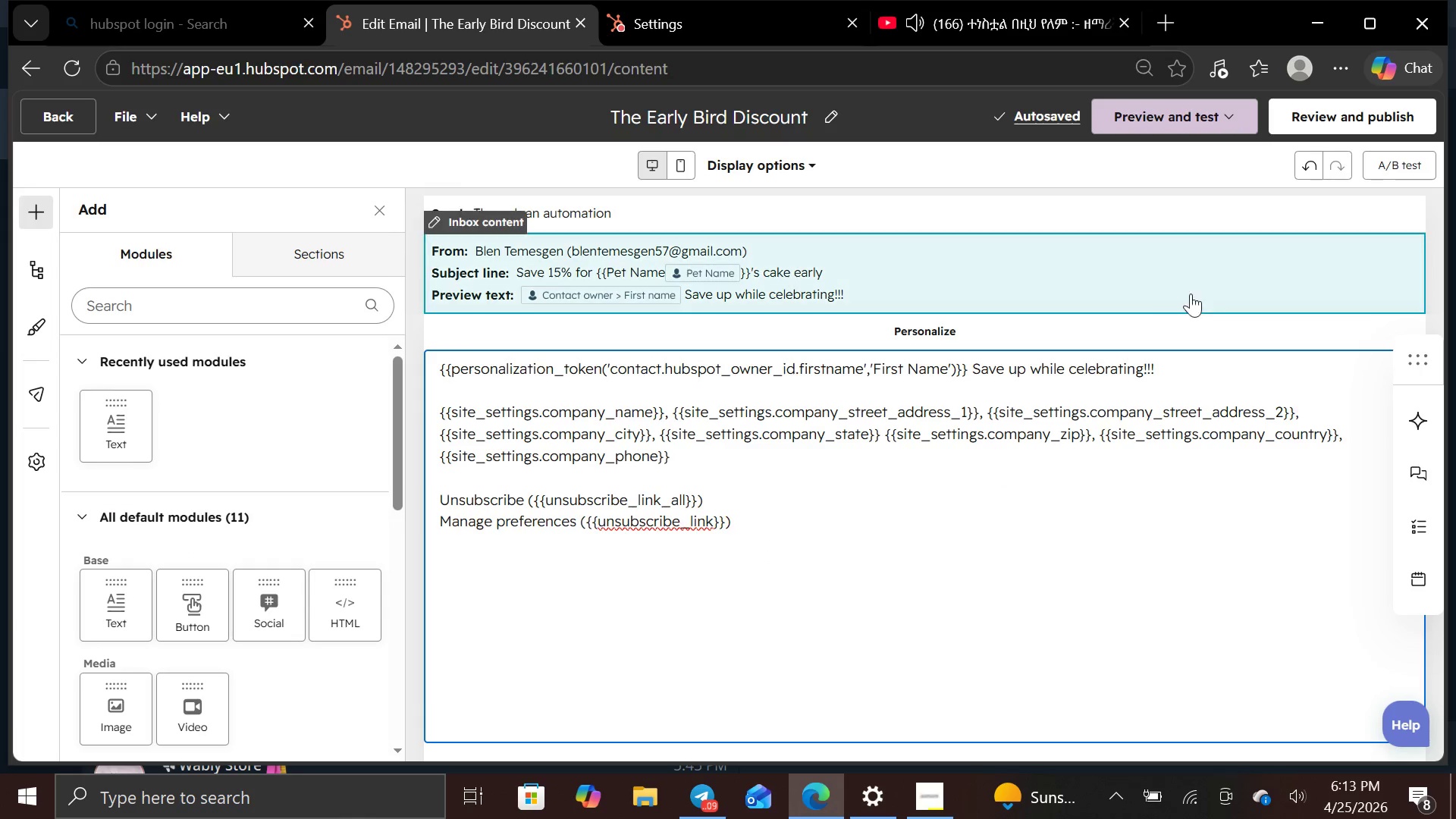 
left_click([1211, 379])
 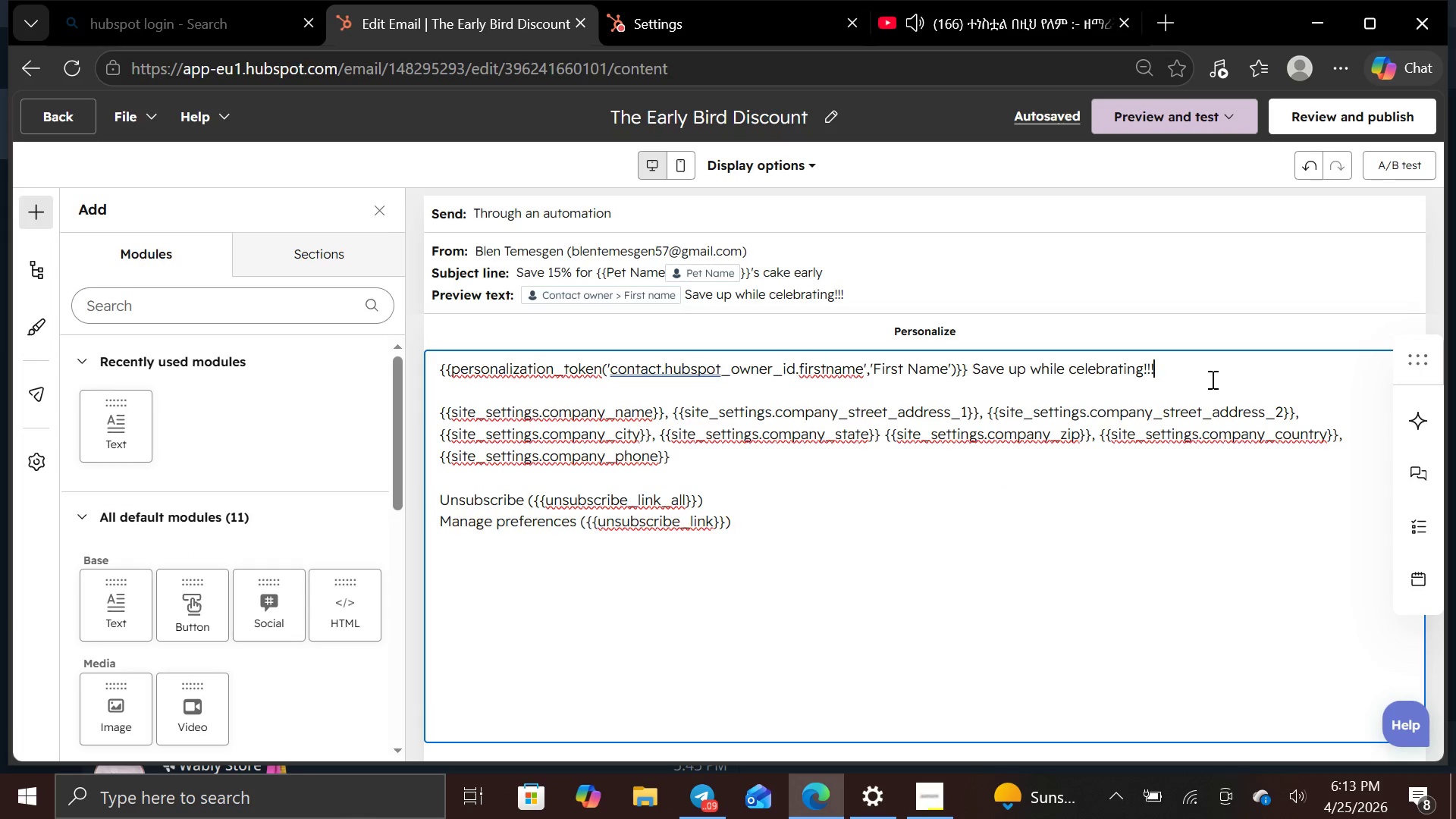 
key(Enter)
 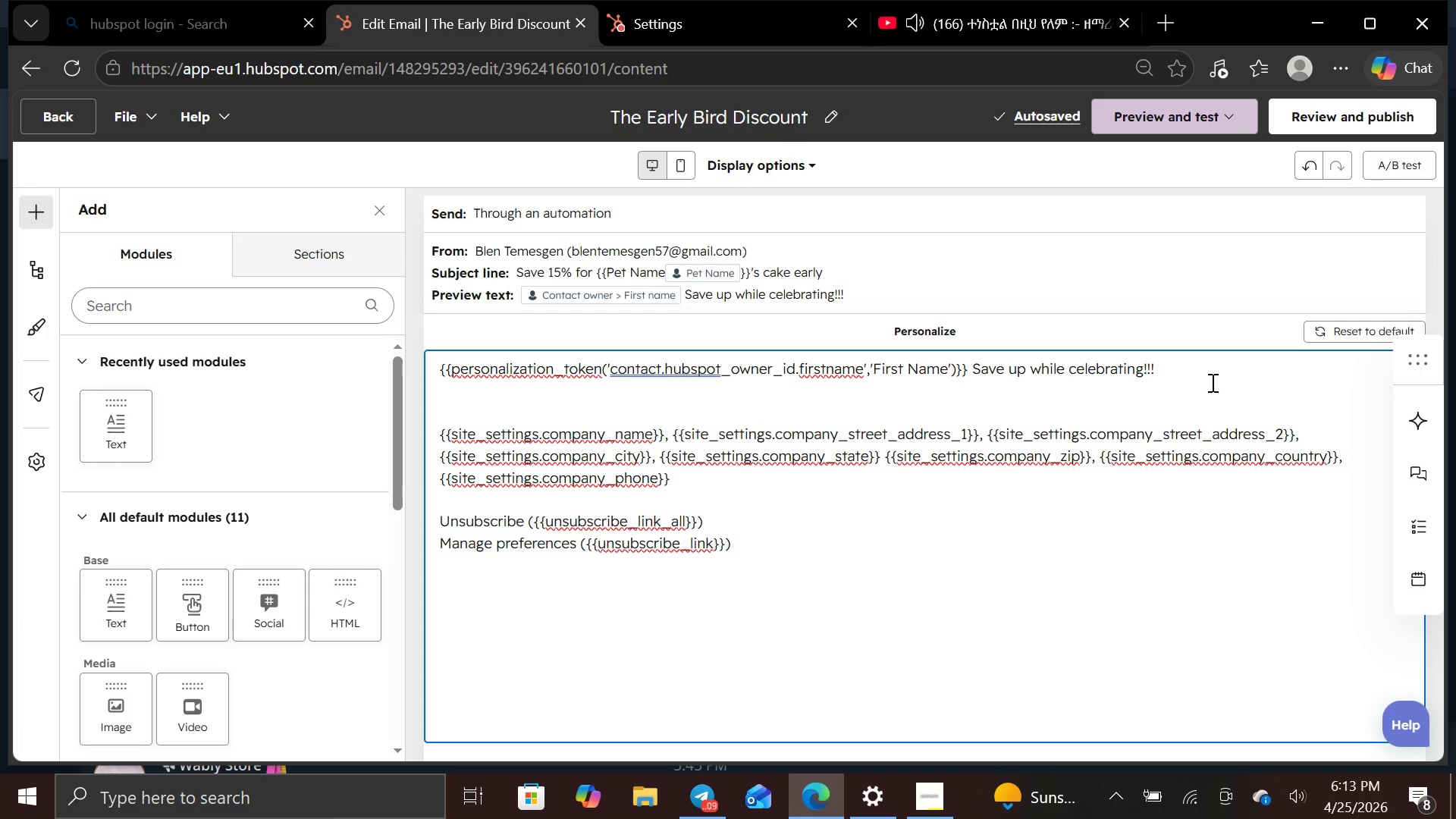 
wait(10.72)
 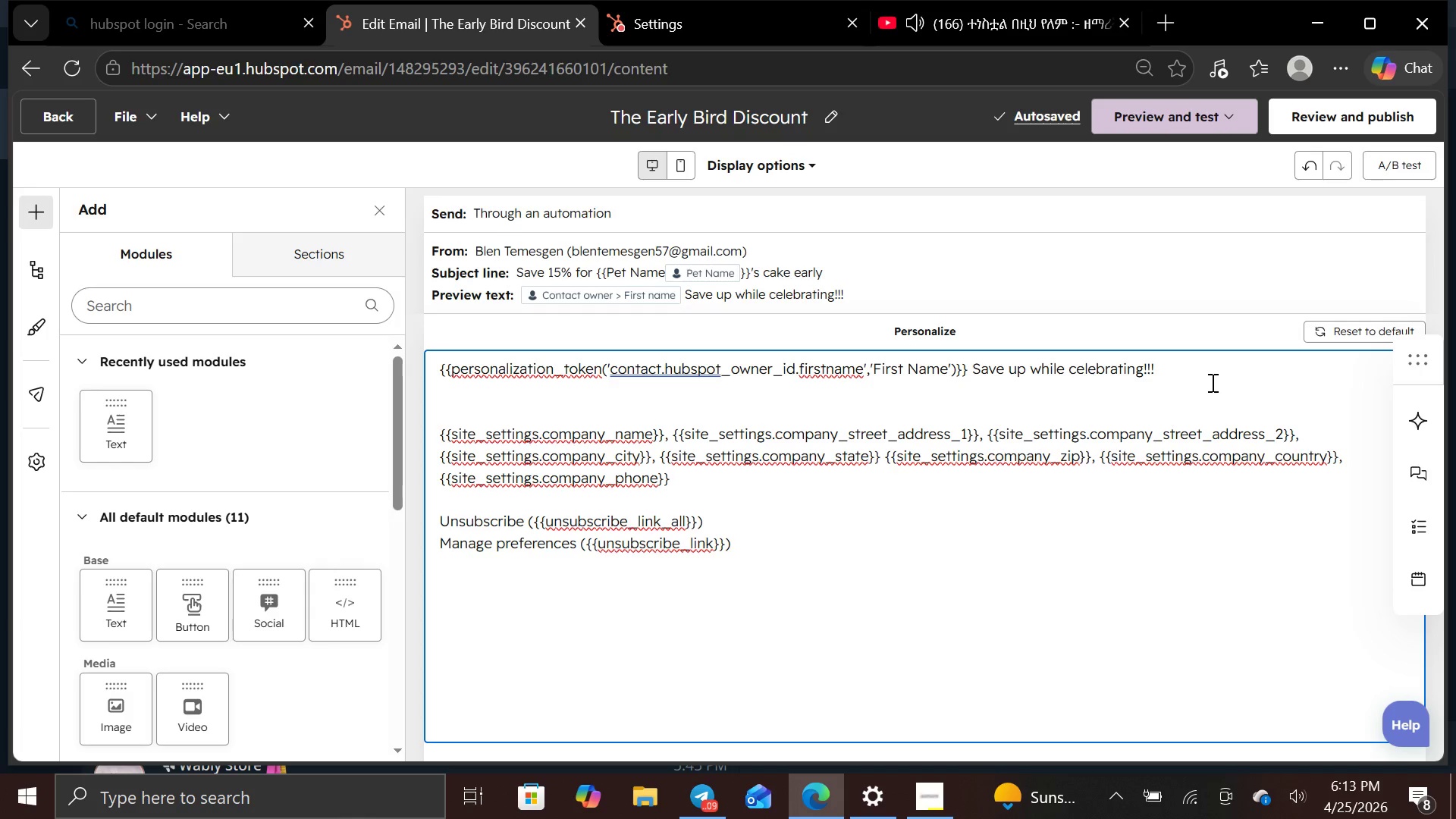 
key(H)
 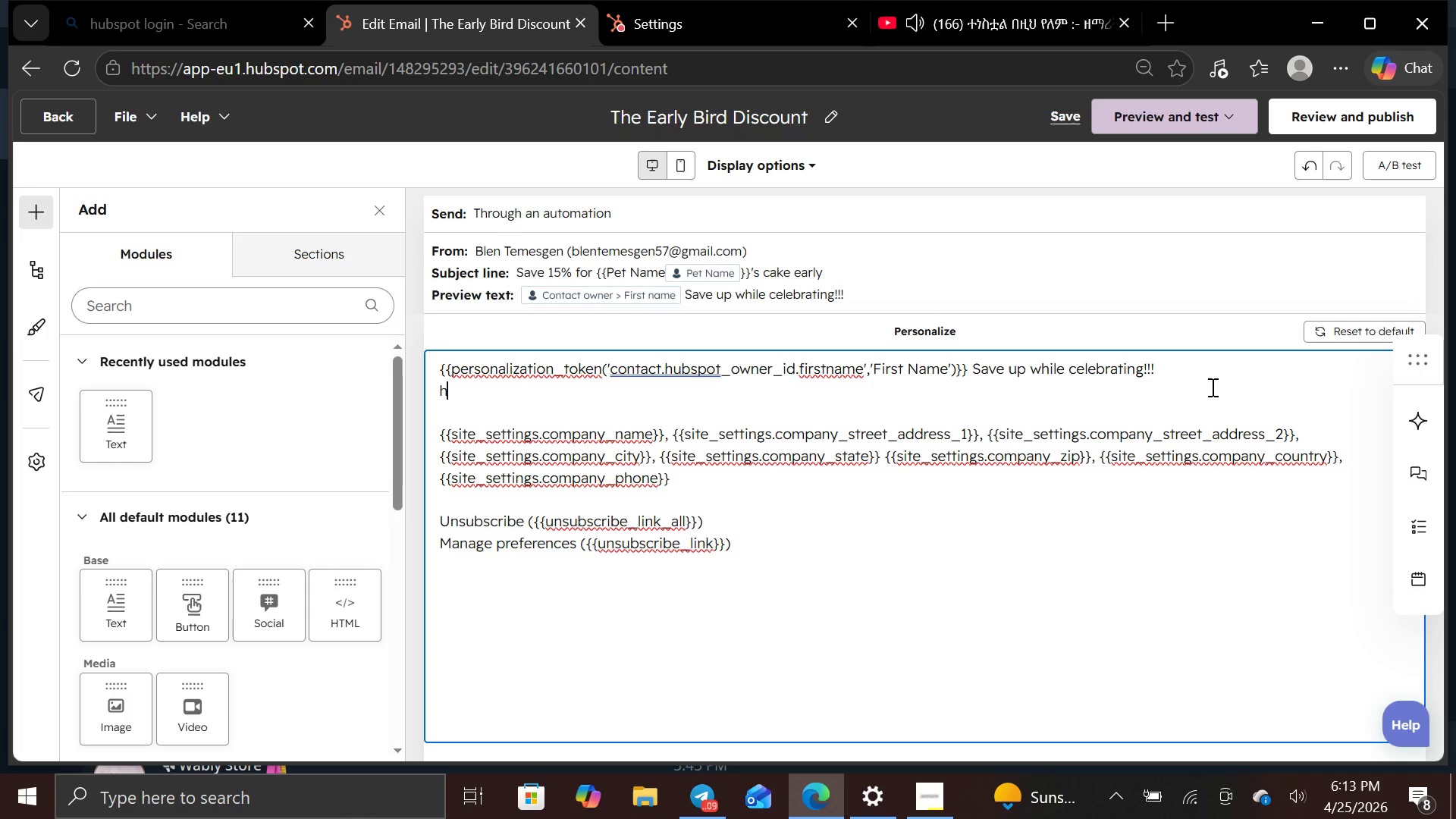 
key(Backspace)
 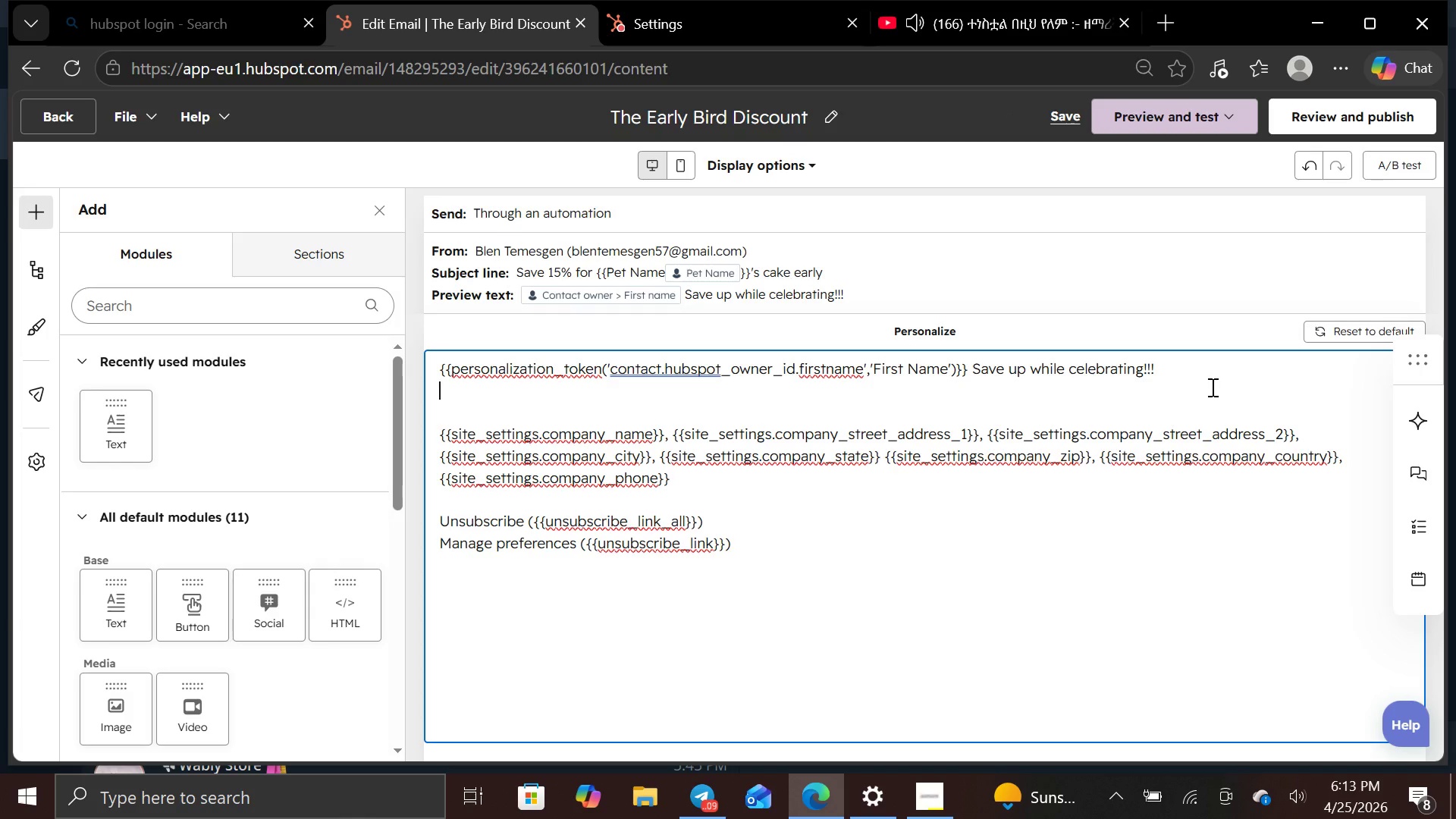 
key(CapsLock)
 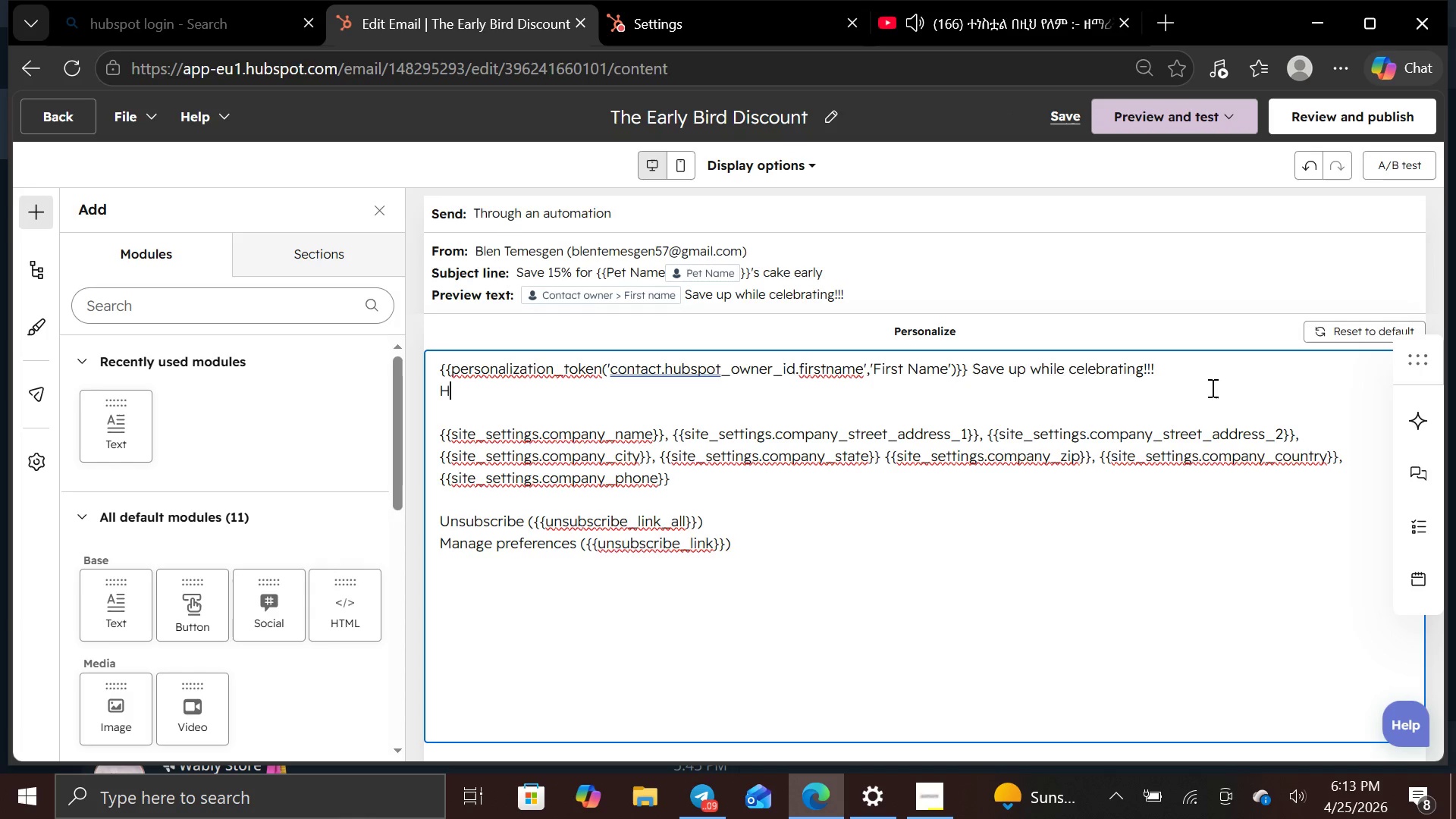 
key(H)
 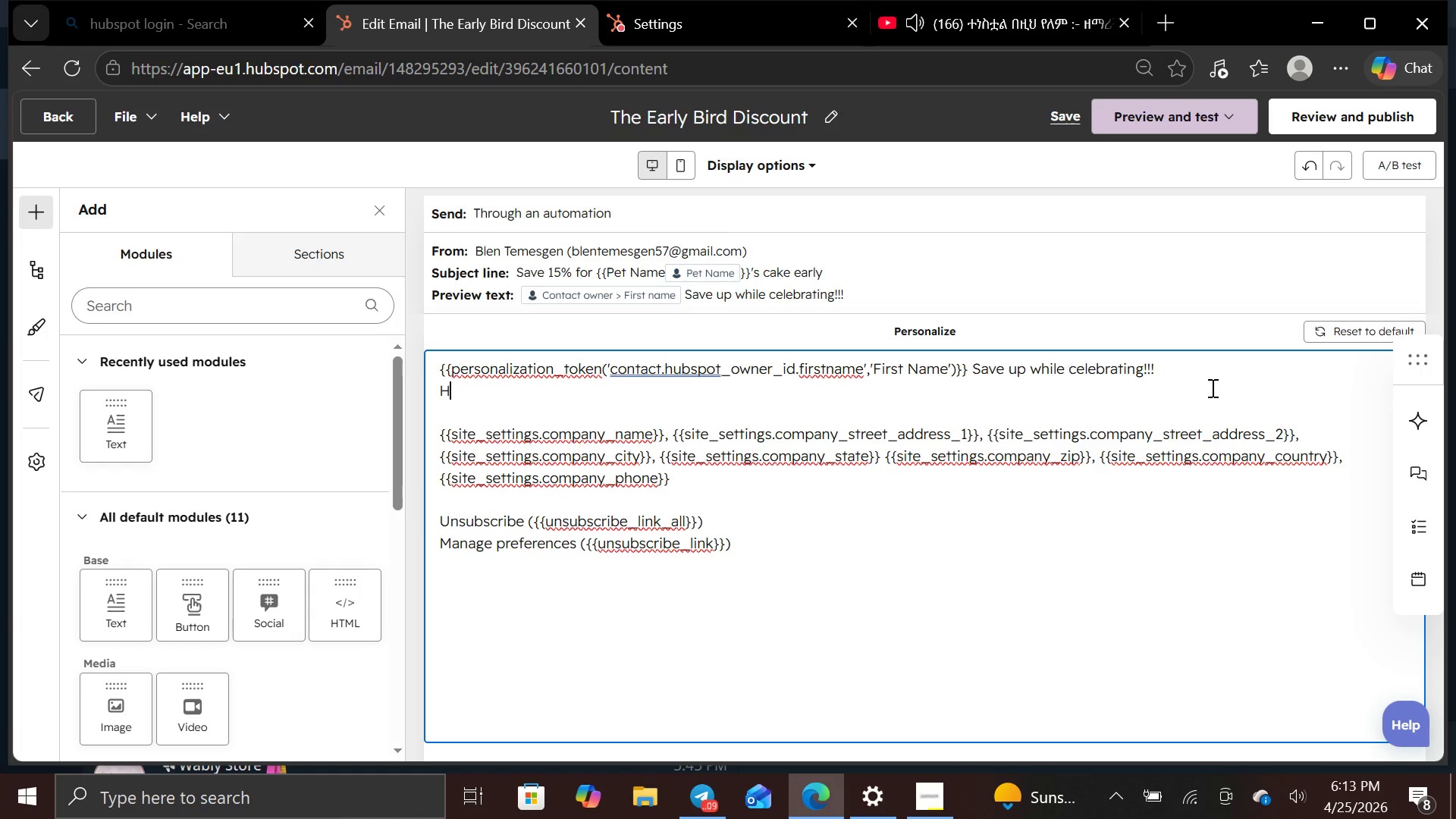 
key(CapsLock)
 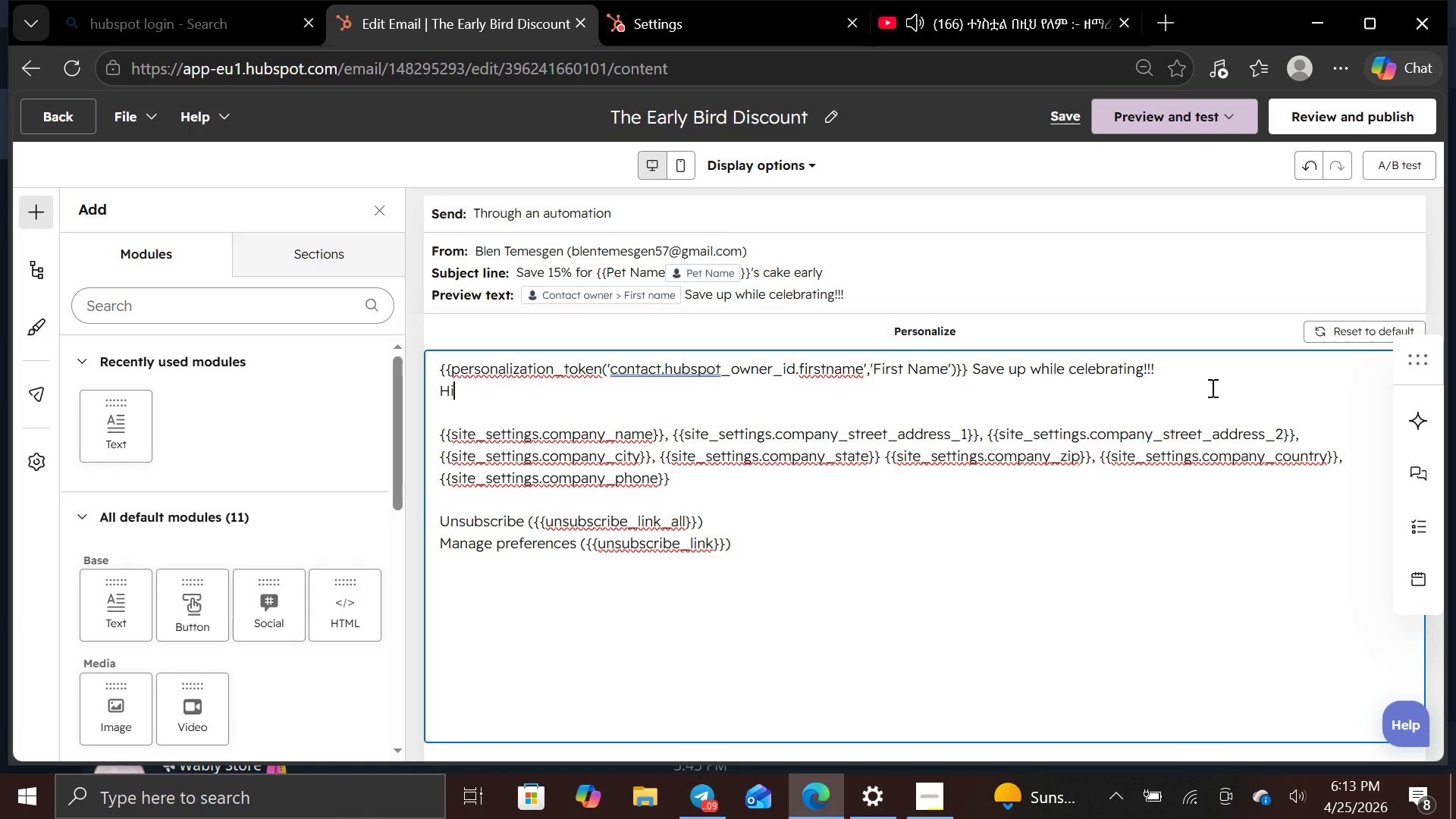 
key(I)
 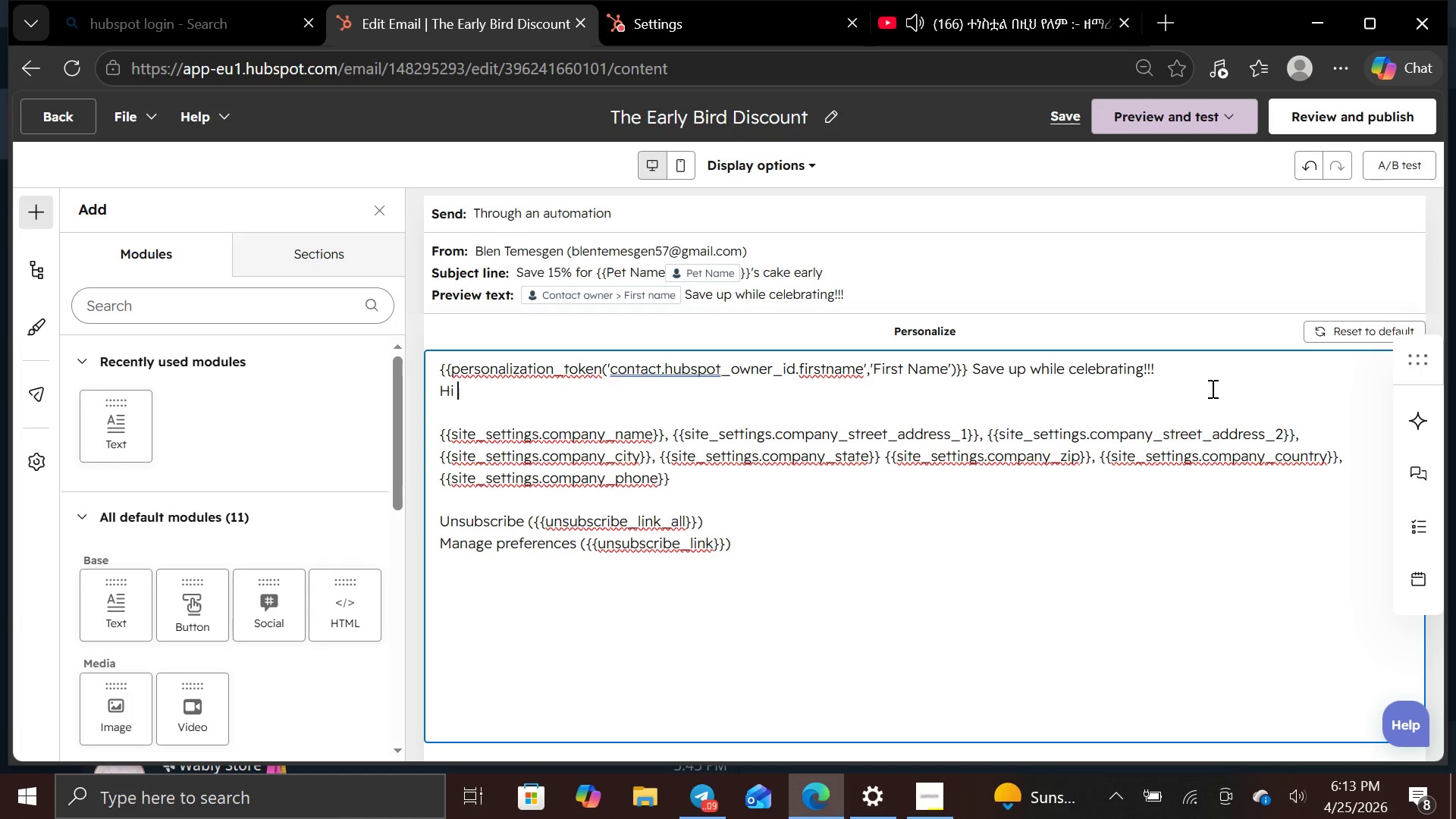 
key(Space)
 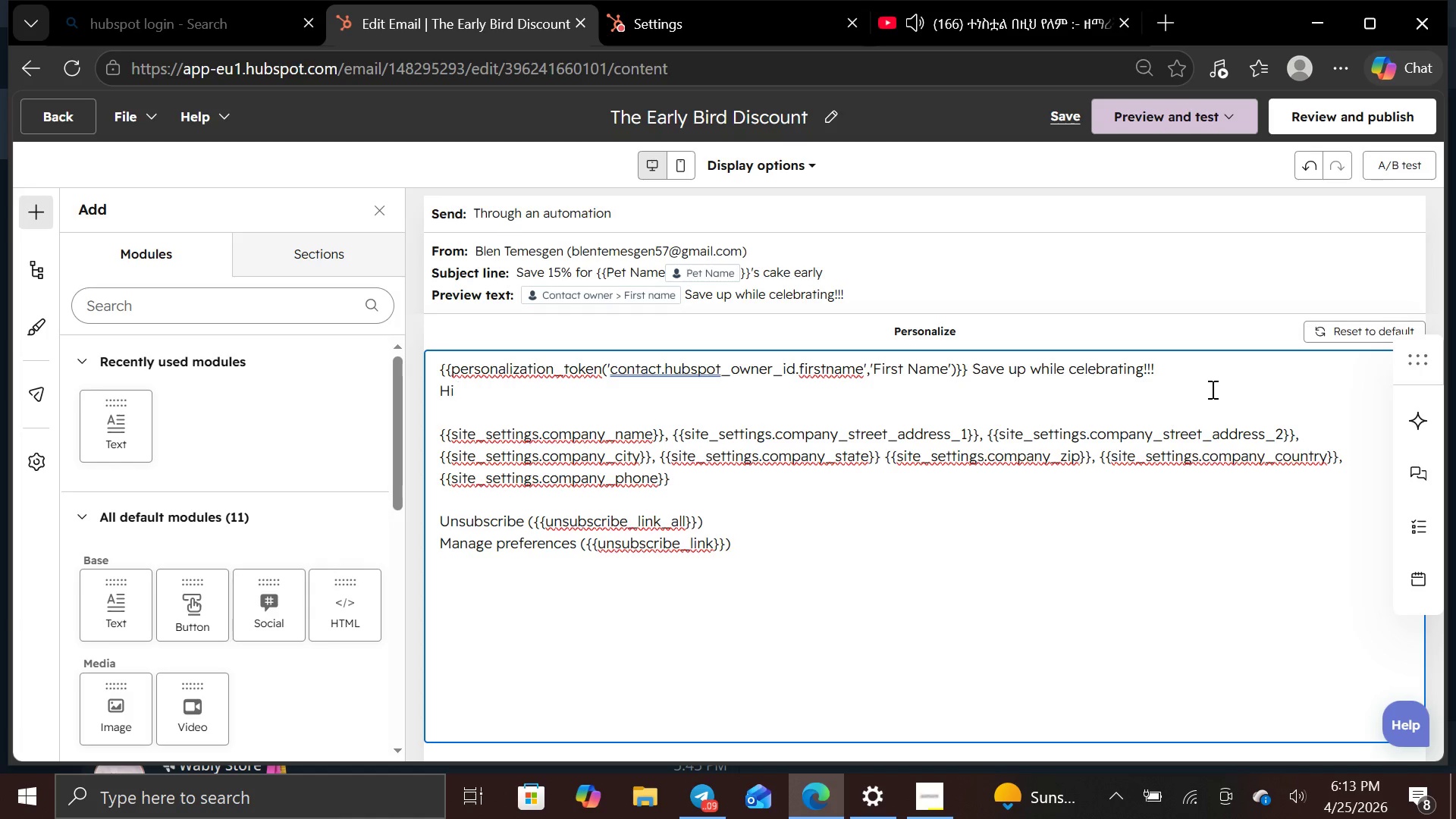 
key(Shift+BracketLeft)
 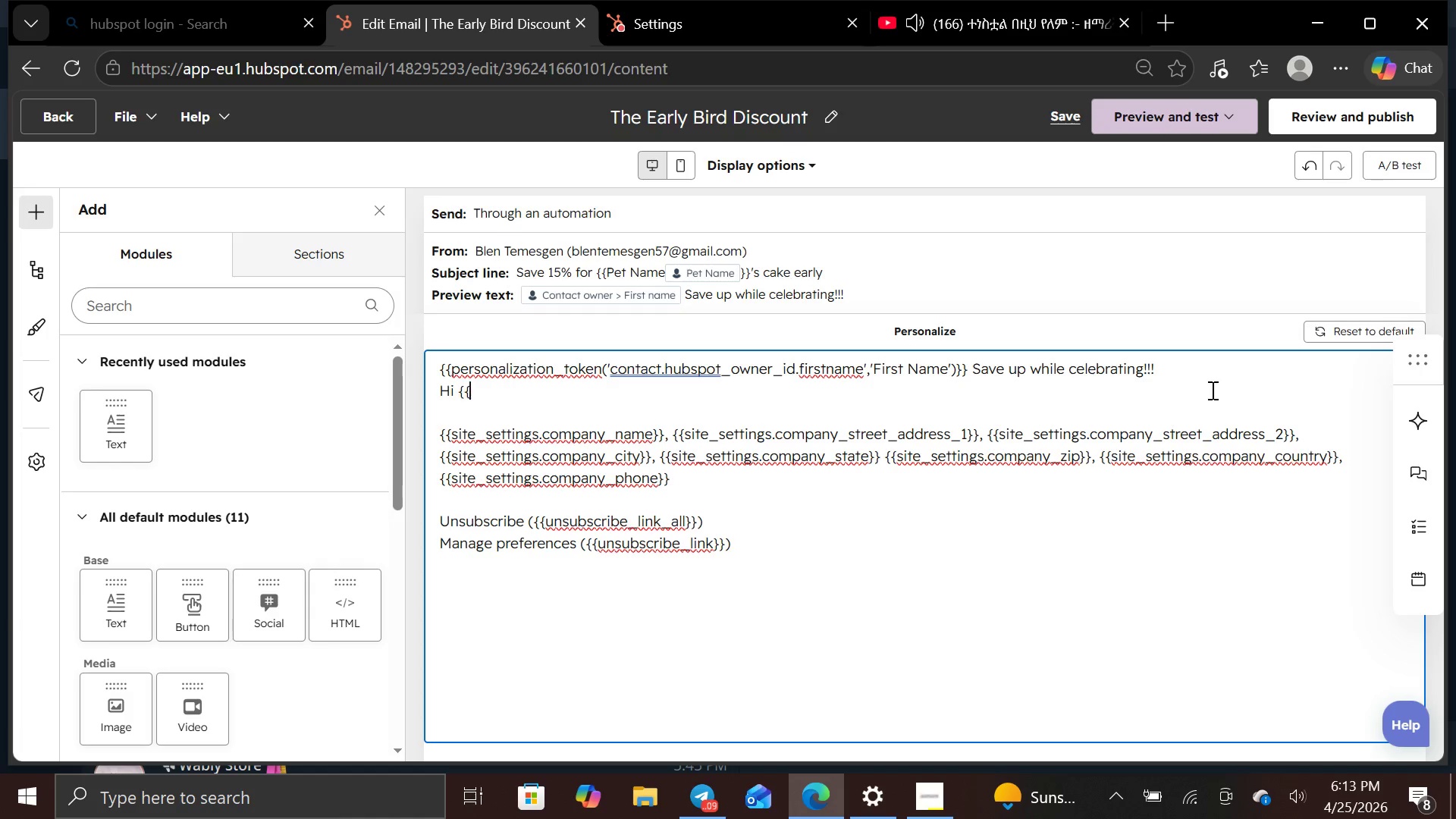 
key(Shift+BracketLeft)
 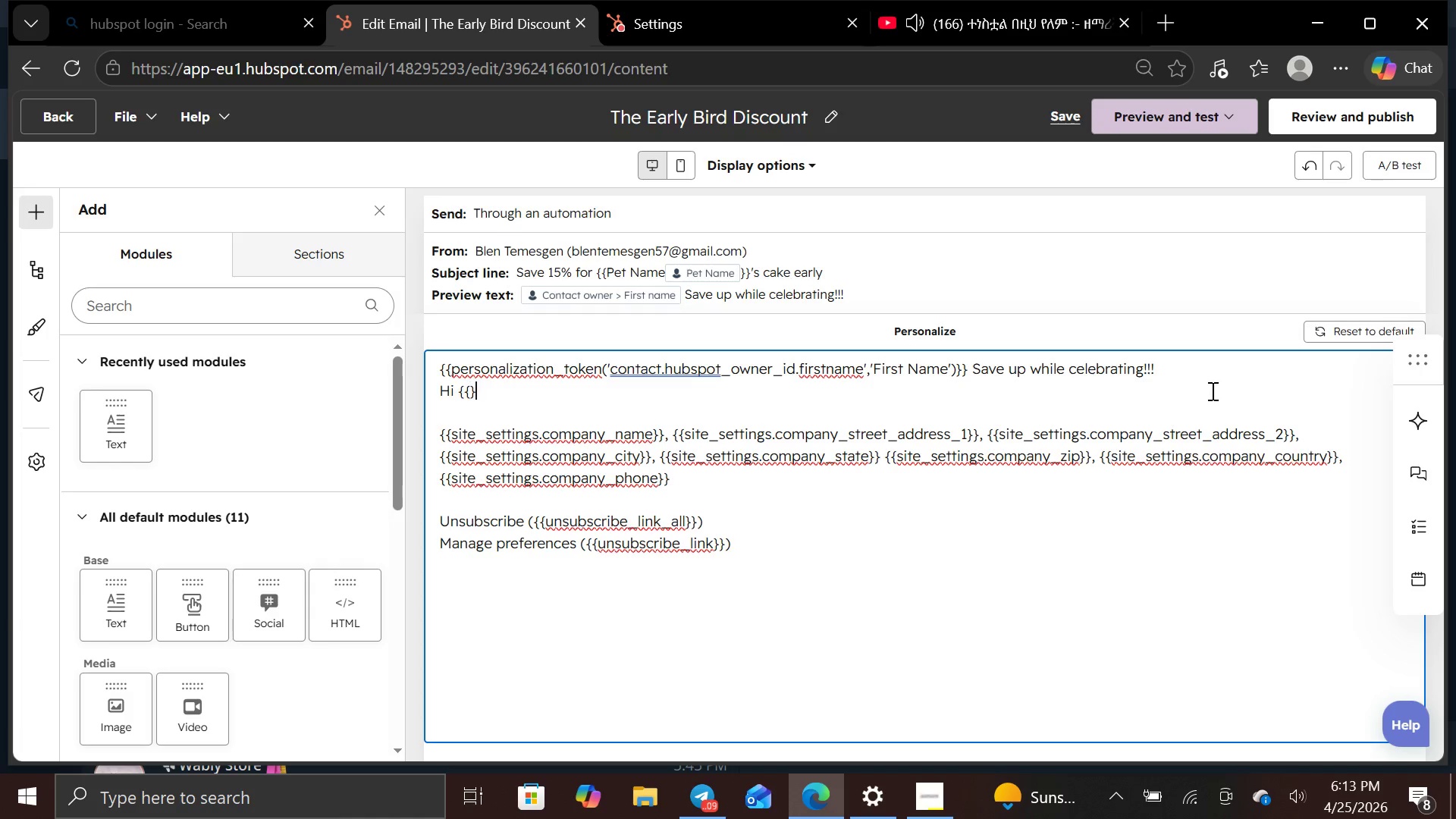 
key(Shift+BracketRight)
 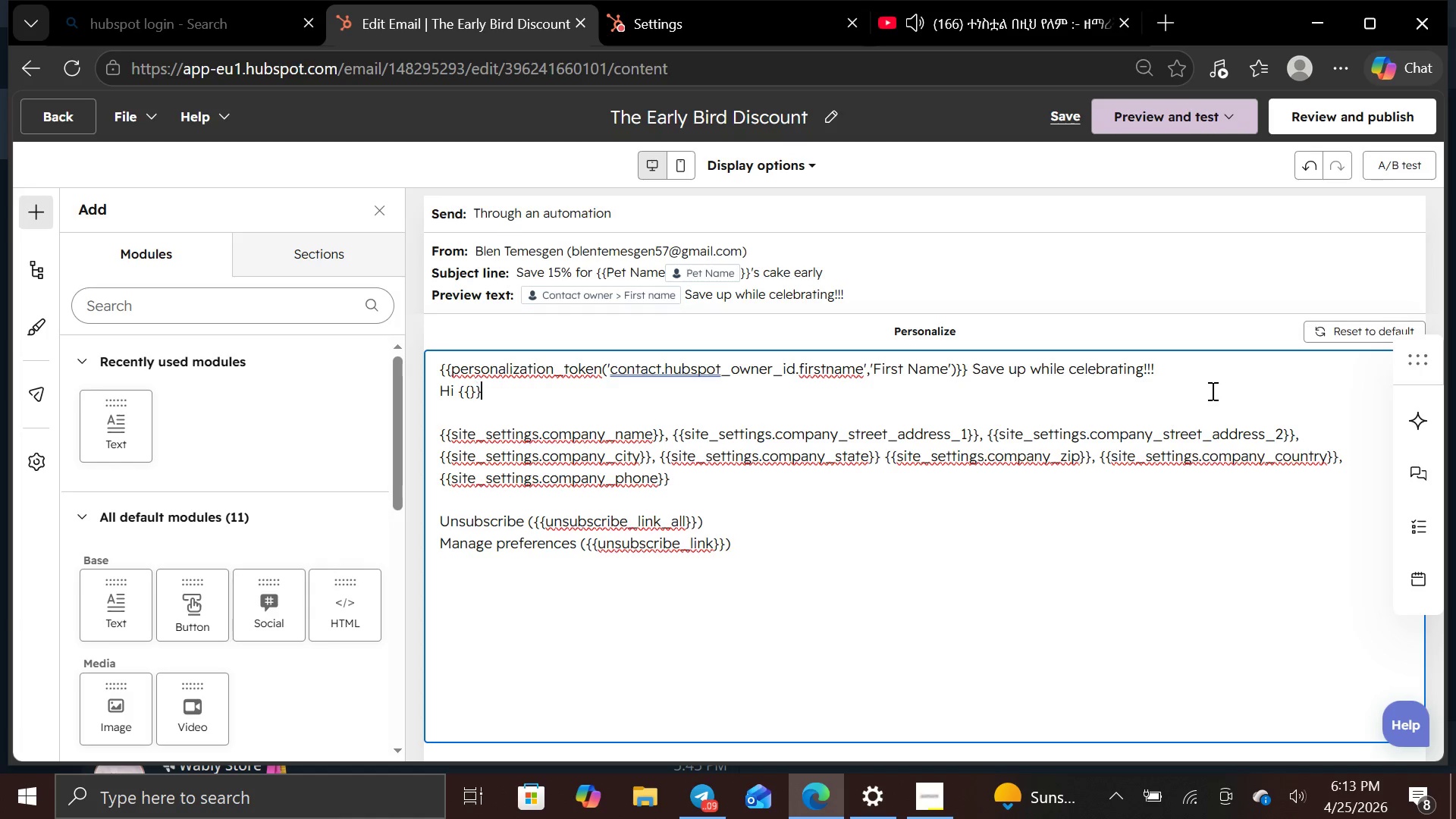 
key(Shift+BracketRight)
 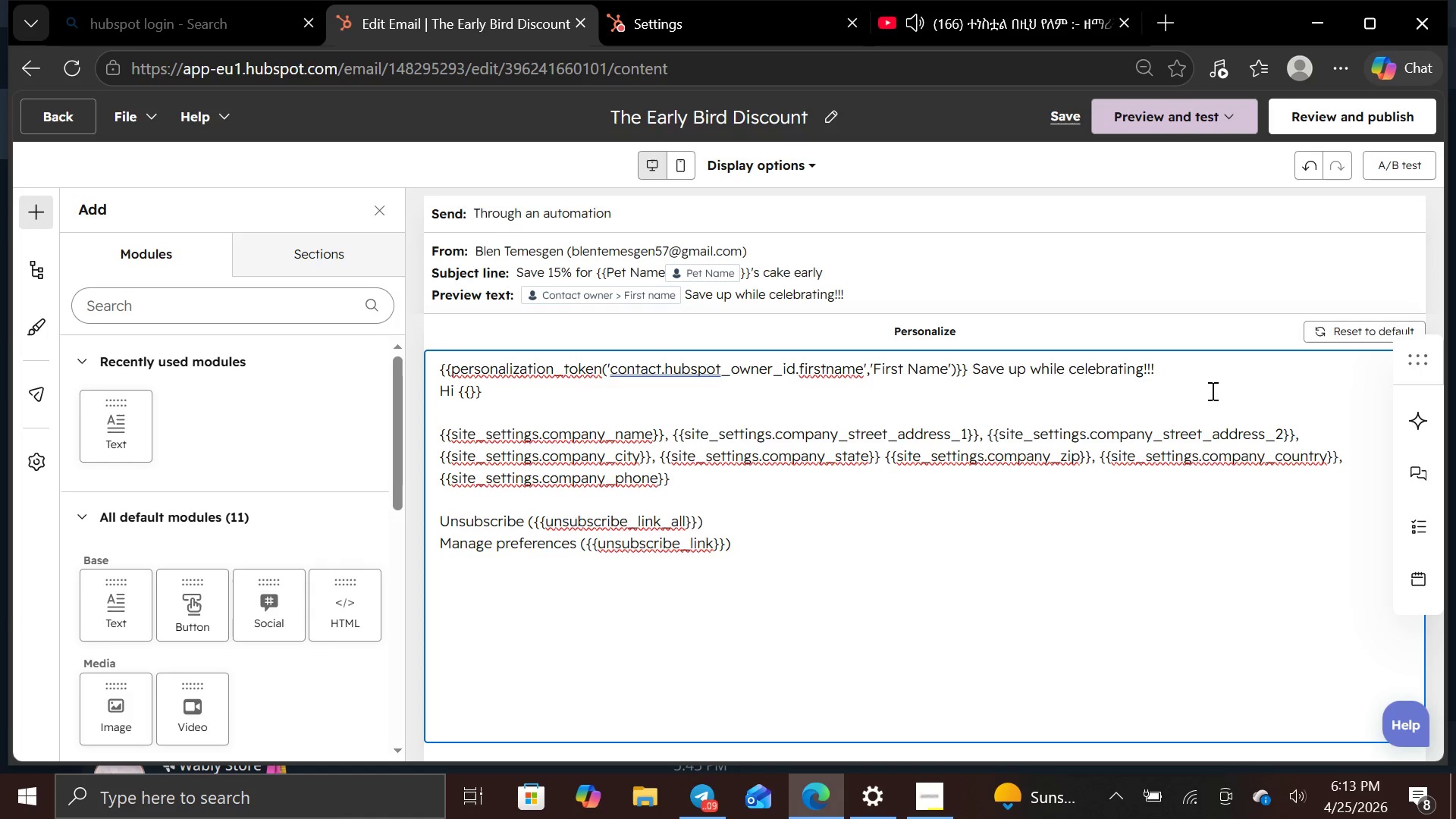 
key(ArrowLeft)
 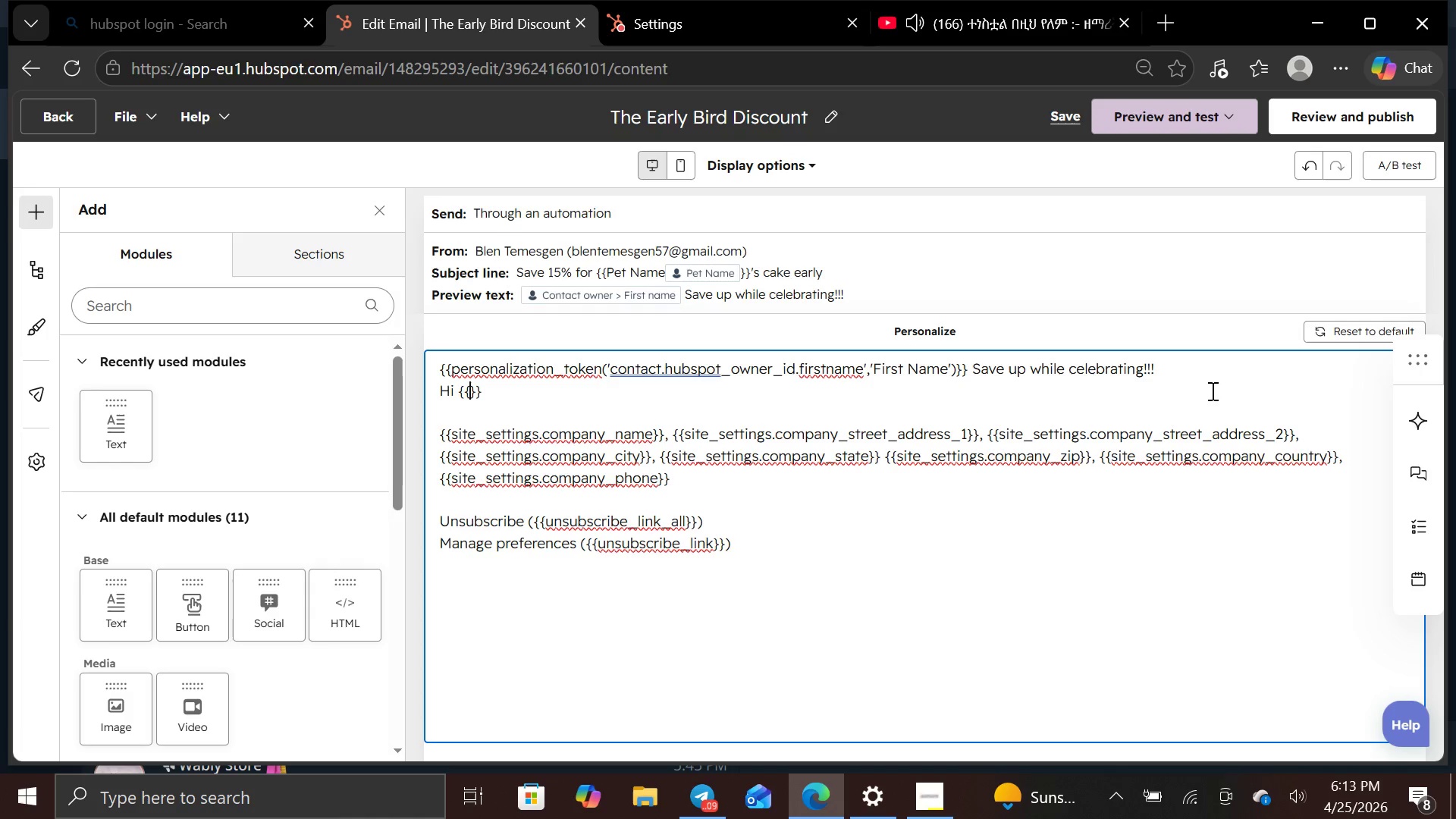 
key(ArrowLeft)
 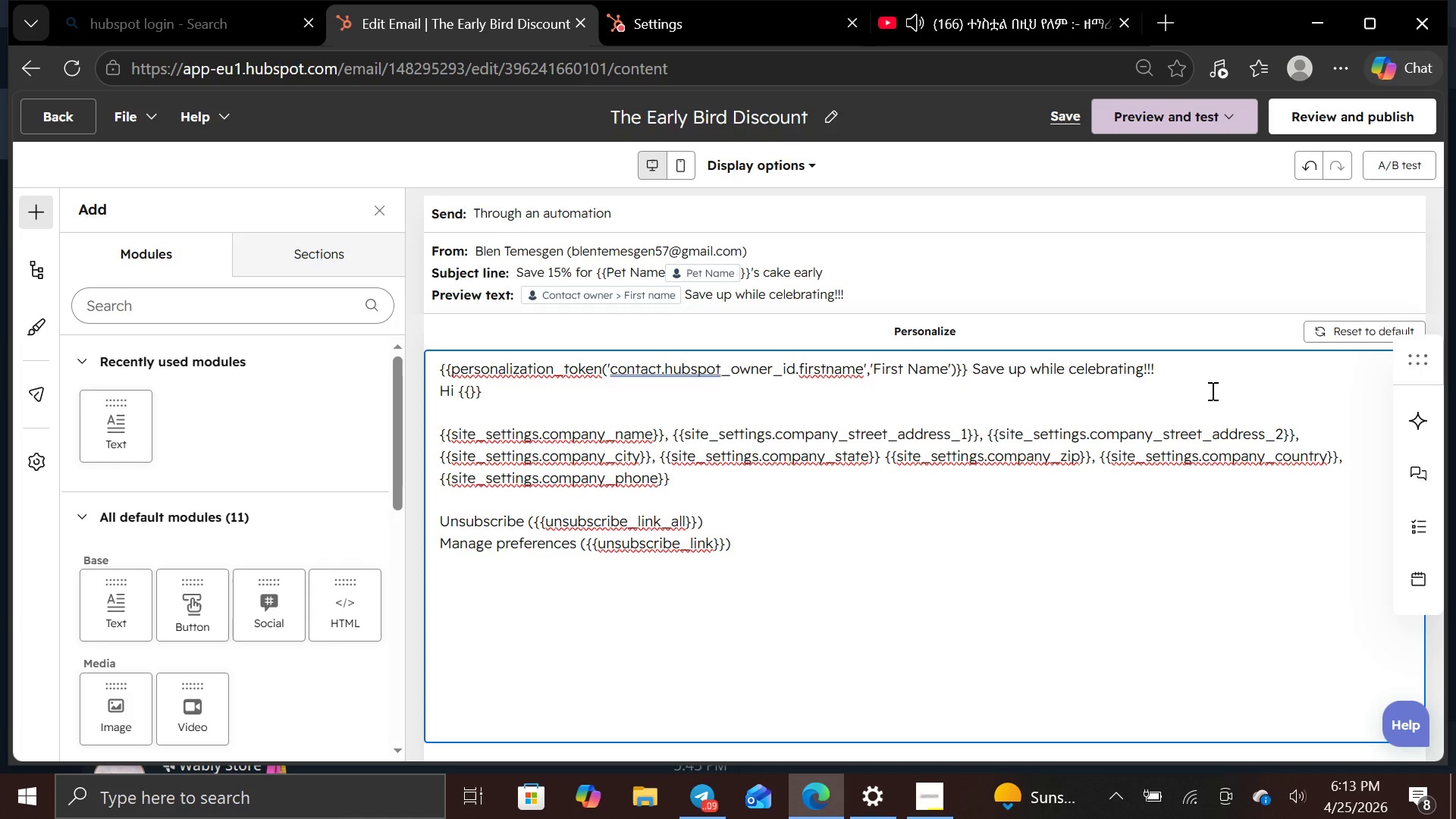 
type(First Name)
 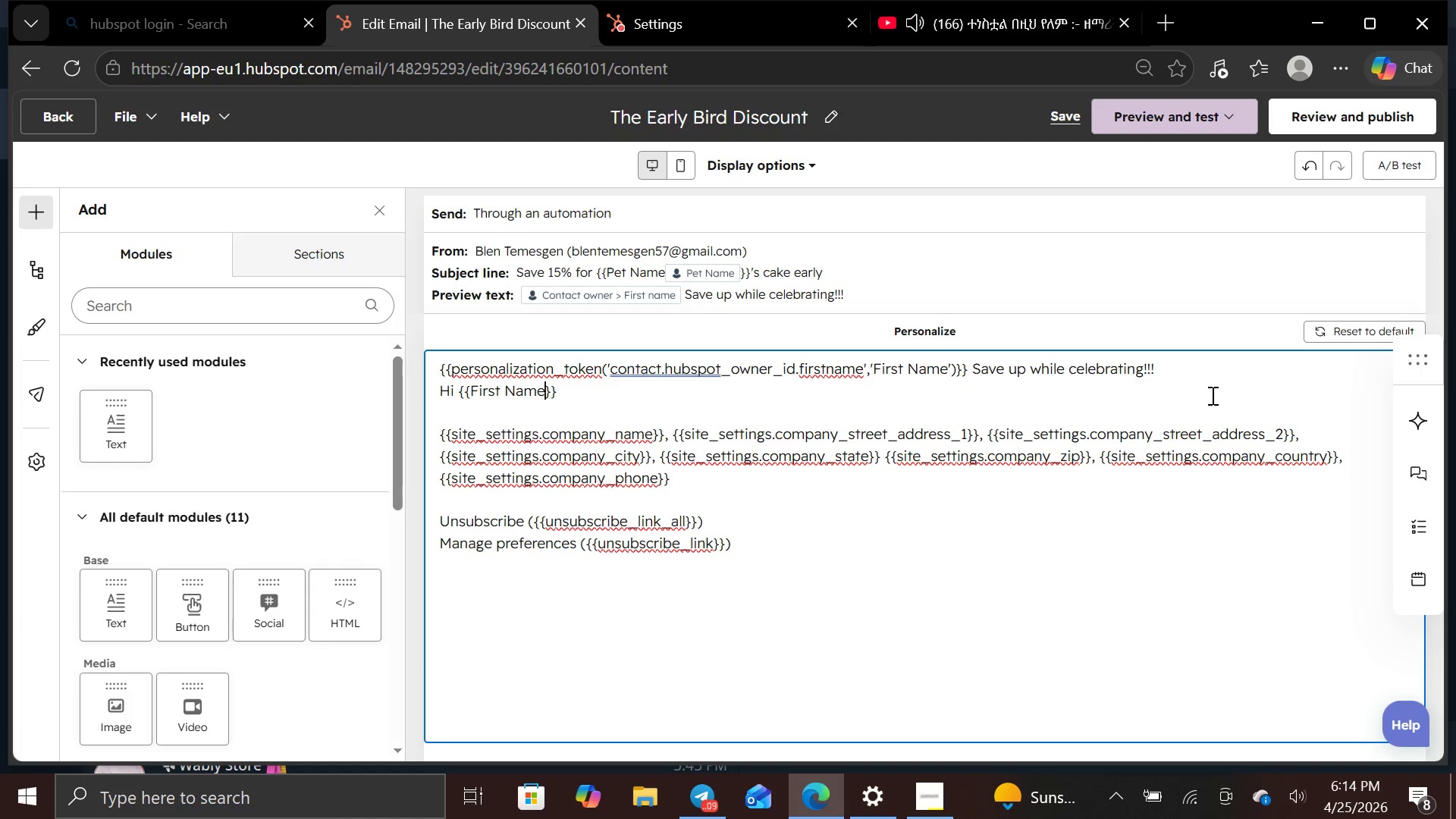 
key(ArrowRight)
 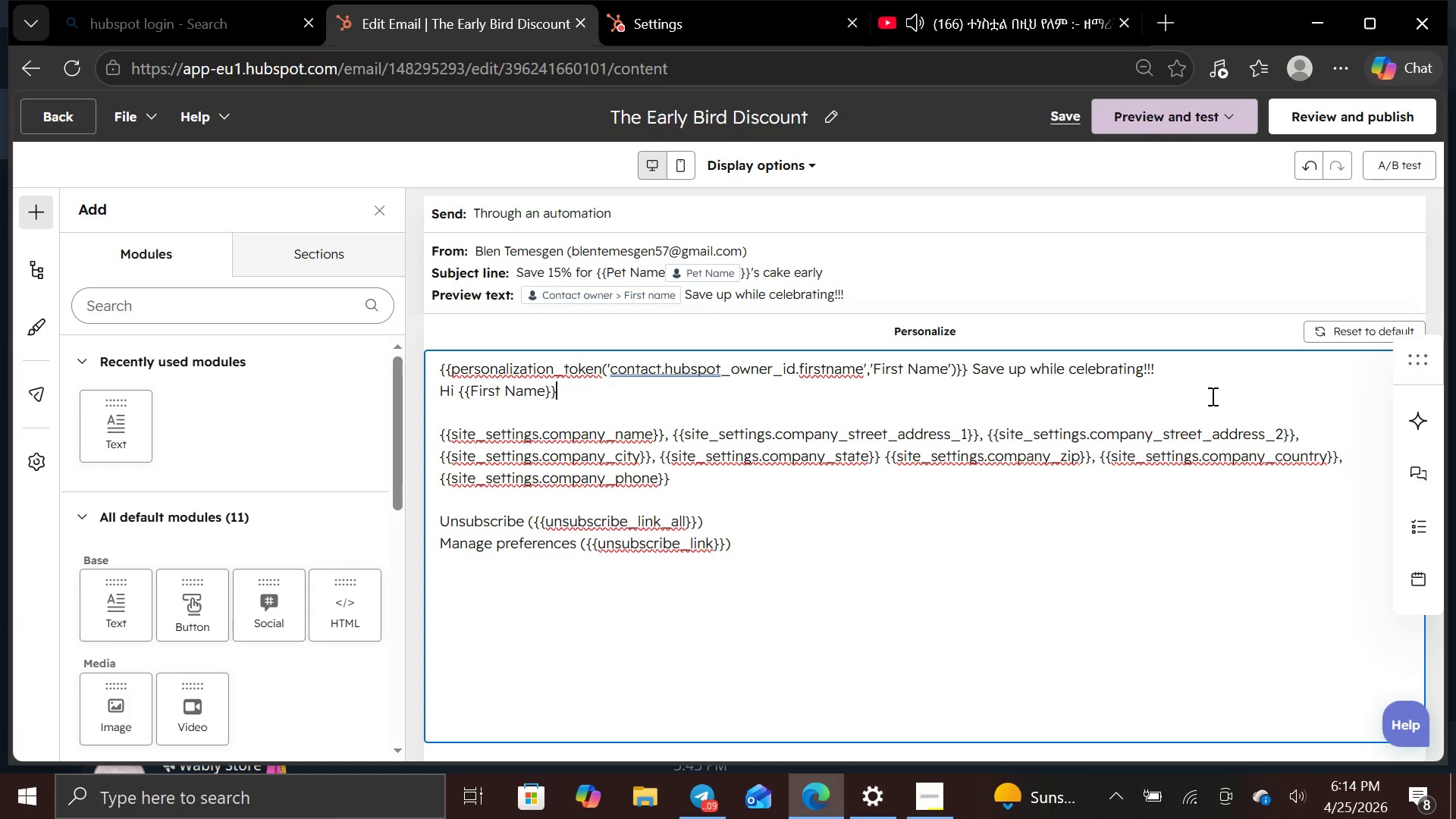 
key(ArrowRight)
 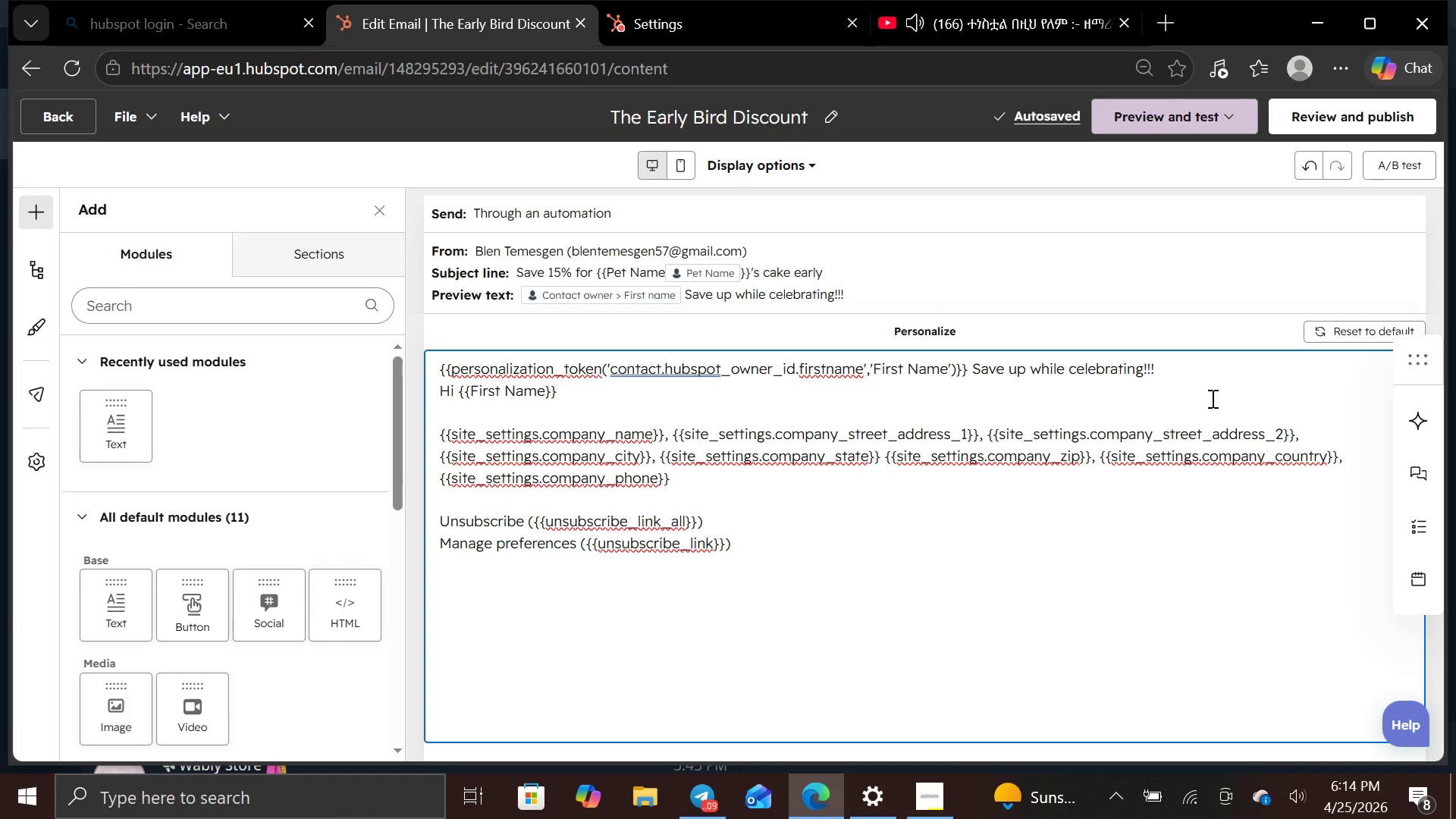 
key(Comma)
 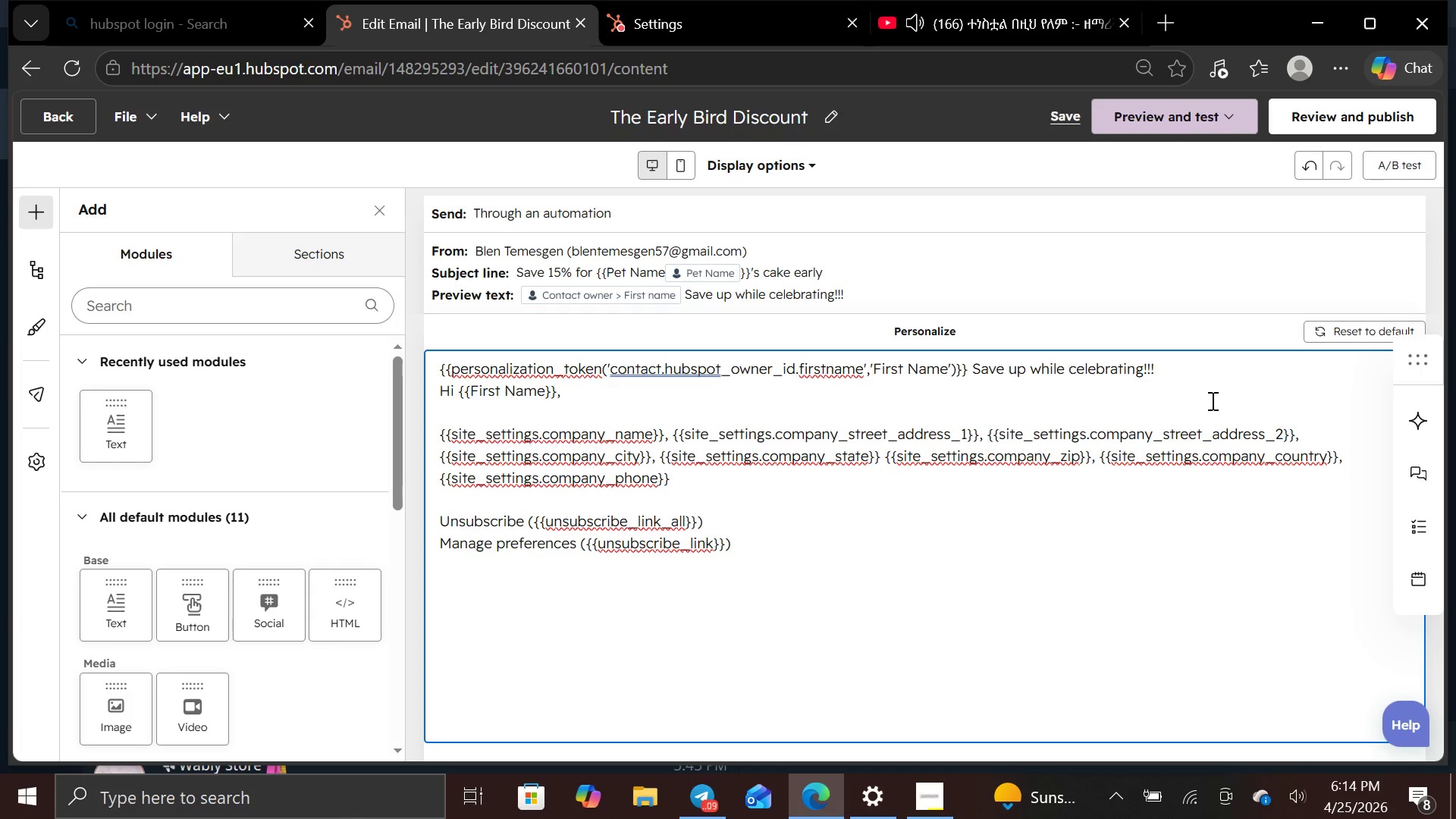 
key(Enter)
 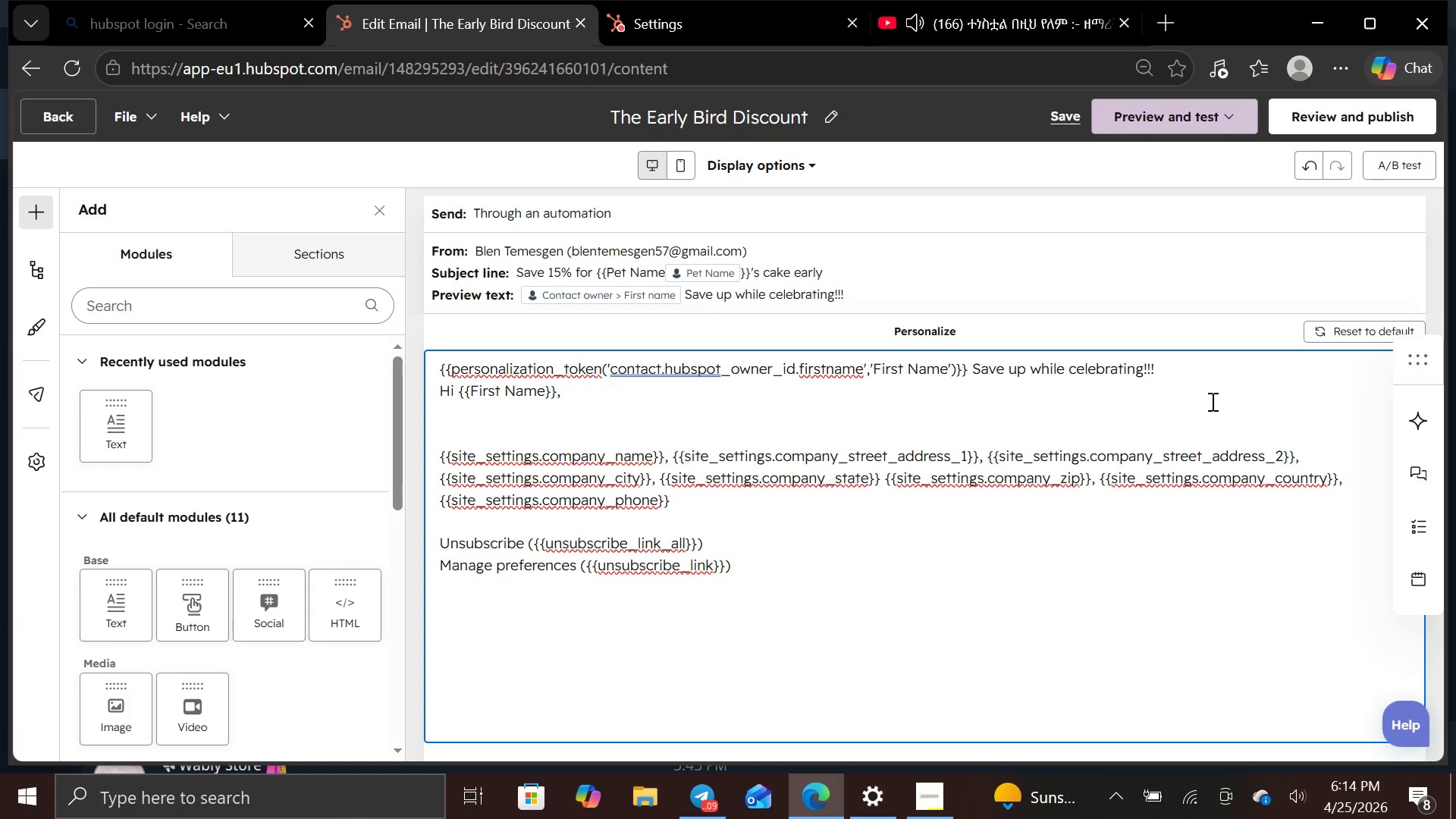 
key(Enter)
 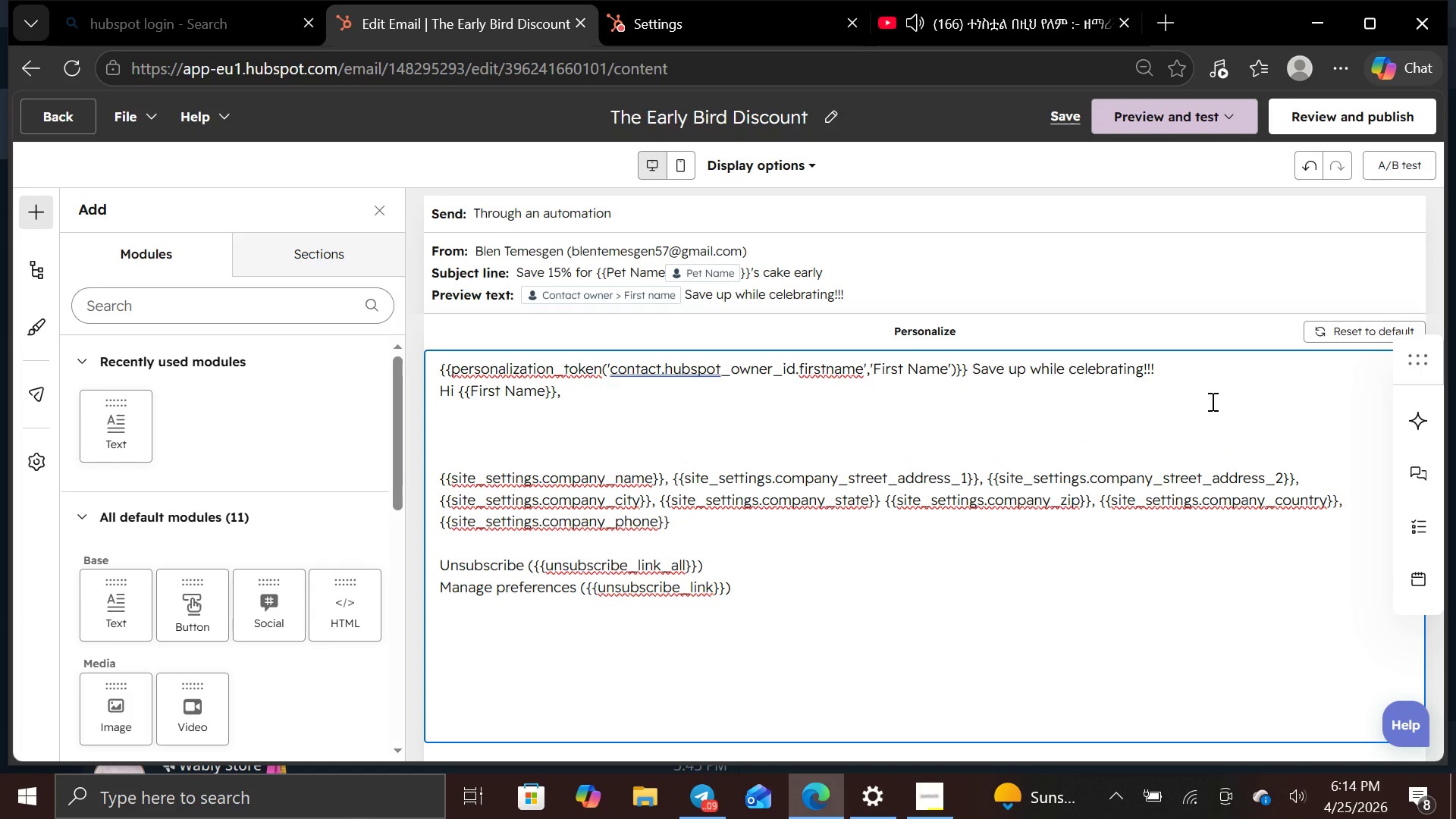 
type(The co)
 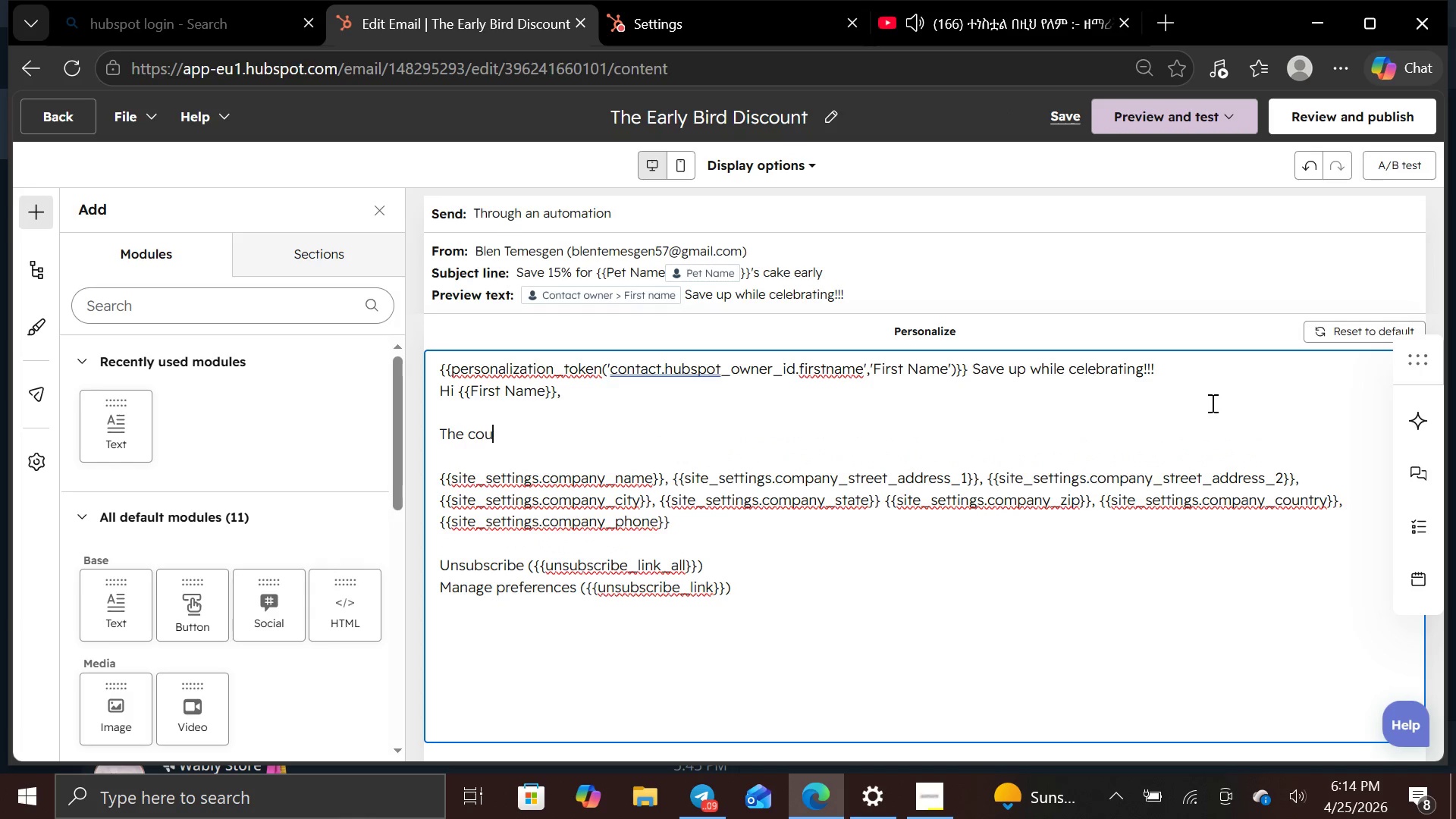 
type(untdownto )
key(Backspace)
key(Backspace)
key(Backspace)
type( to {{])
key(Backspace)
type(})
 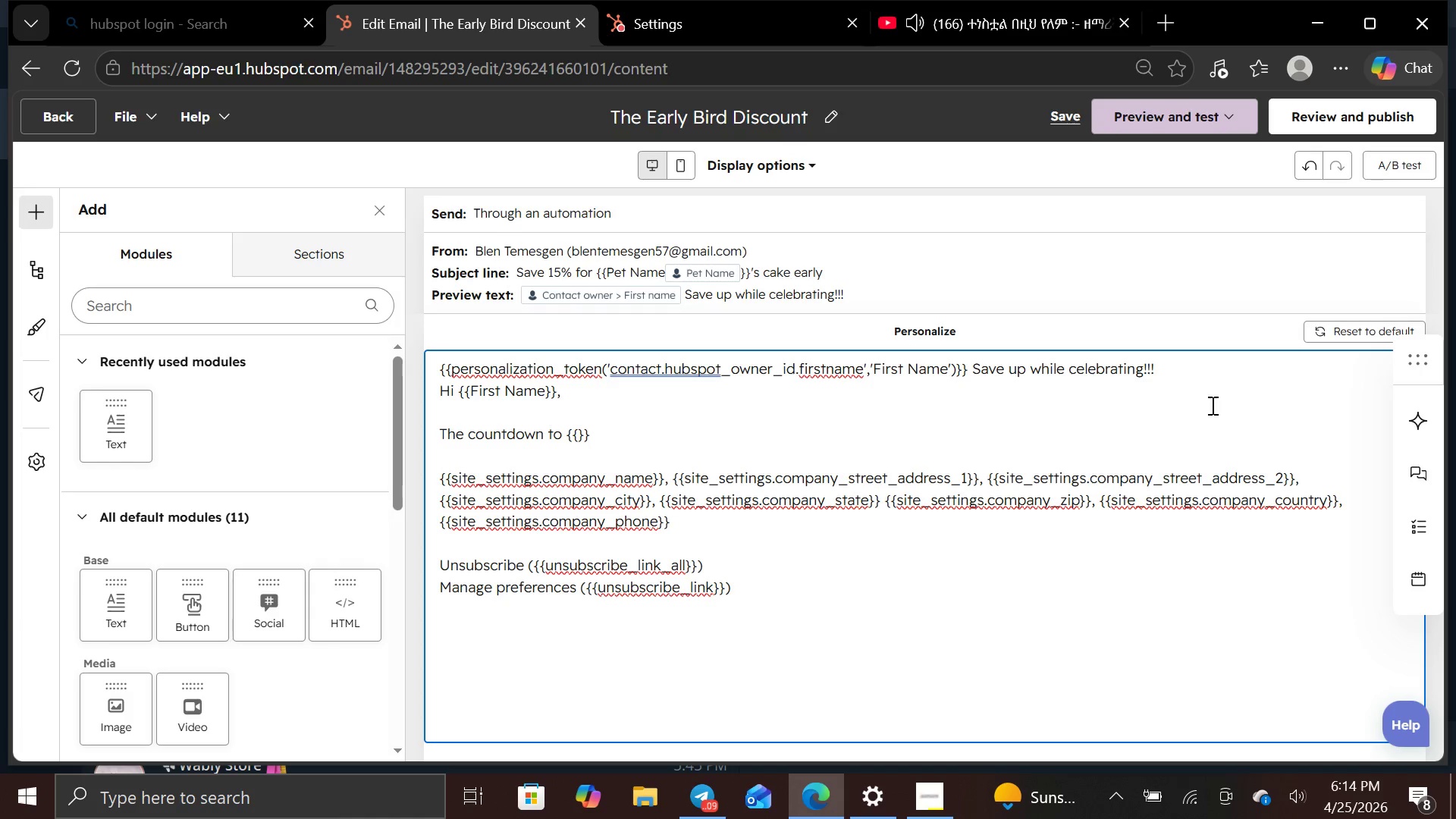 
key(ArrowLeft)
 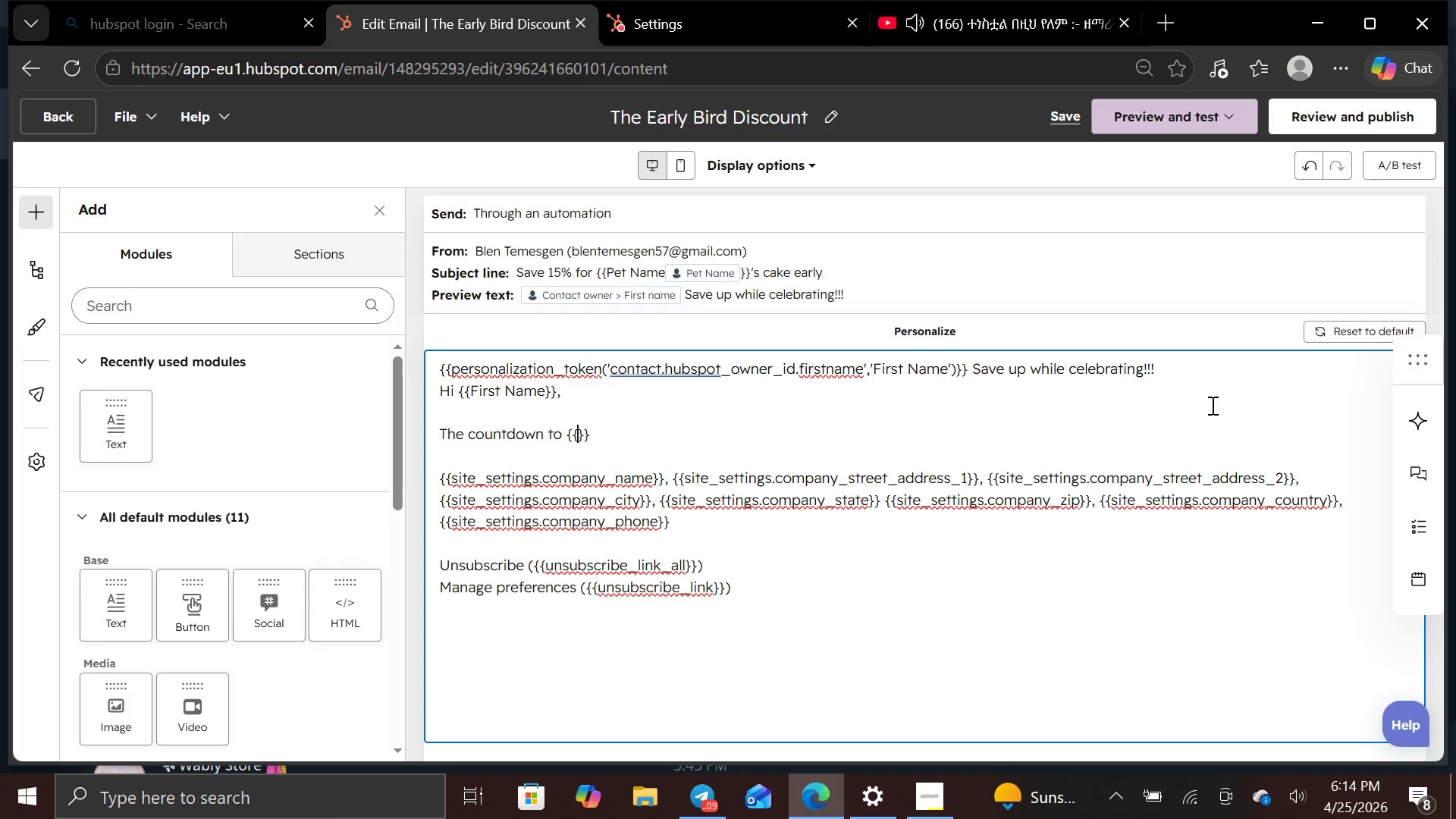 
key(ArrowLeft)
 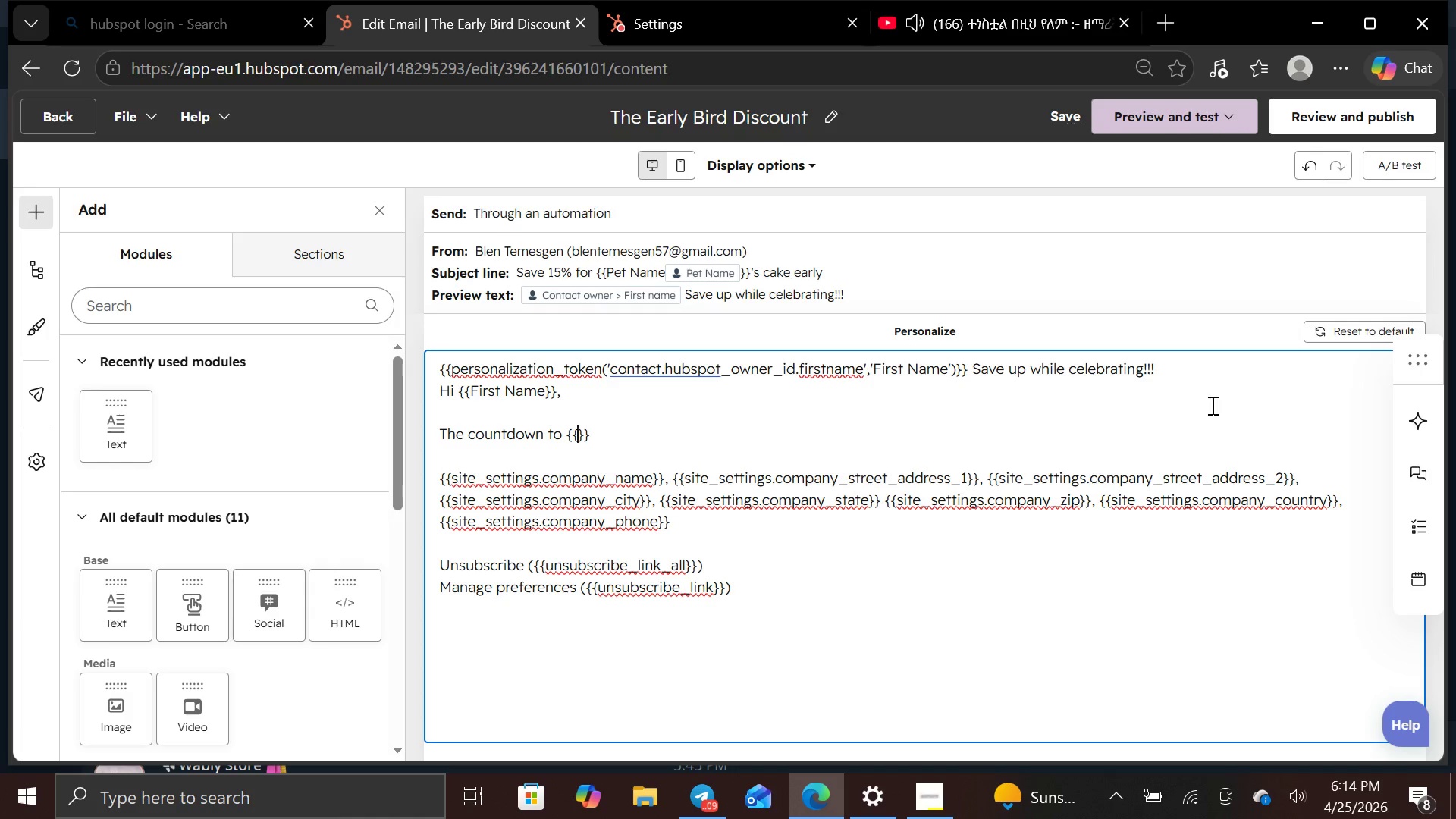 
type(Pet Name)
 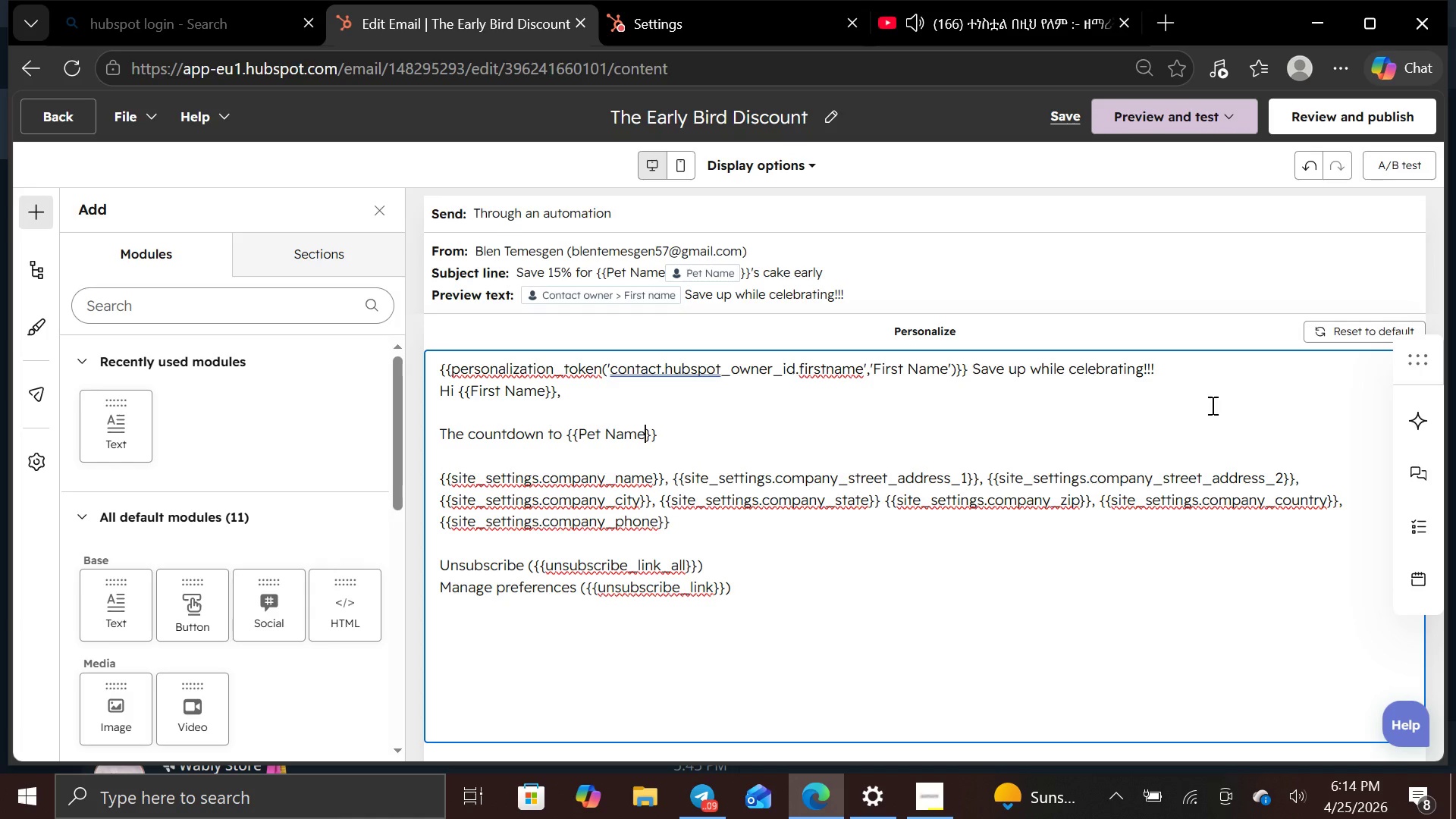 
key(ArrowRight)
 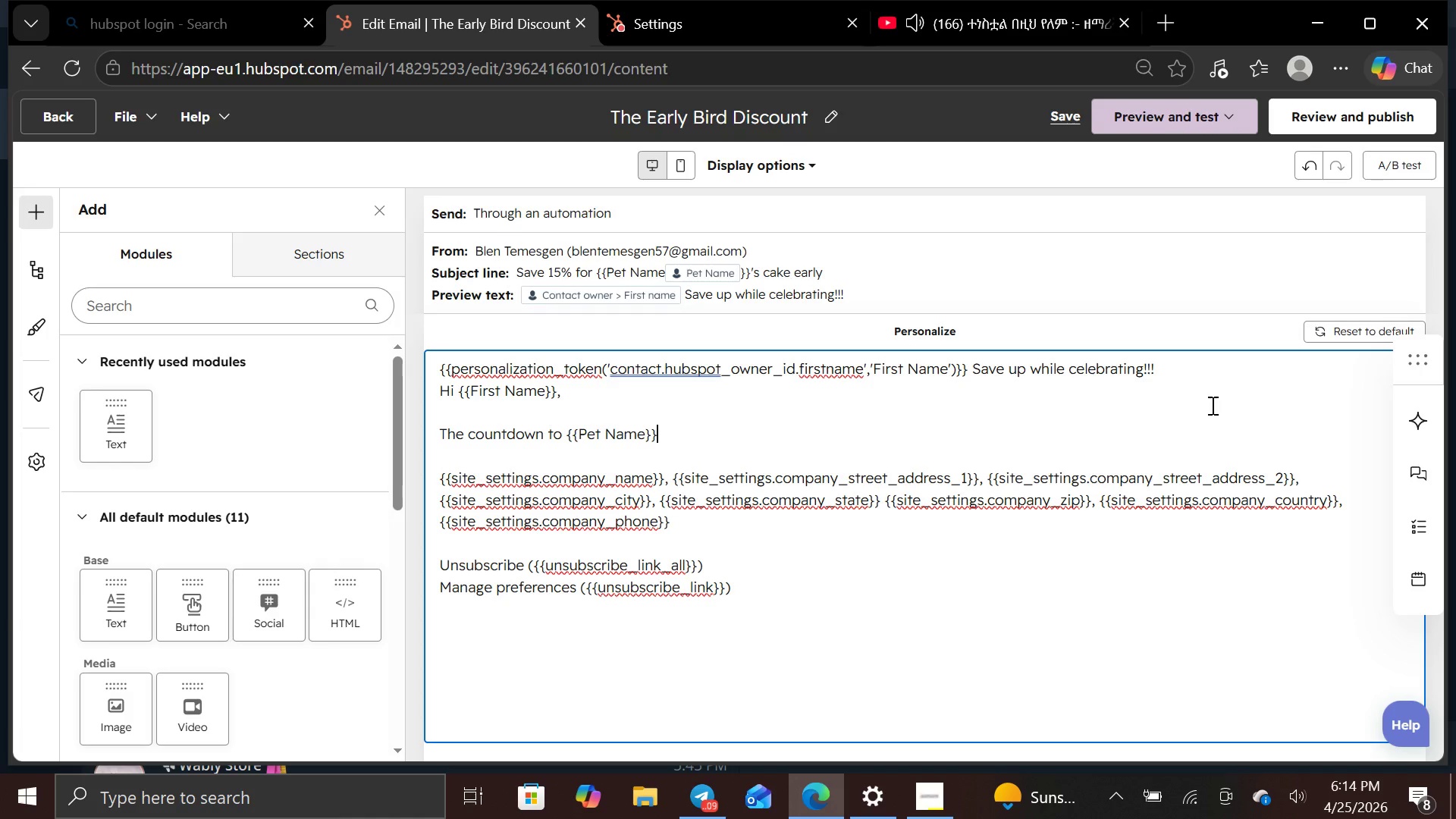 
key(ArrowRight)
 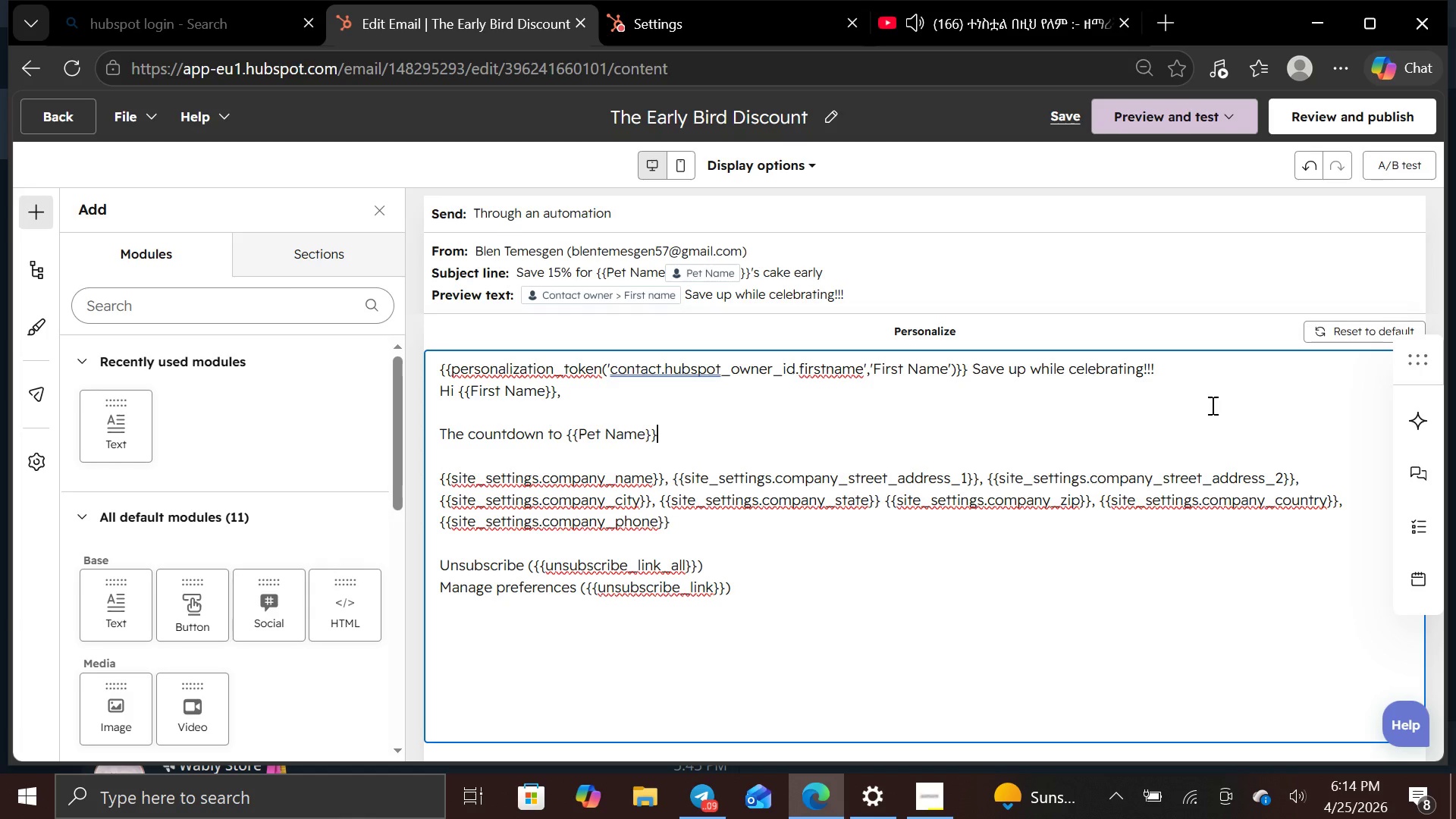 
type('s br)
key(Backspace)
type(irthday is )
 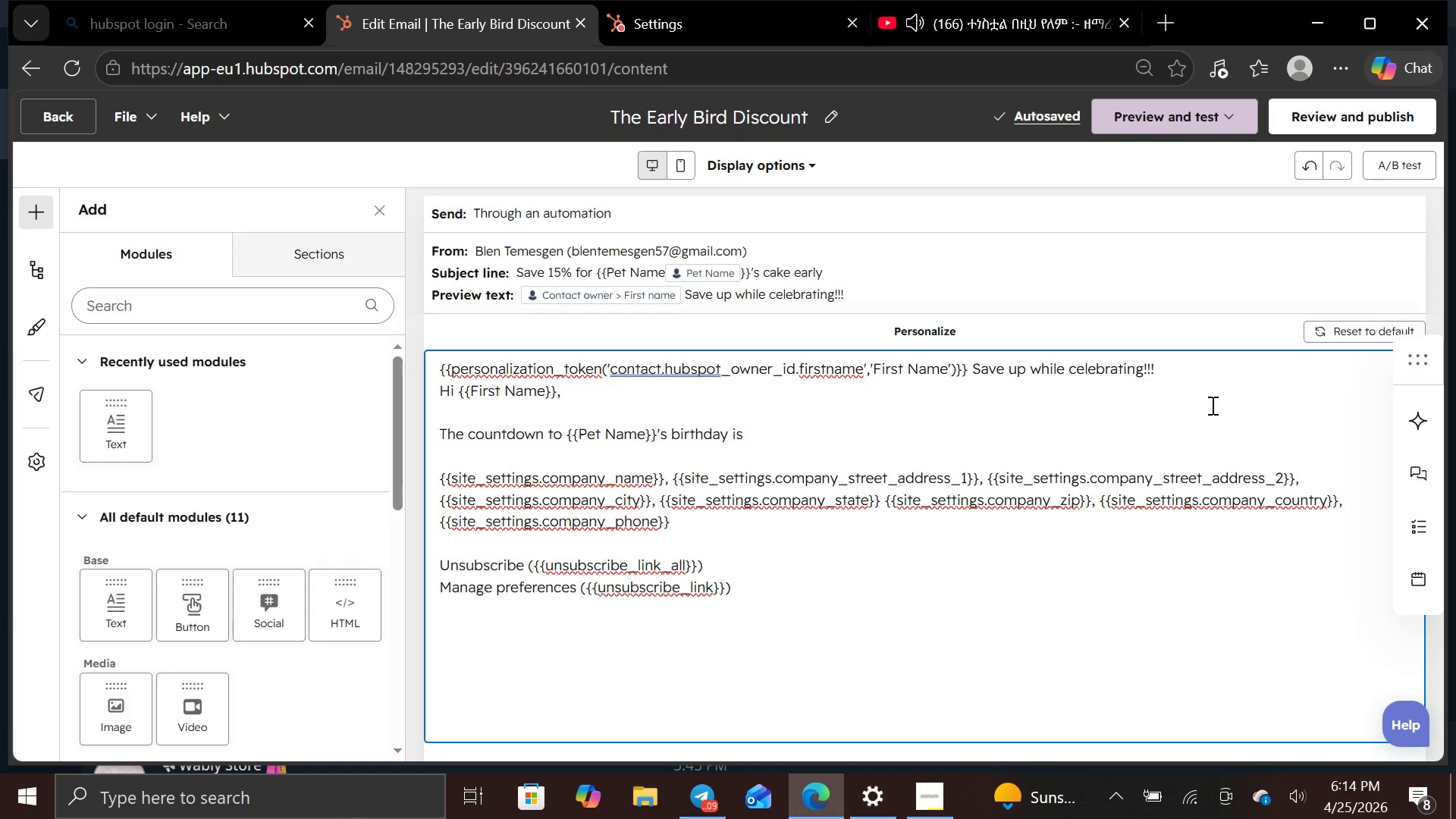 
wait(5.5)
 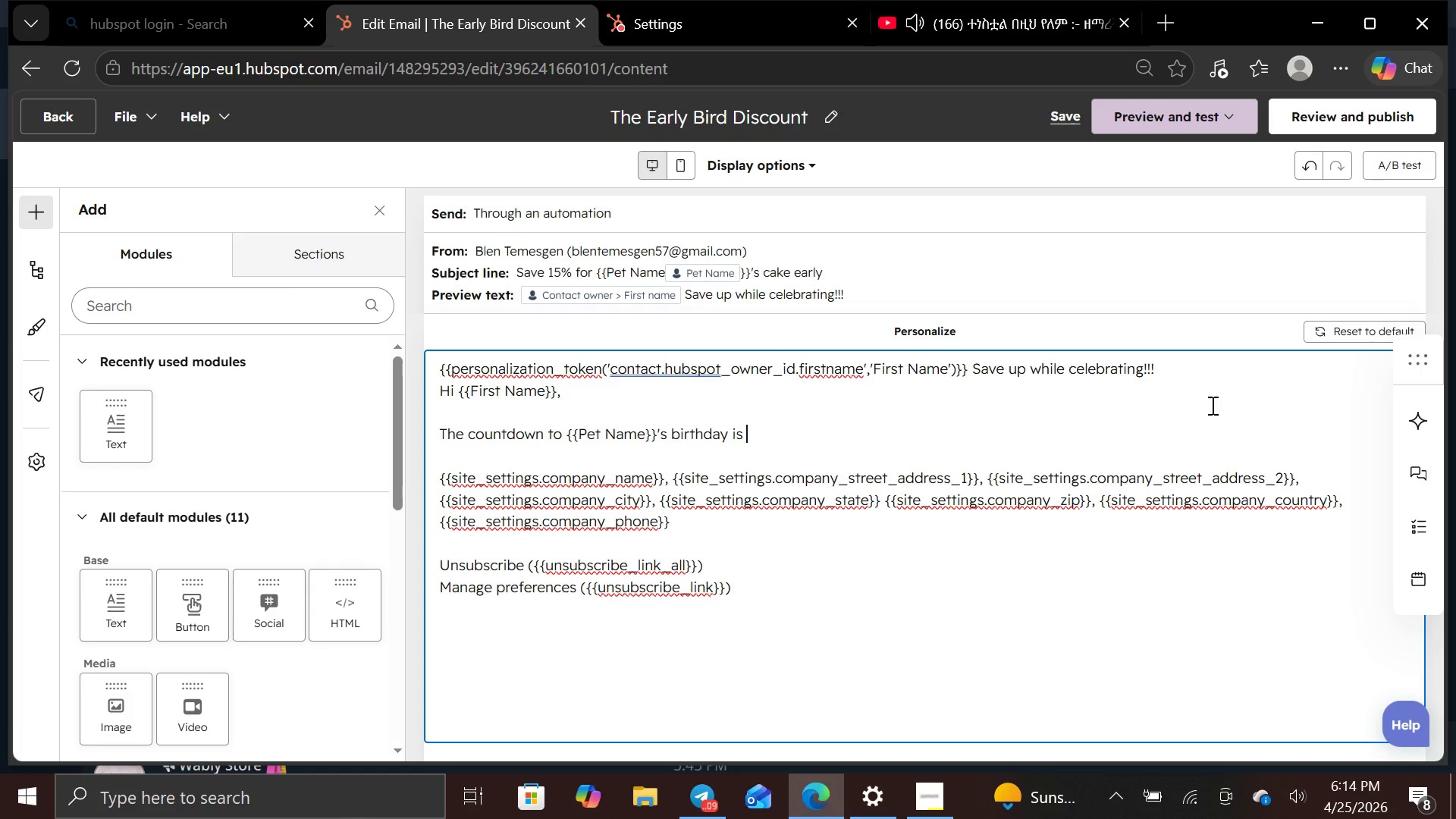 
type(on)
 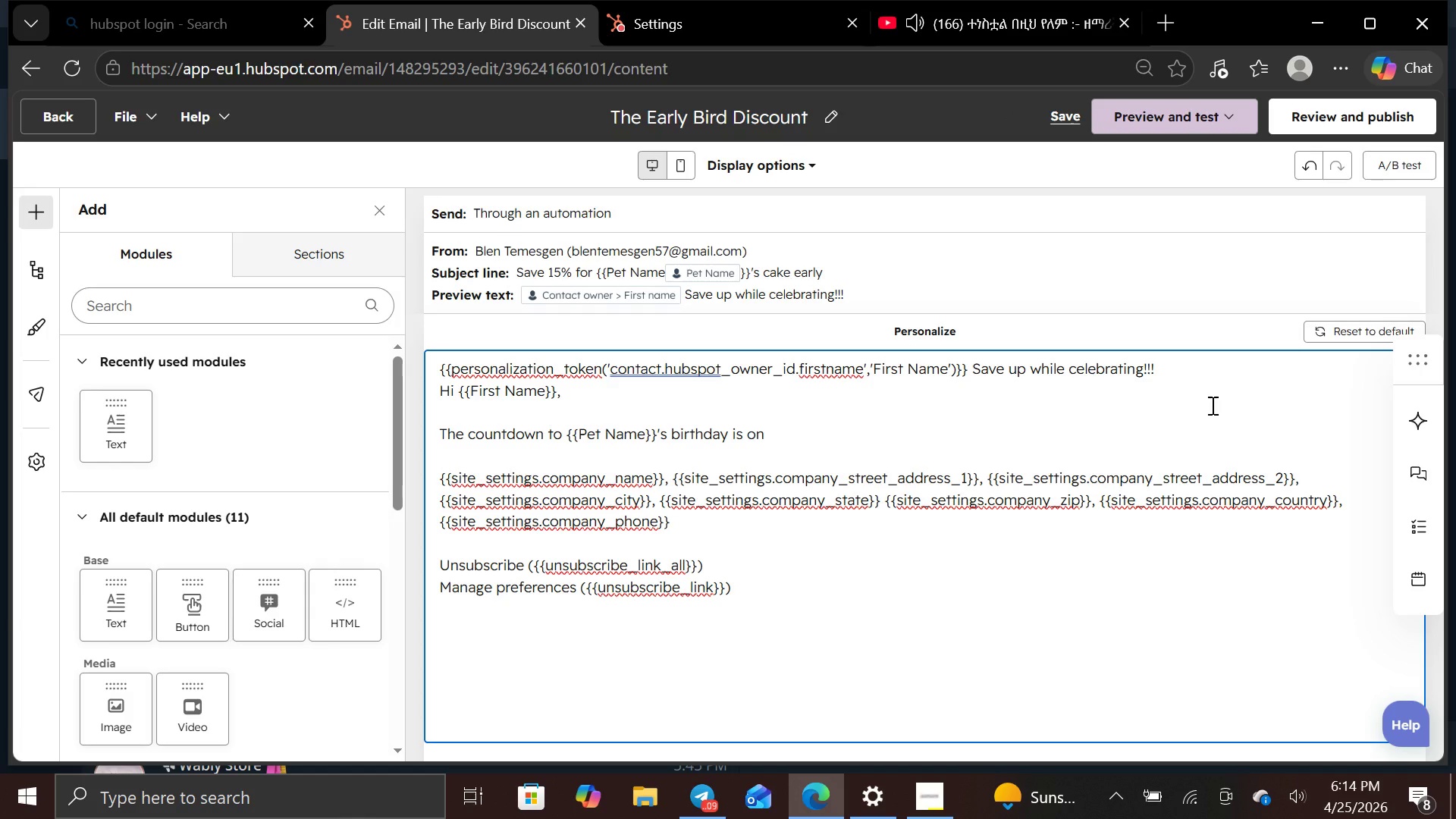 
hold_key(key=ShiftRight, duration=0.75)
 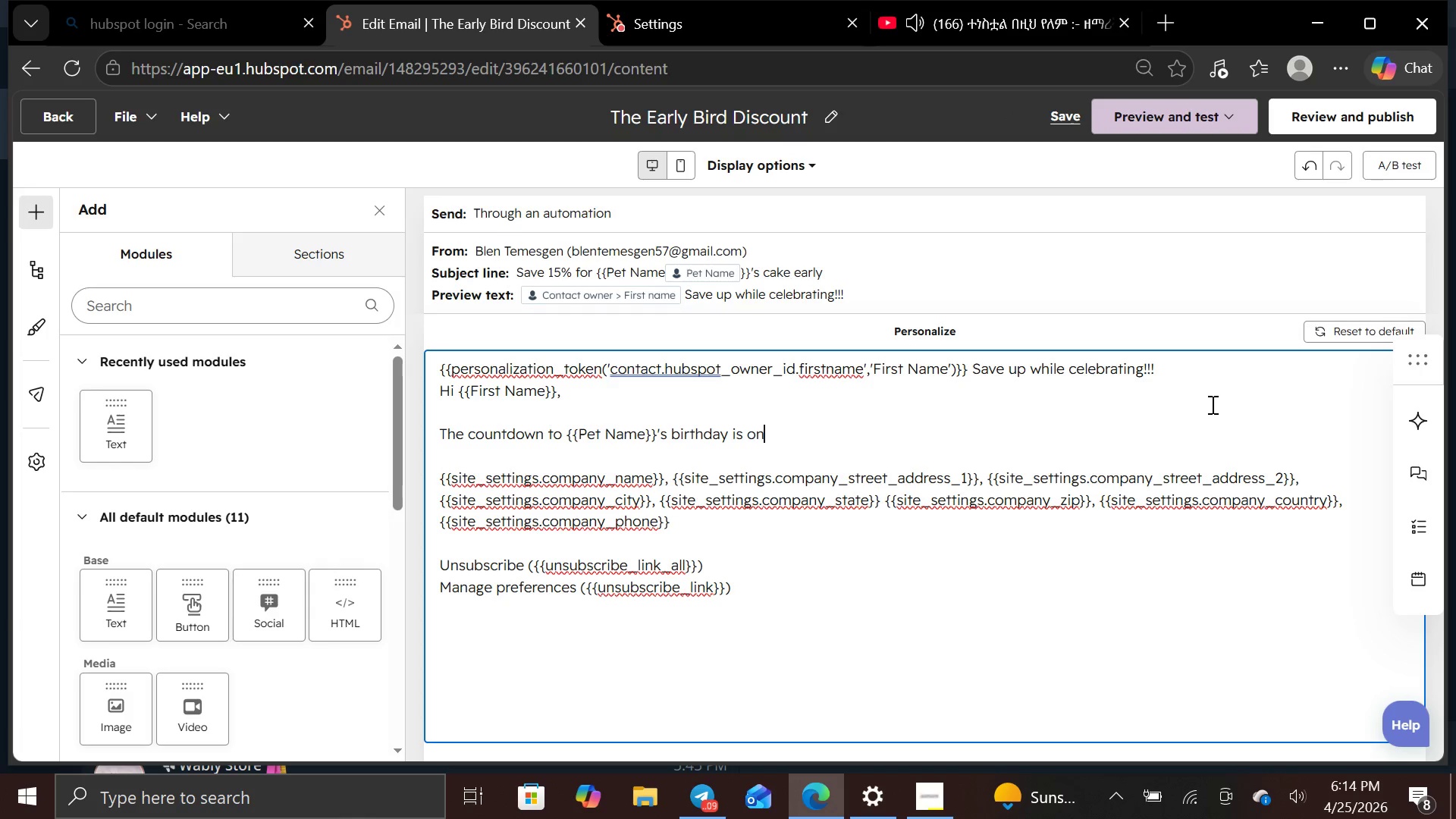 
key(Shift+1)
 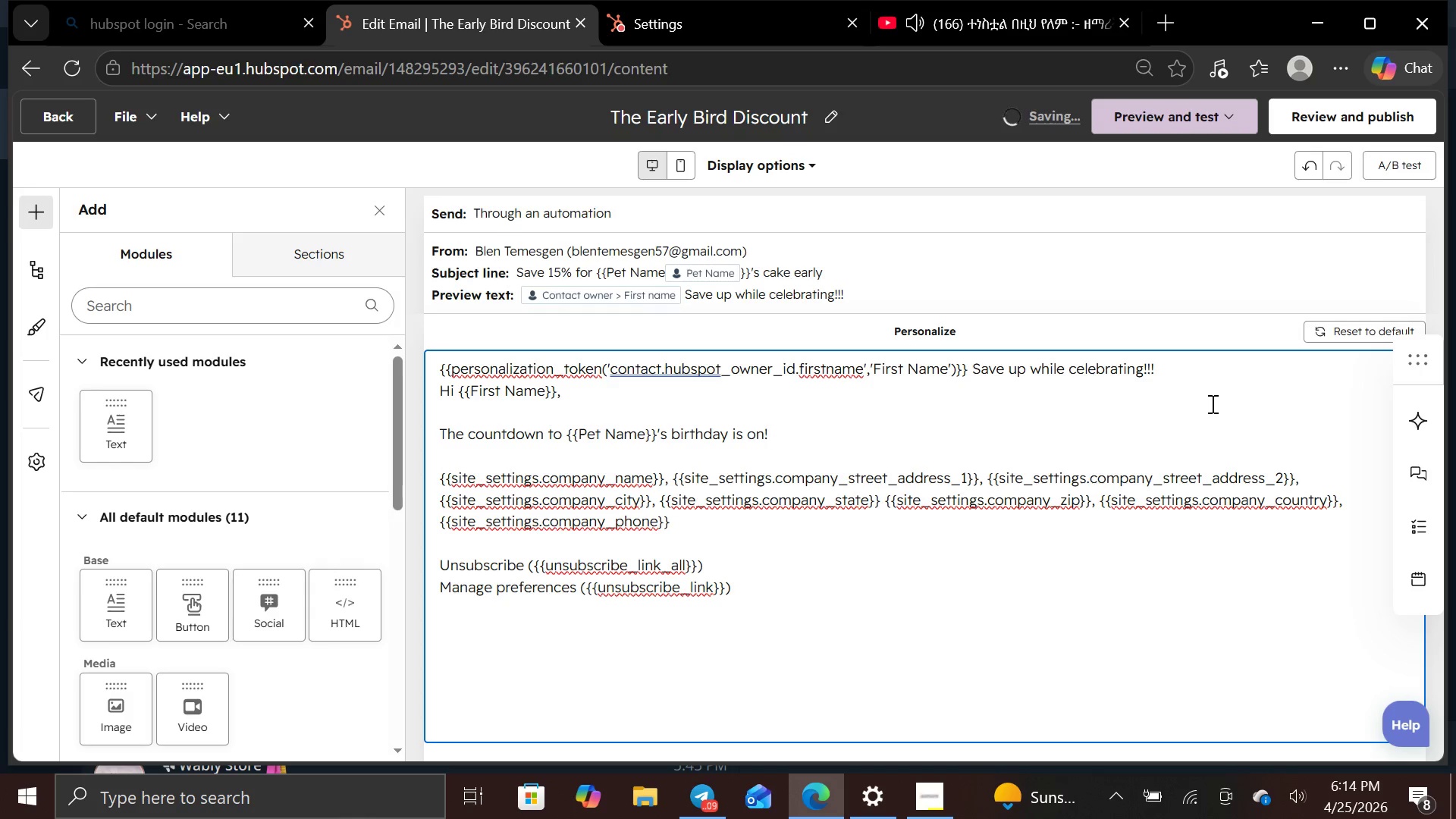 
key(Space)
 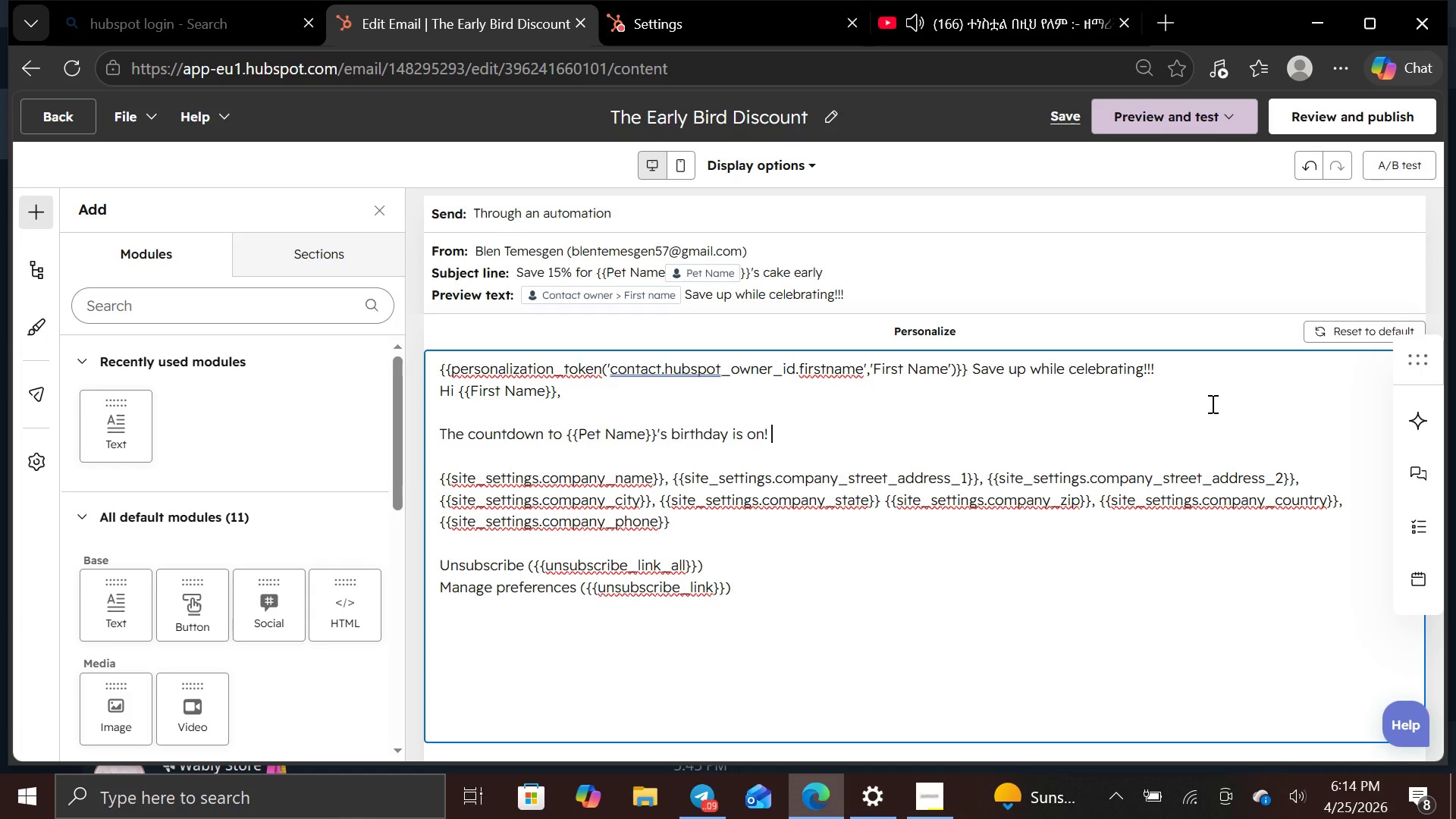 
type(Book your custom cake at k)
key(Backspace)
type(least )
 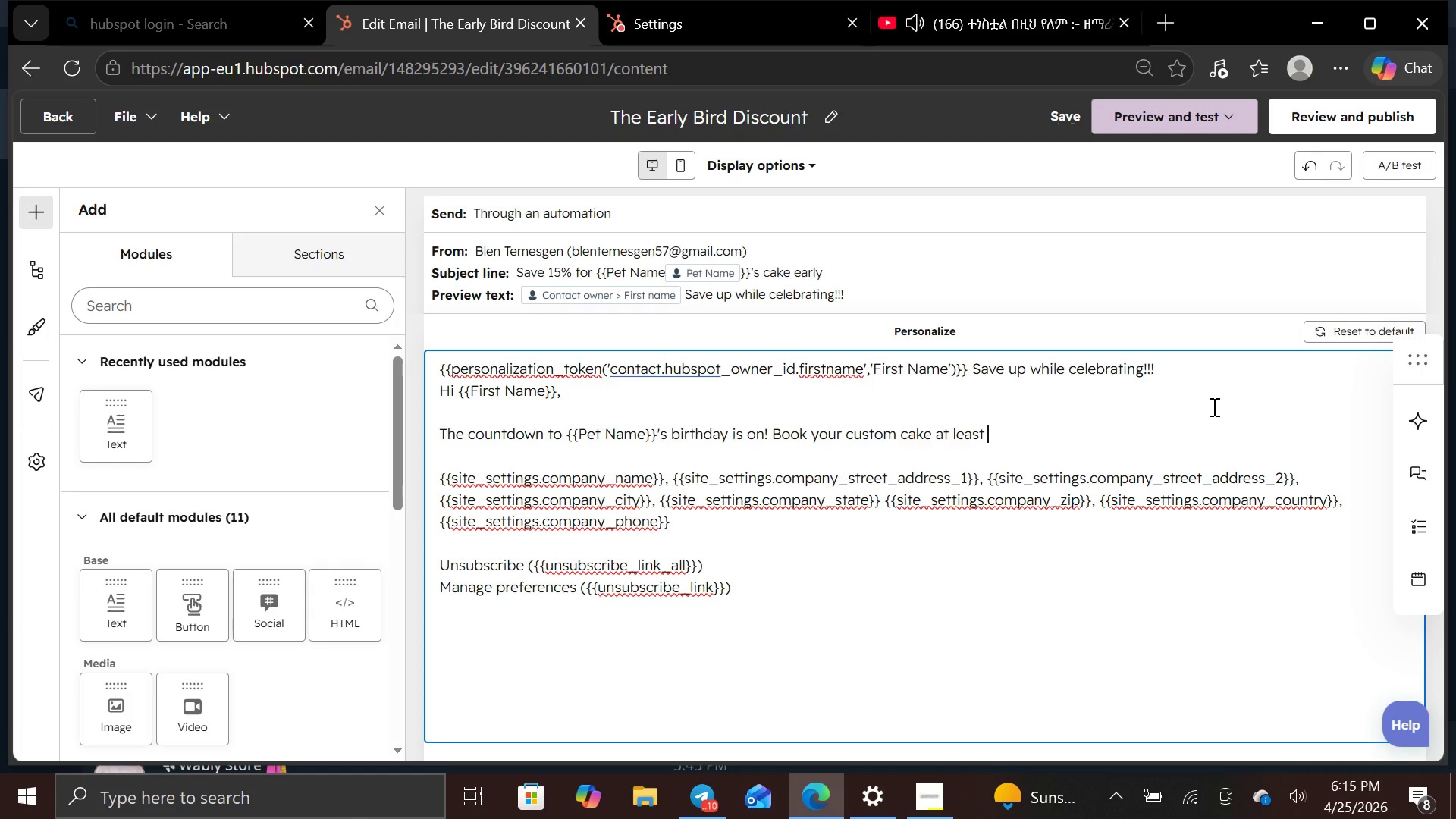 
type(2 weeks in advance and enjoy an E)
 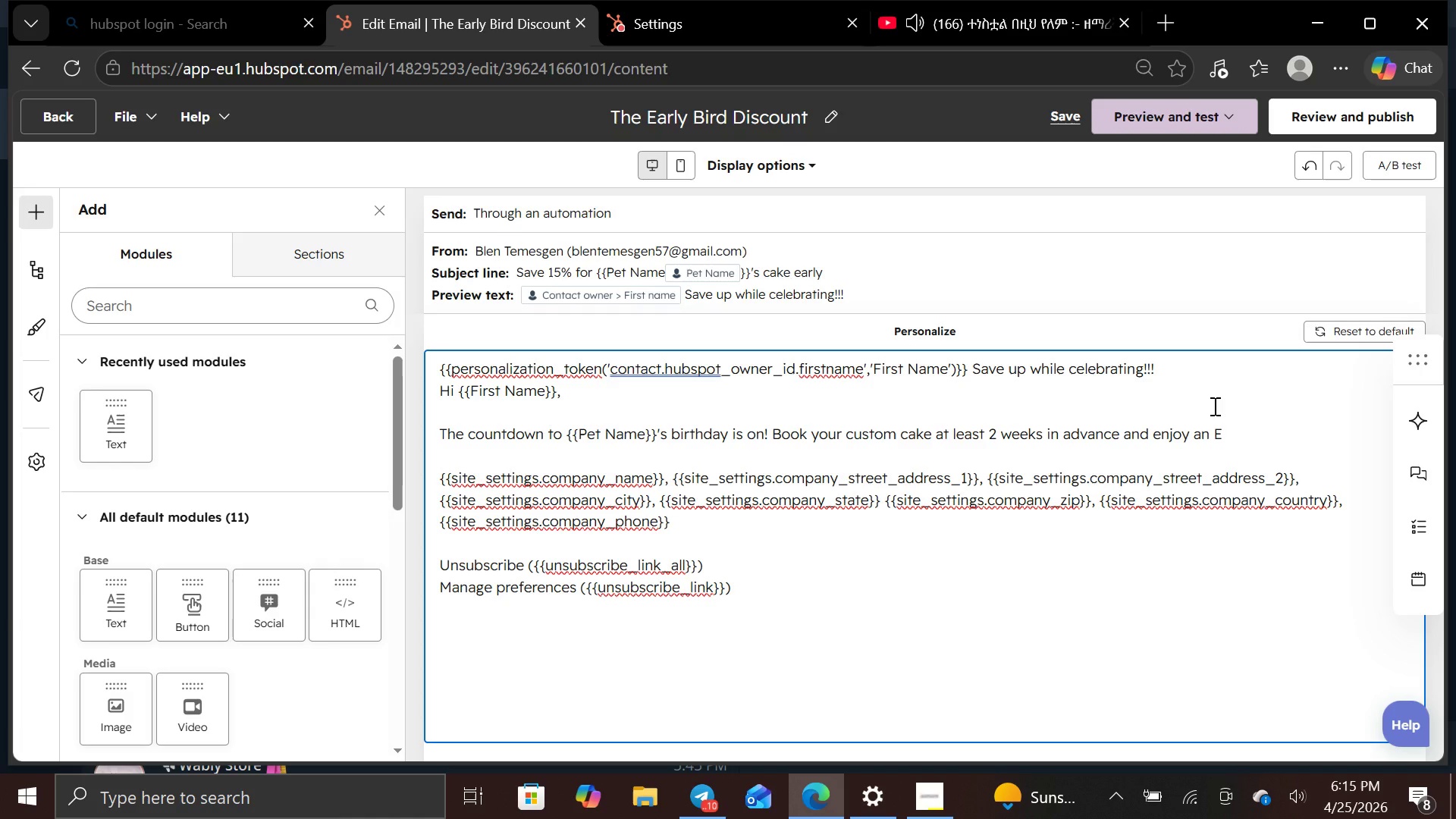 
key(X)
 